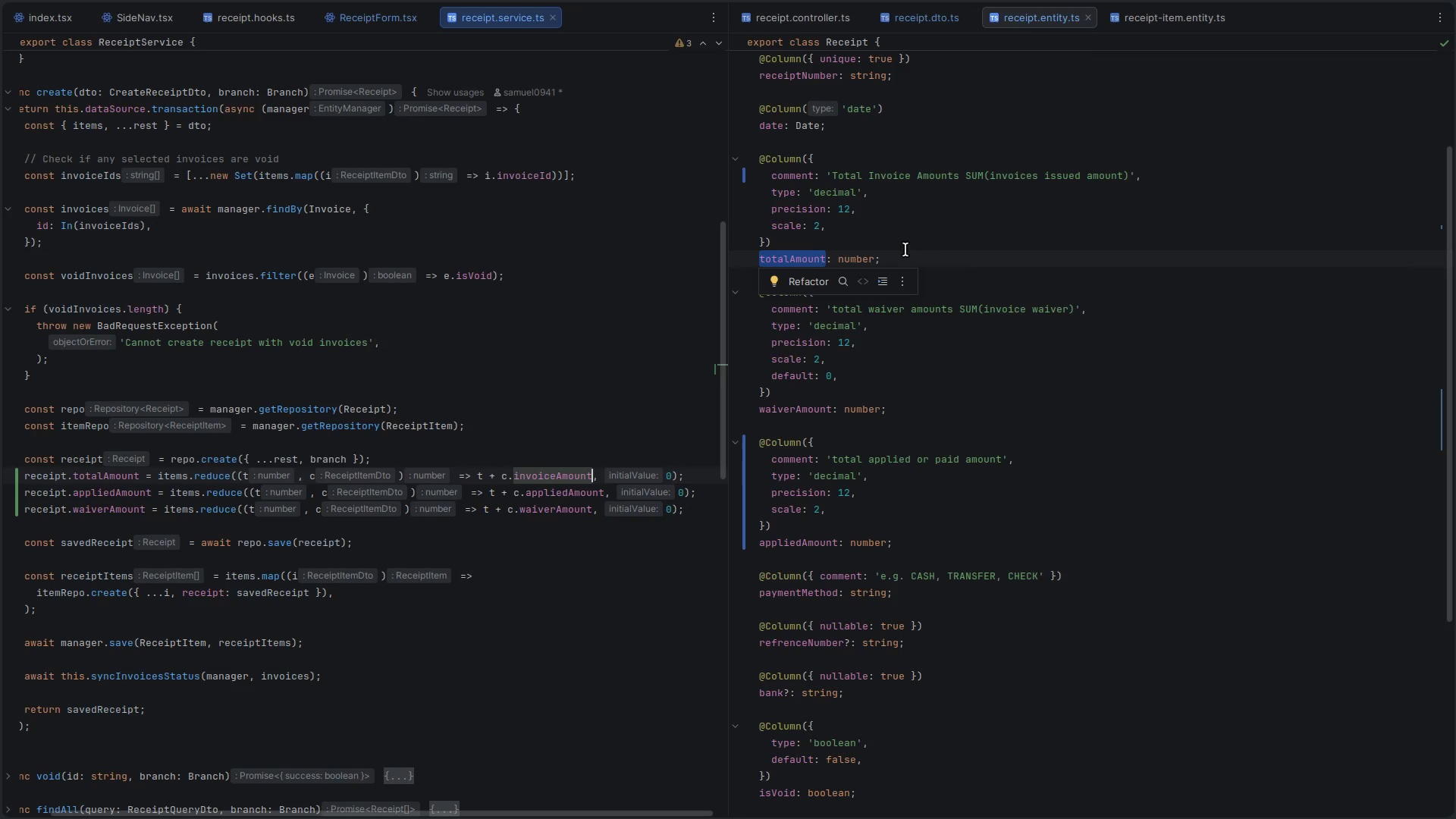 
left_click([903, 262])
 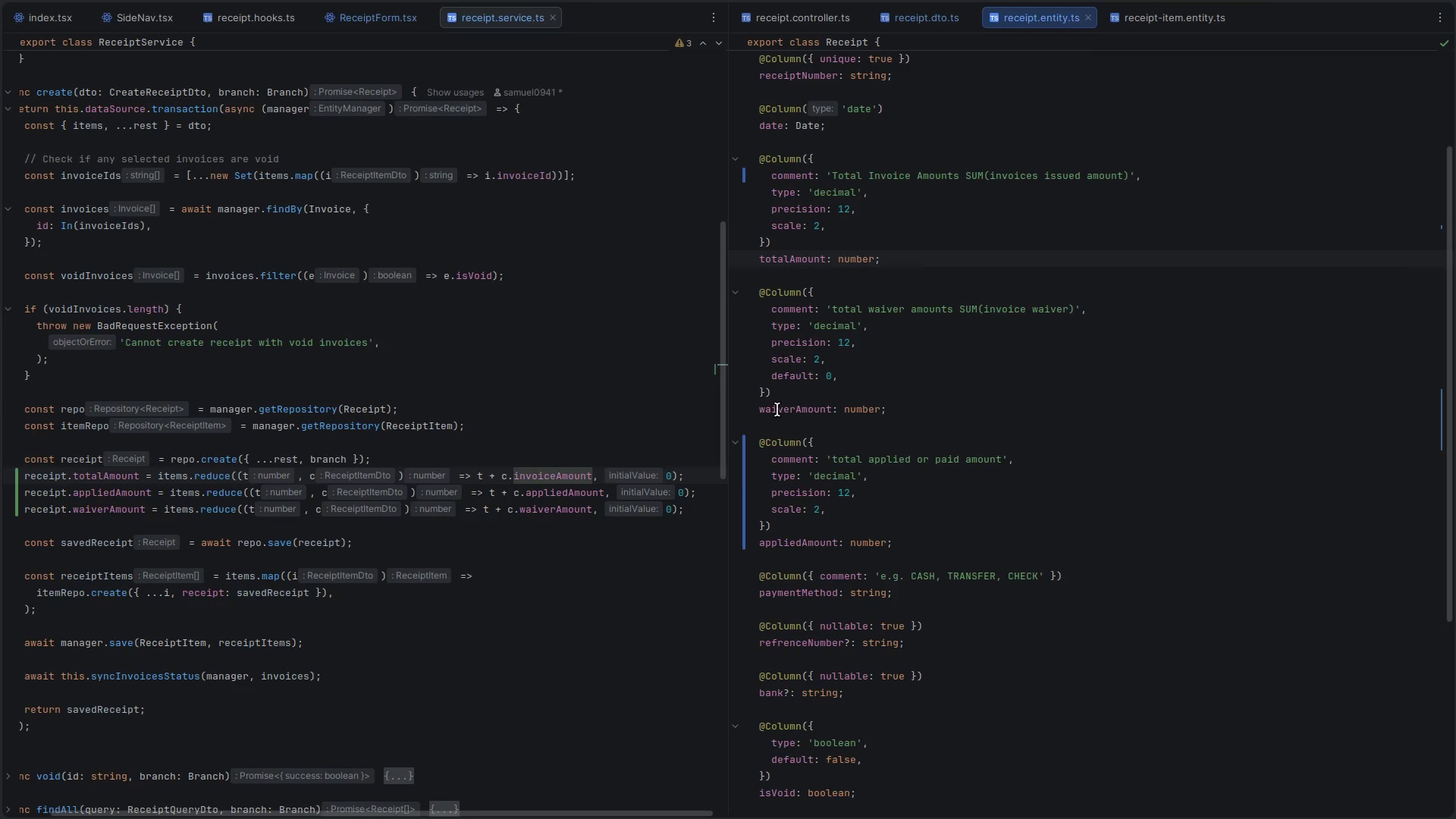 
left_click([773, 413])
 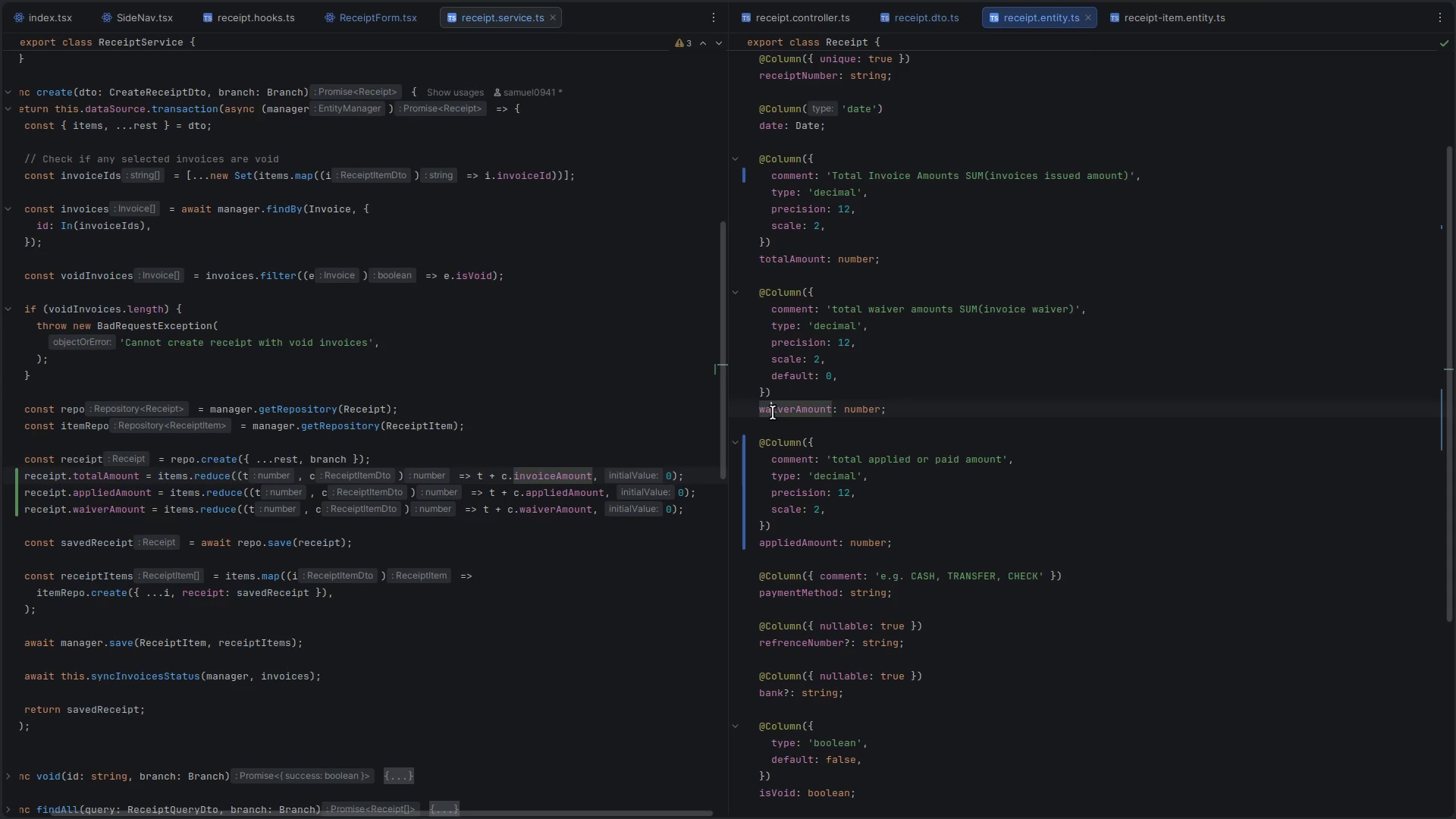 
key(ArrowLeft)
 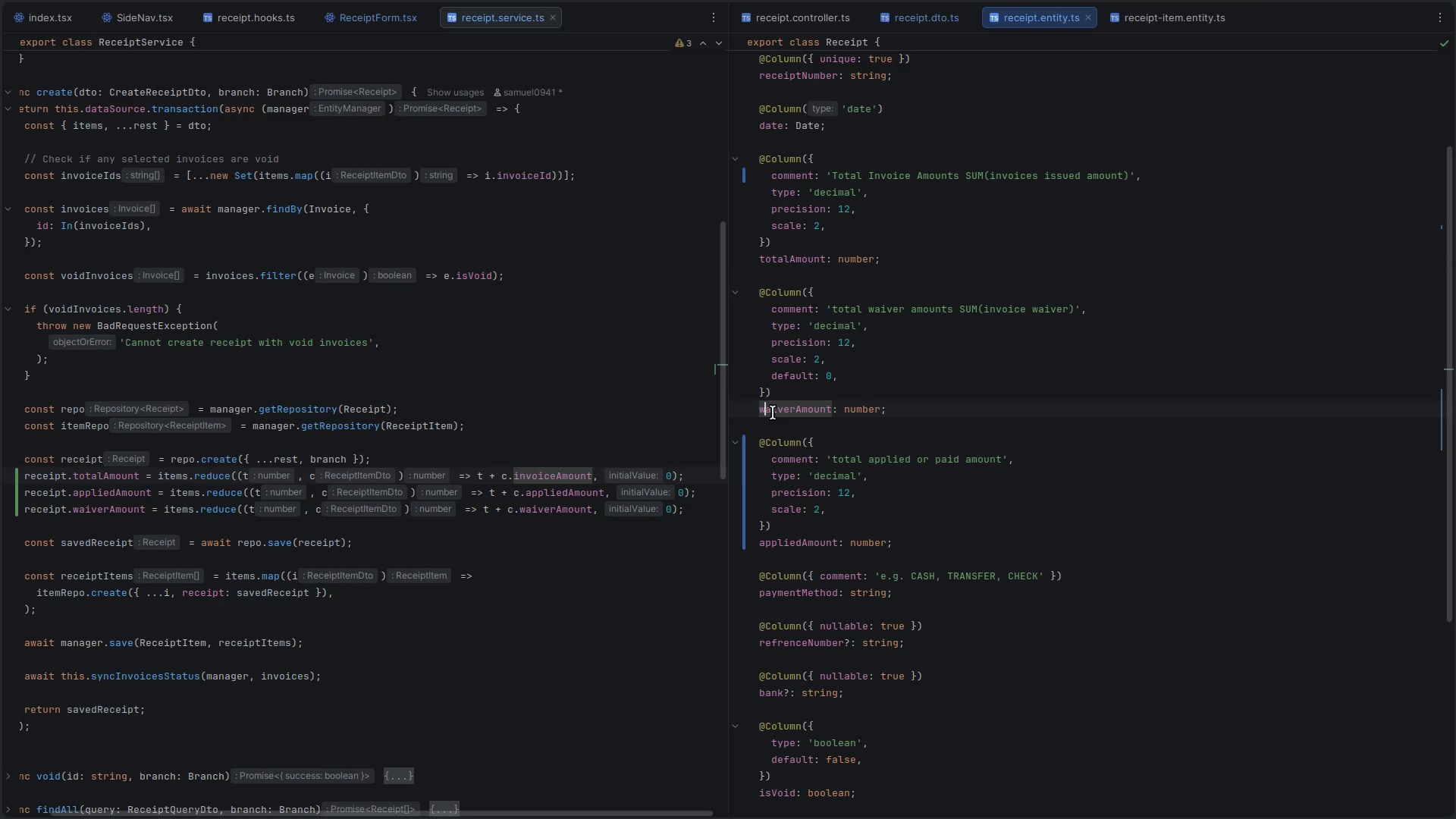 
key(ArrowLeft)
 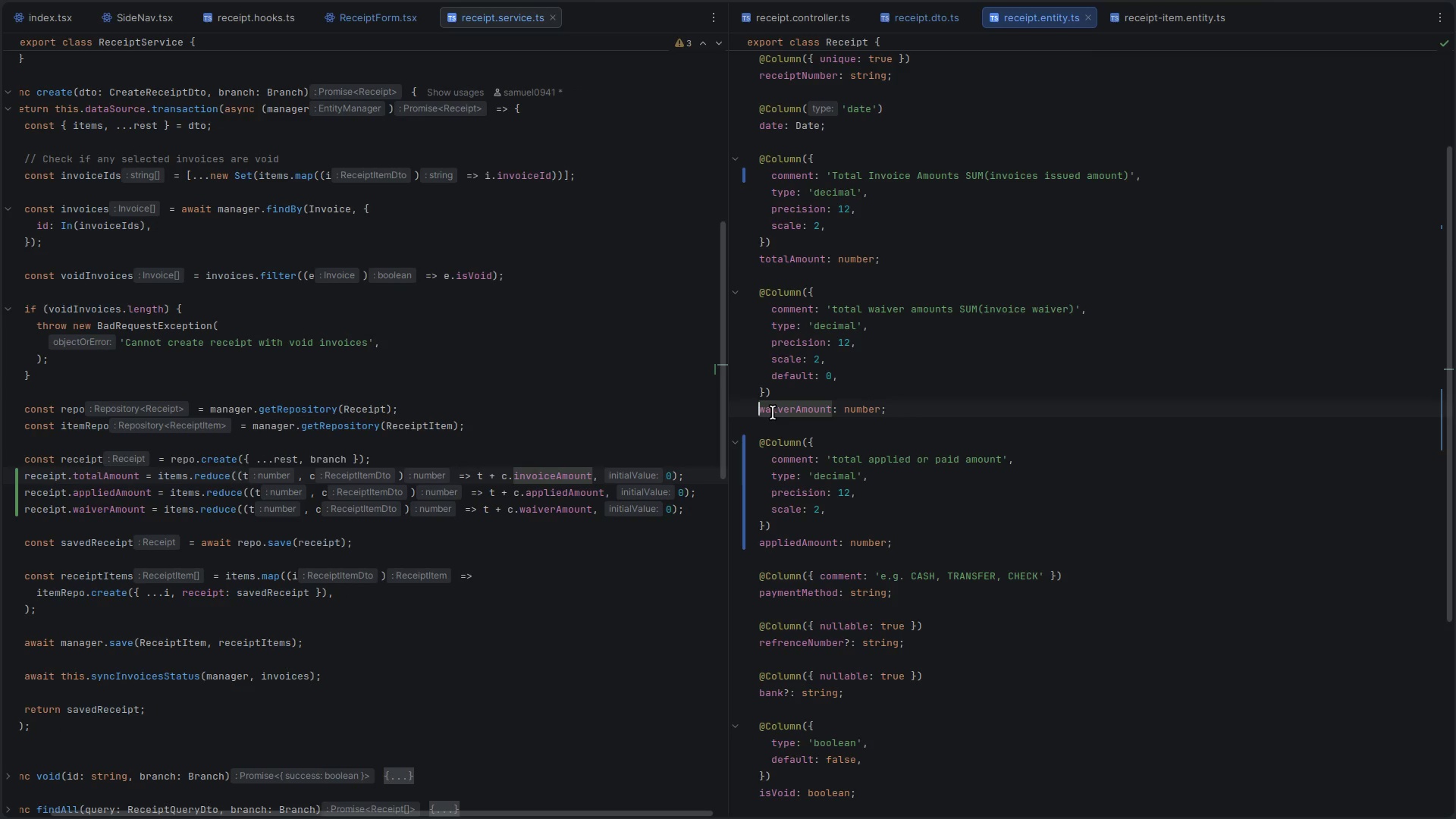 
type(total)
 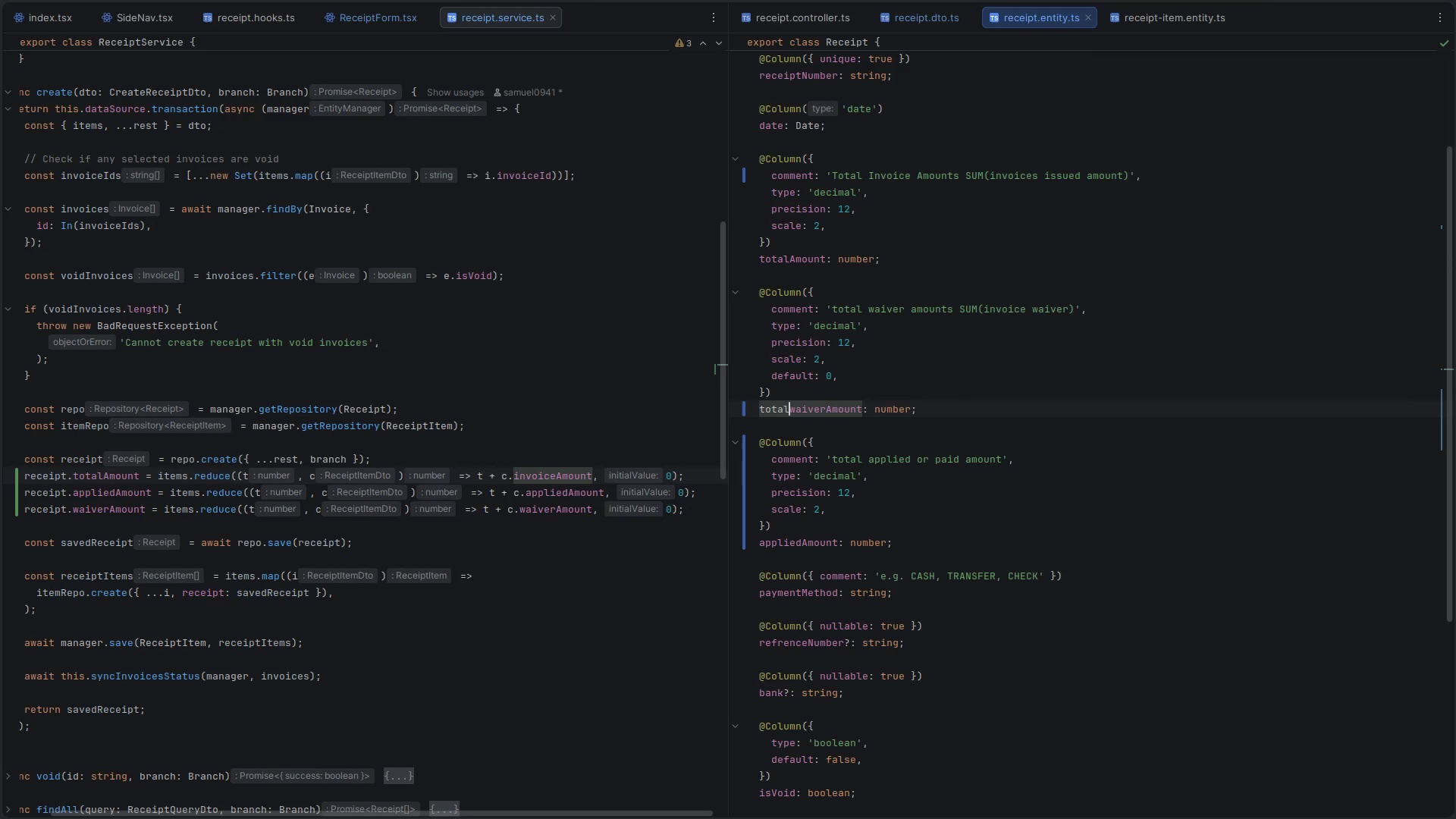 
key(ArrowRight)
 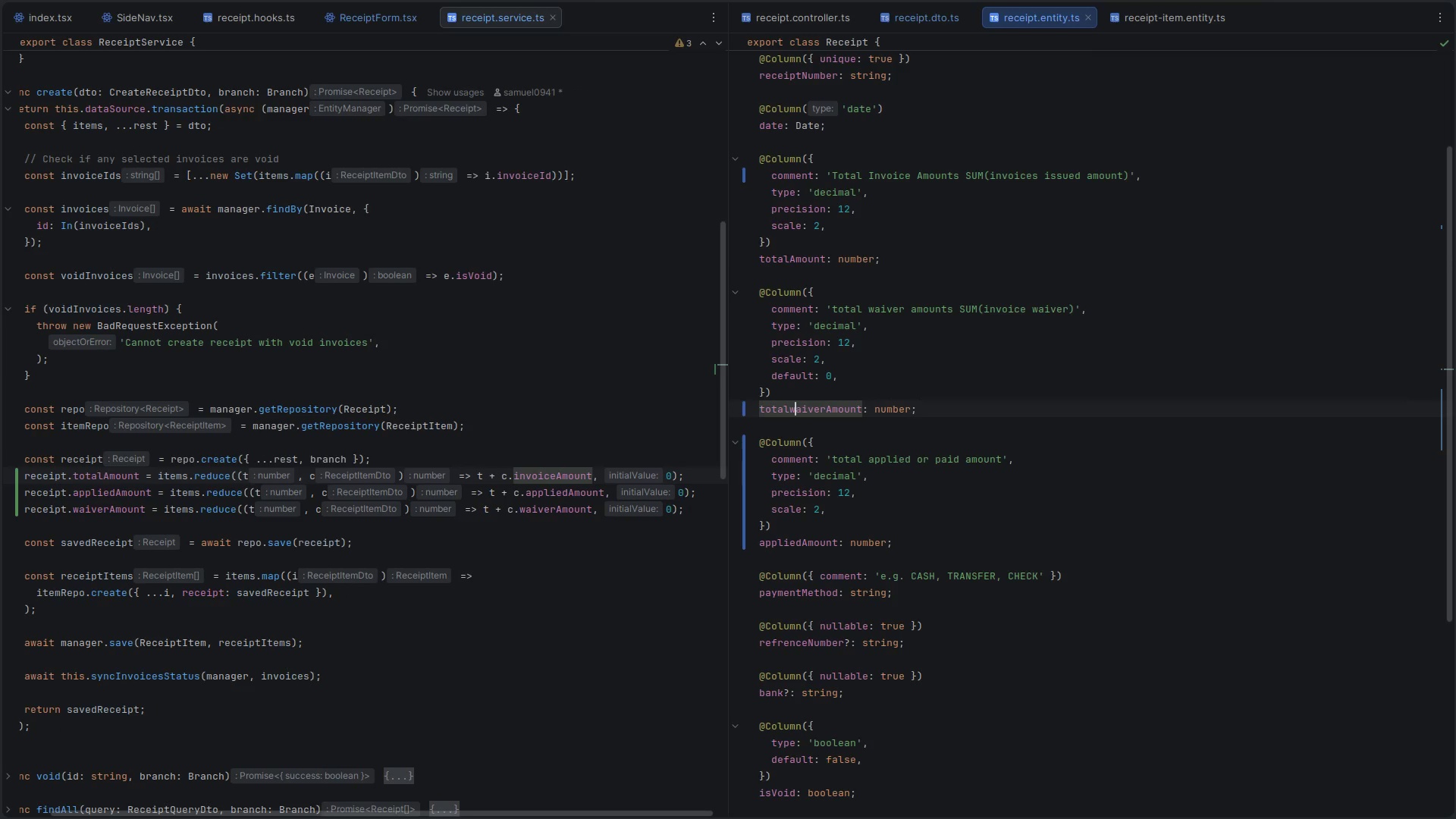 
key(Shift+Backspace)
 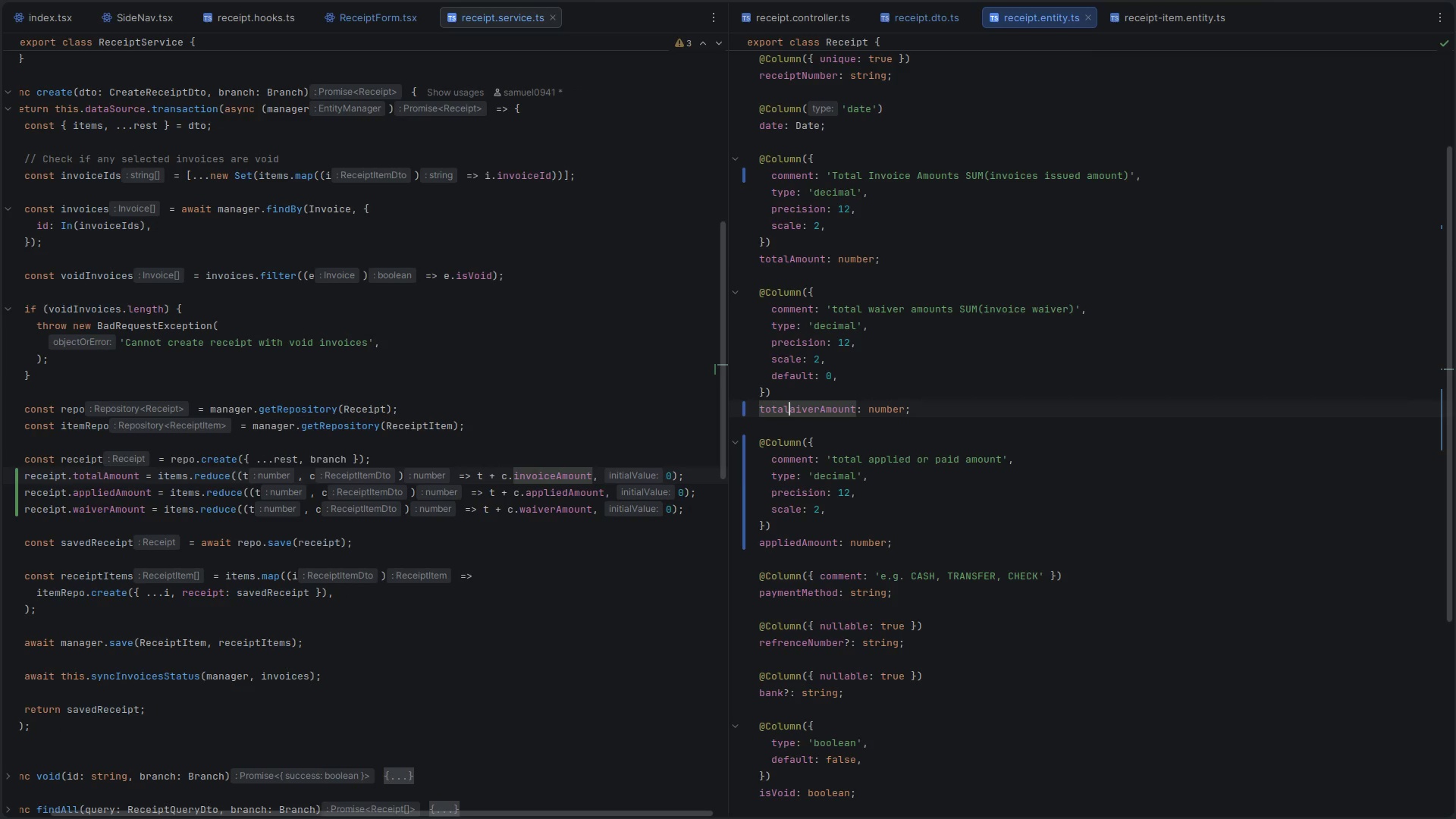 
key(Shift+W)
 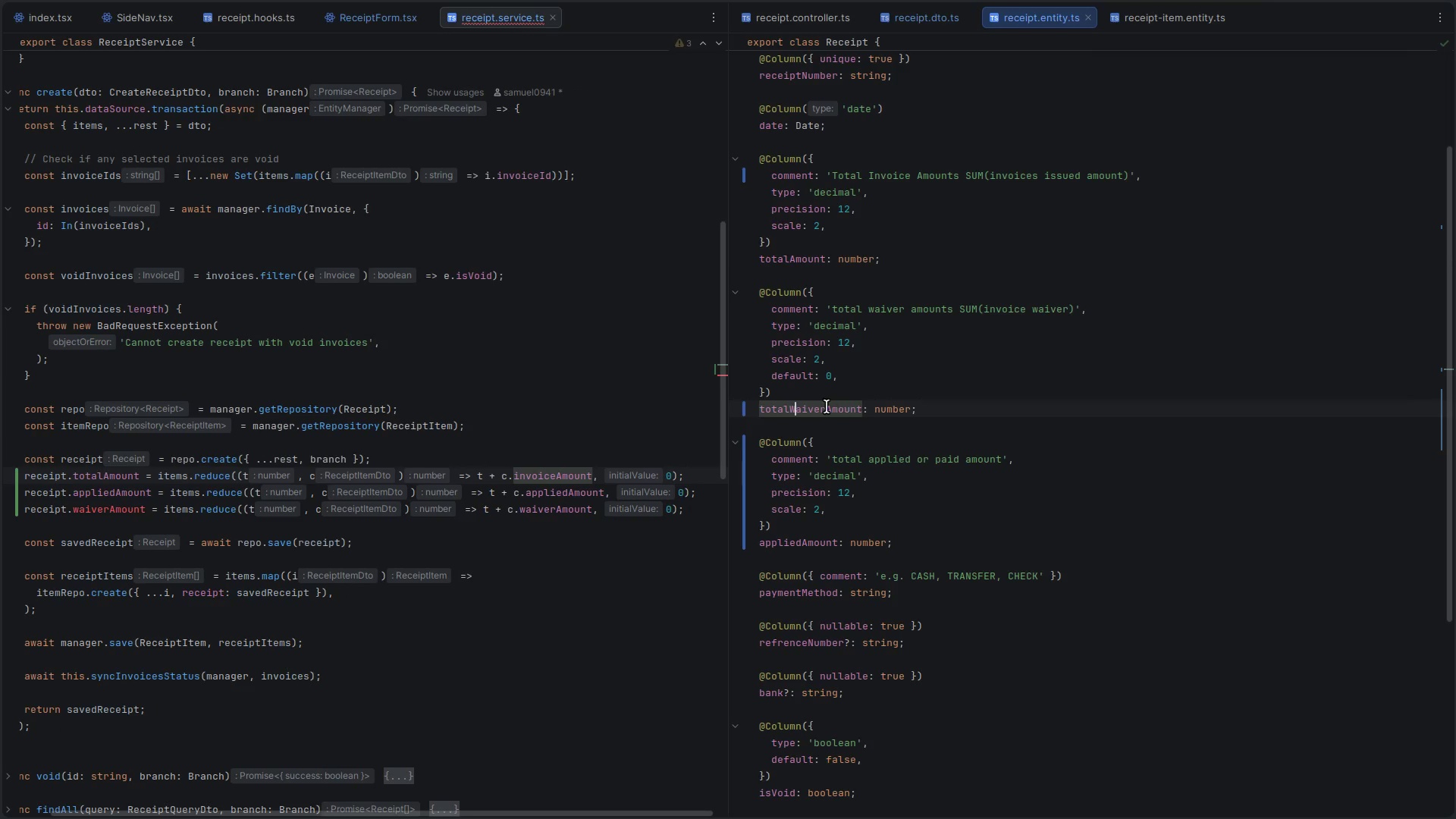 
double_click([823, 404])
 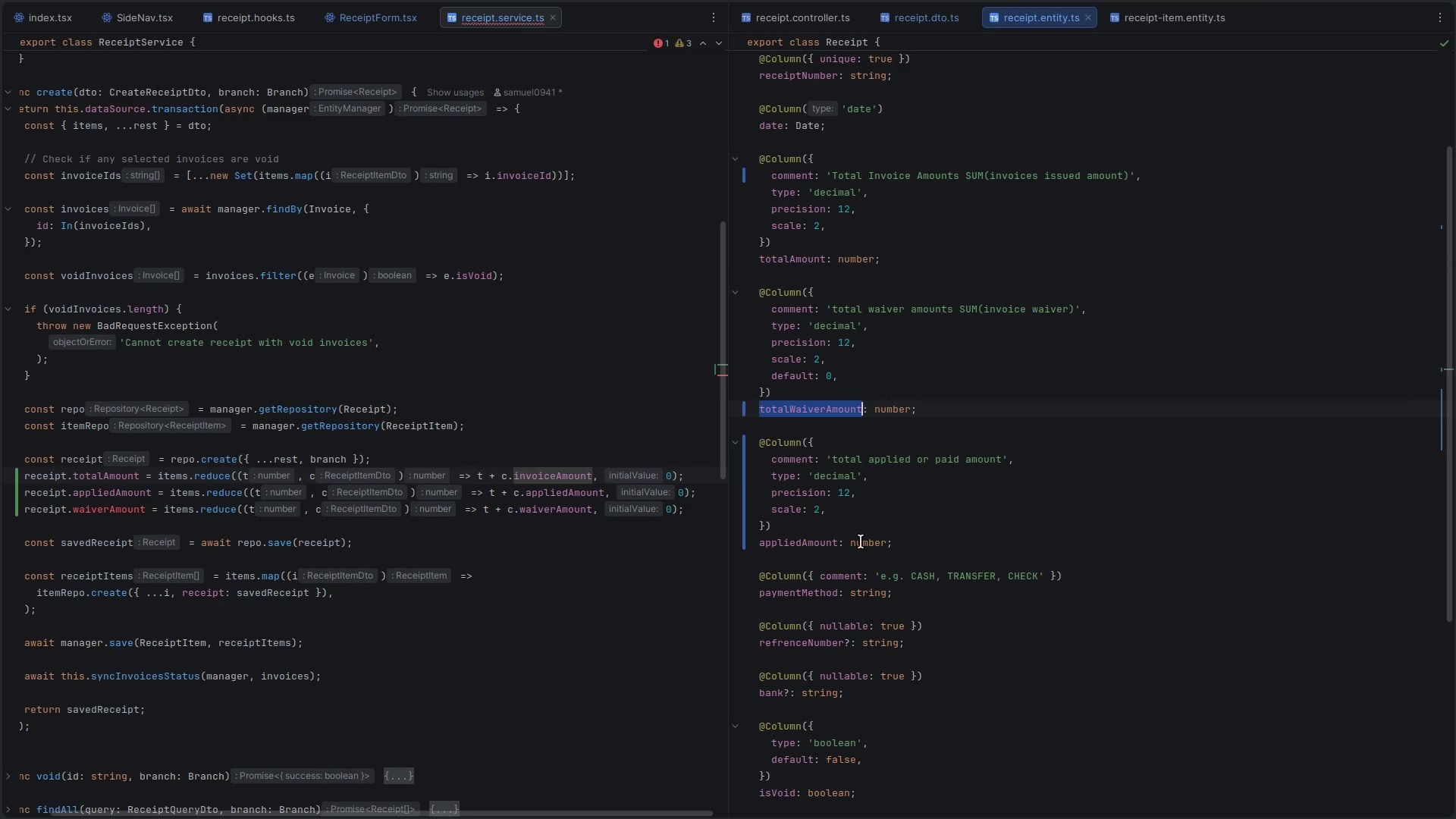 
key(Control+C)
 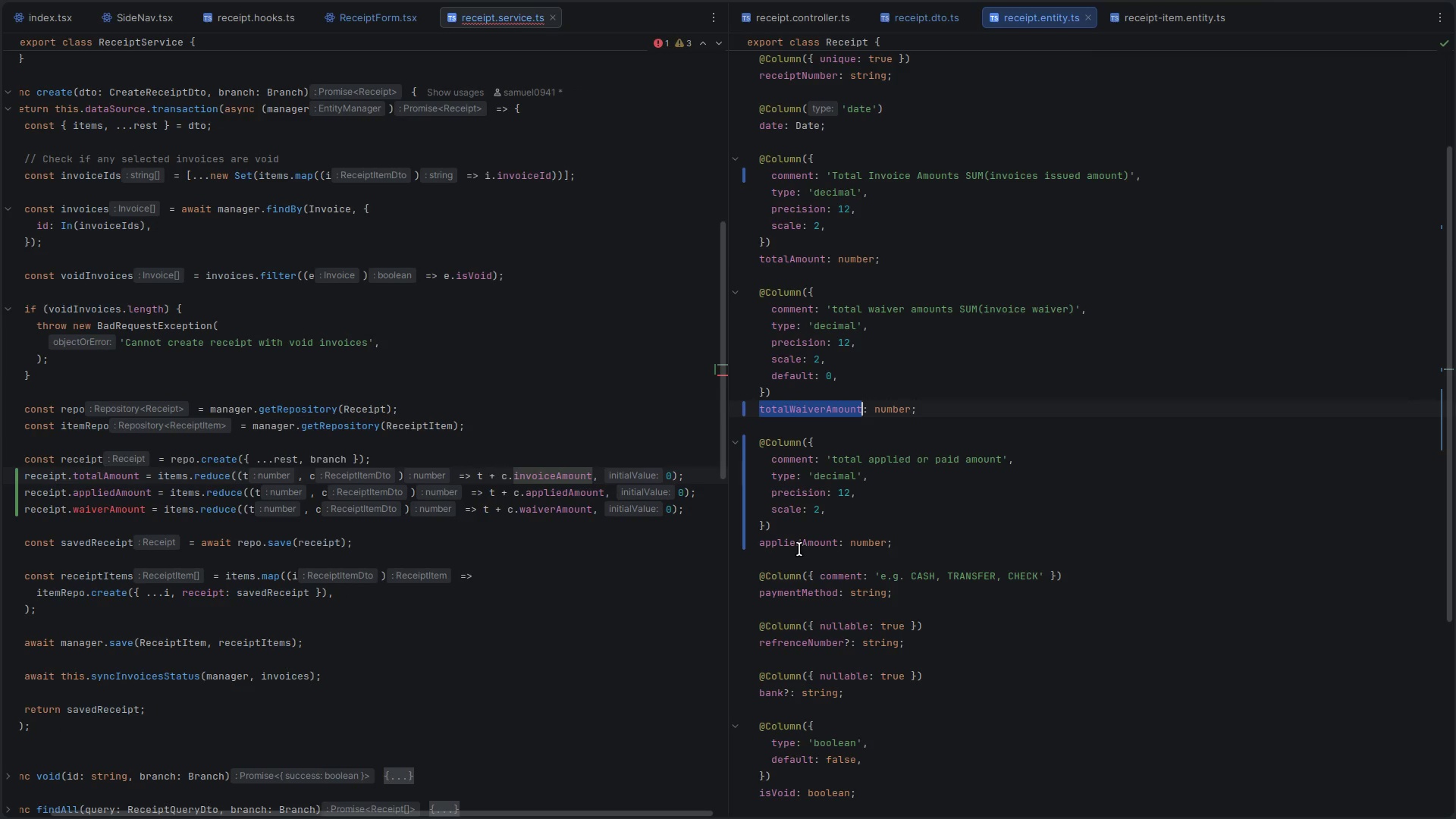 
double_click([799, 549])
 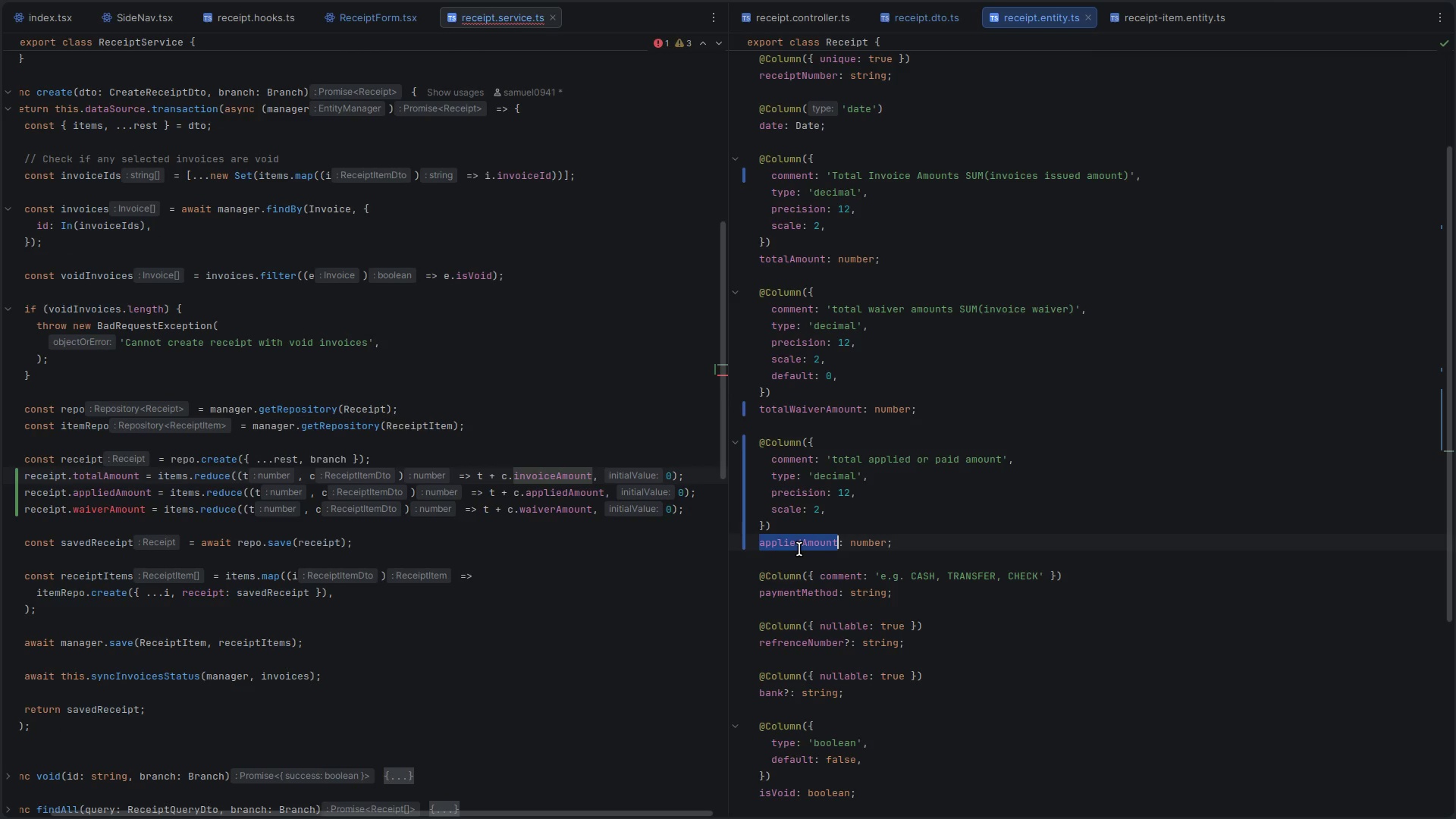 
key(ArrowLeft)
 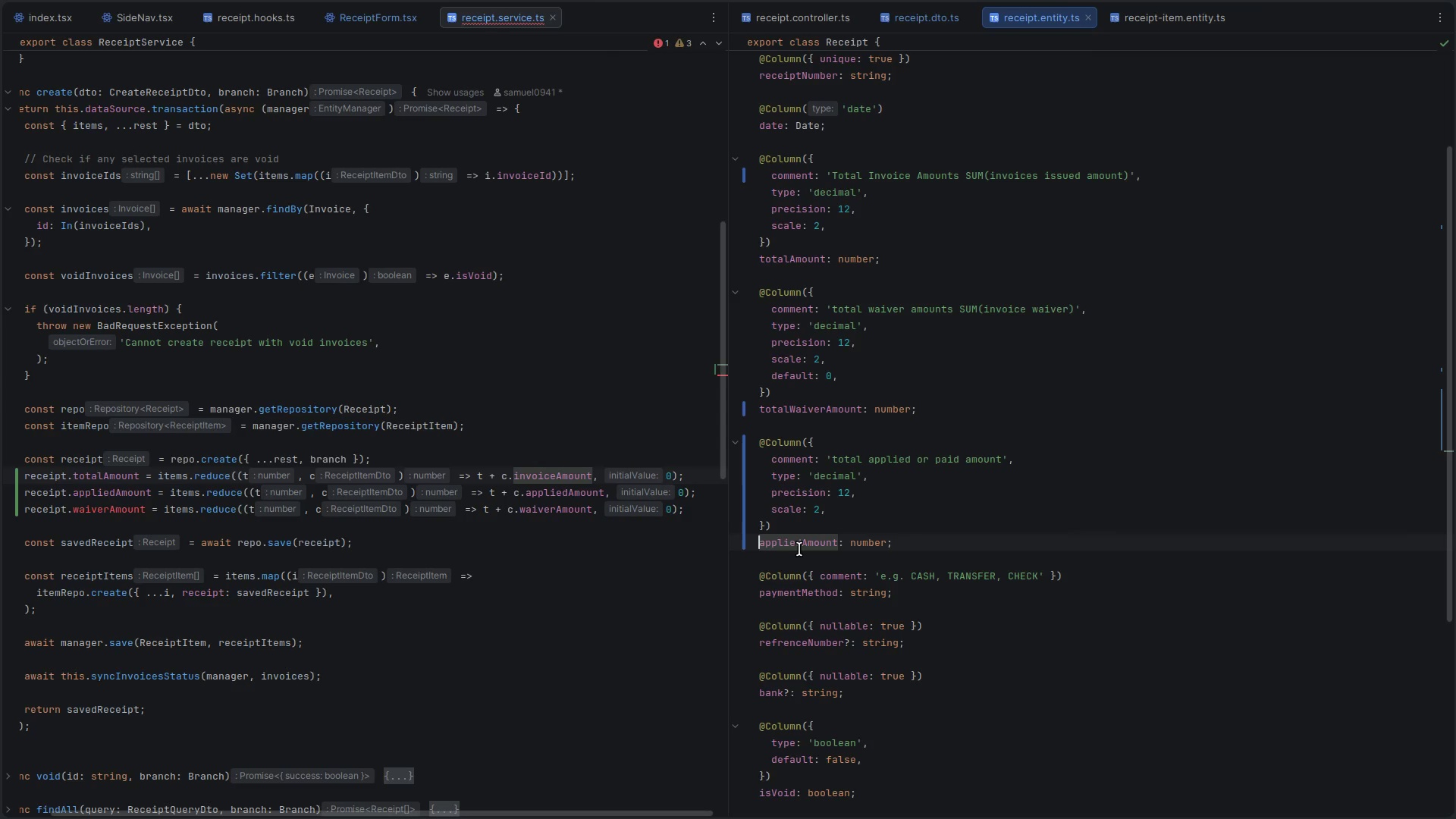 
key(ArrowRight)
 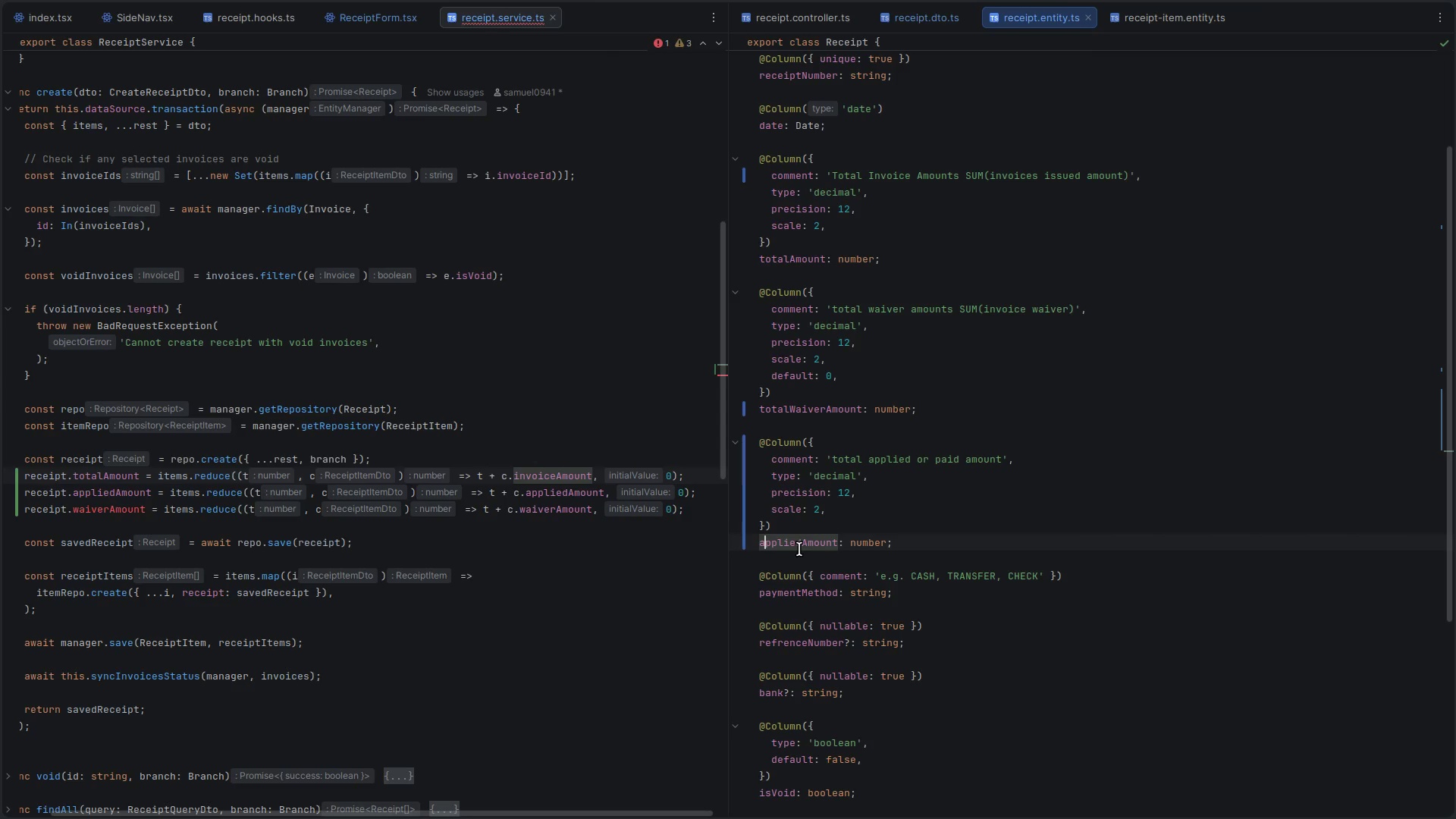 
key(Backspace)
type(totalA)
 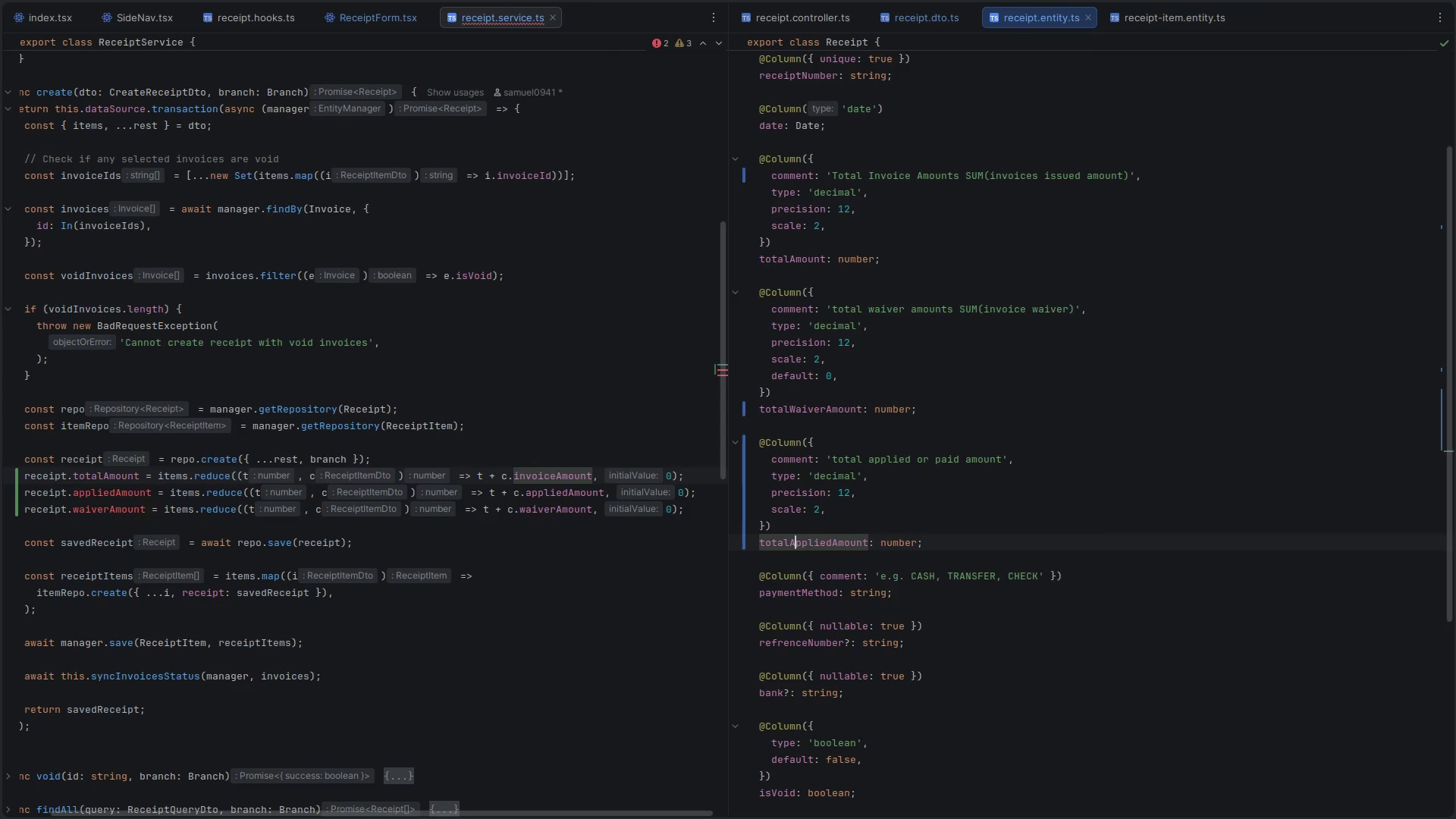 
double_click([846, 543])
 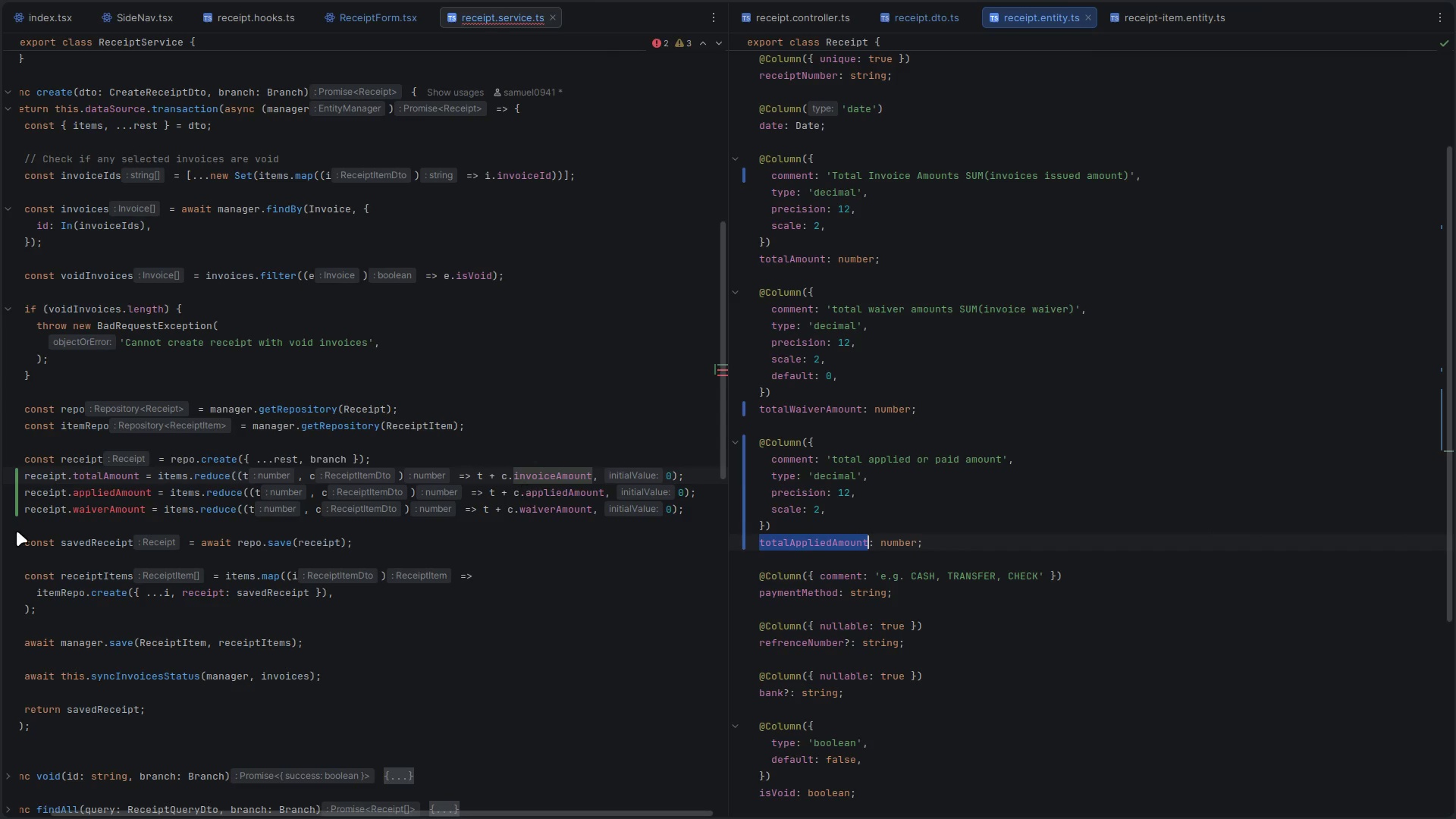 
key(Control+ControlLeft)
 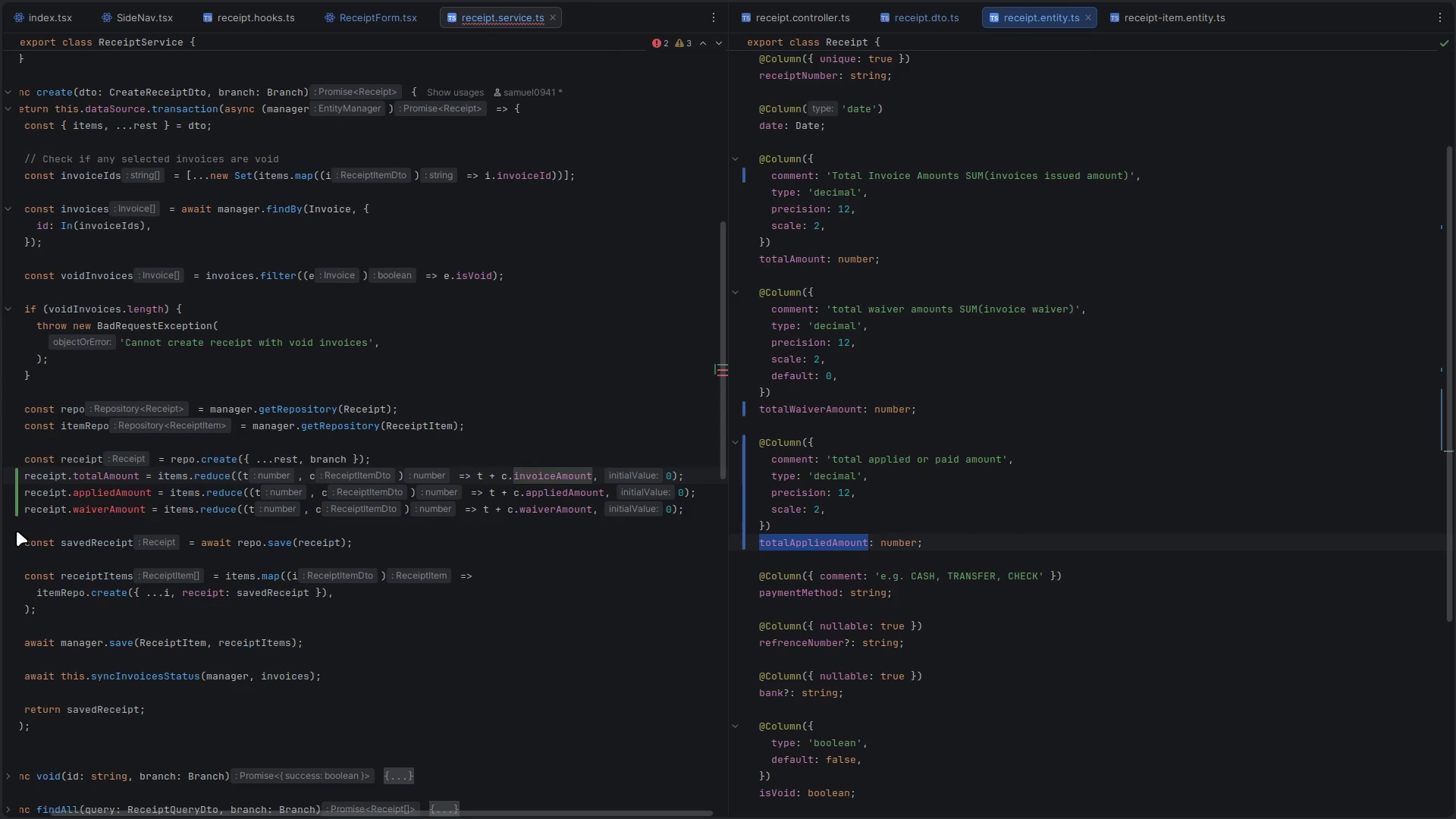 
key(Control+C)
 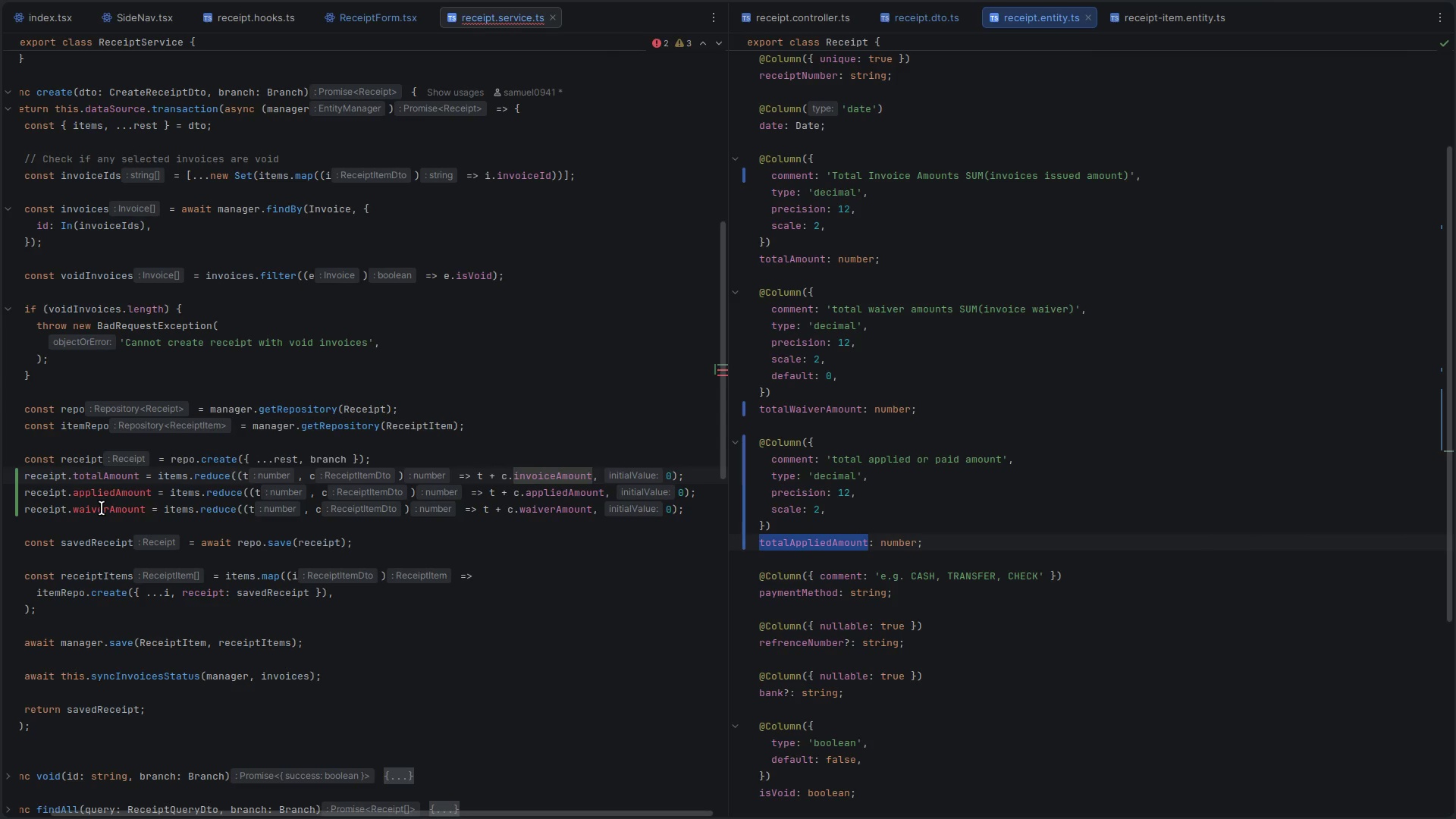 
double_click([102, 508])
 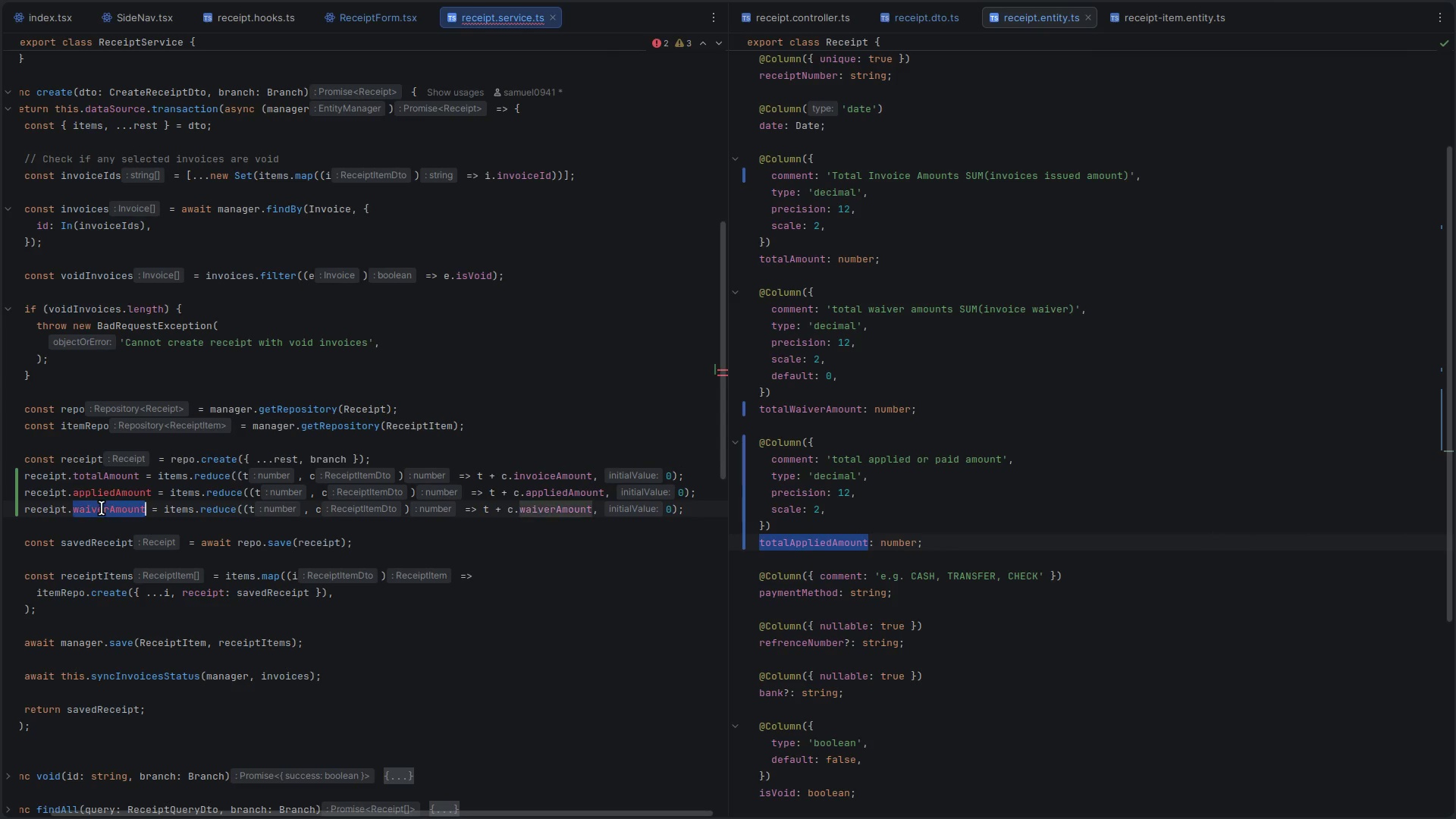 
key(Control+ControlLeft)
 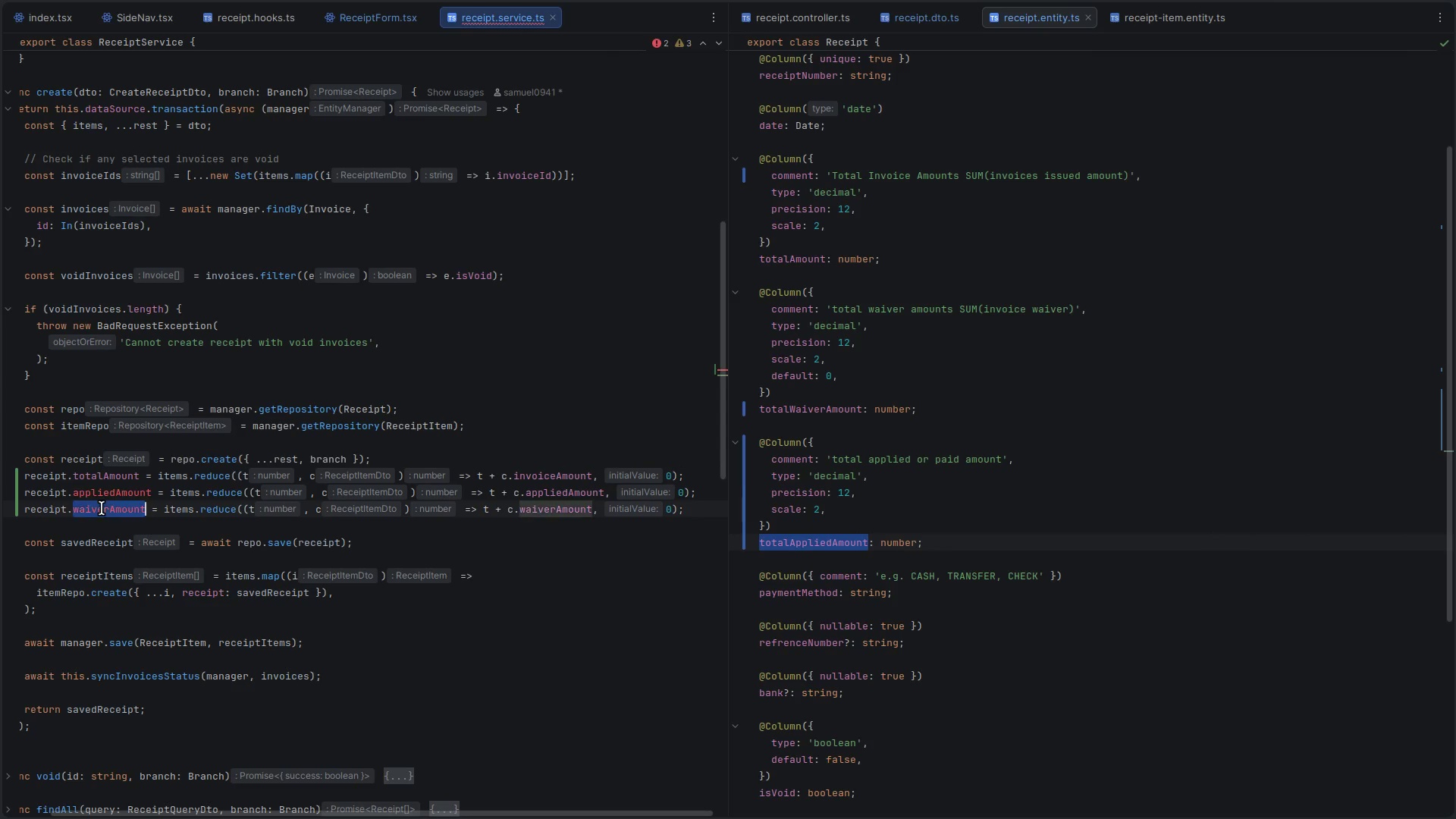 
key(Control+V)
 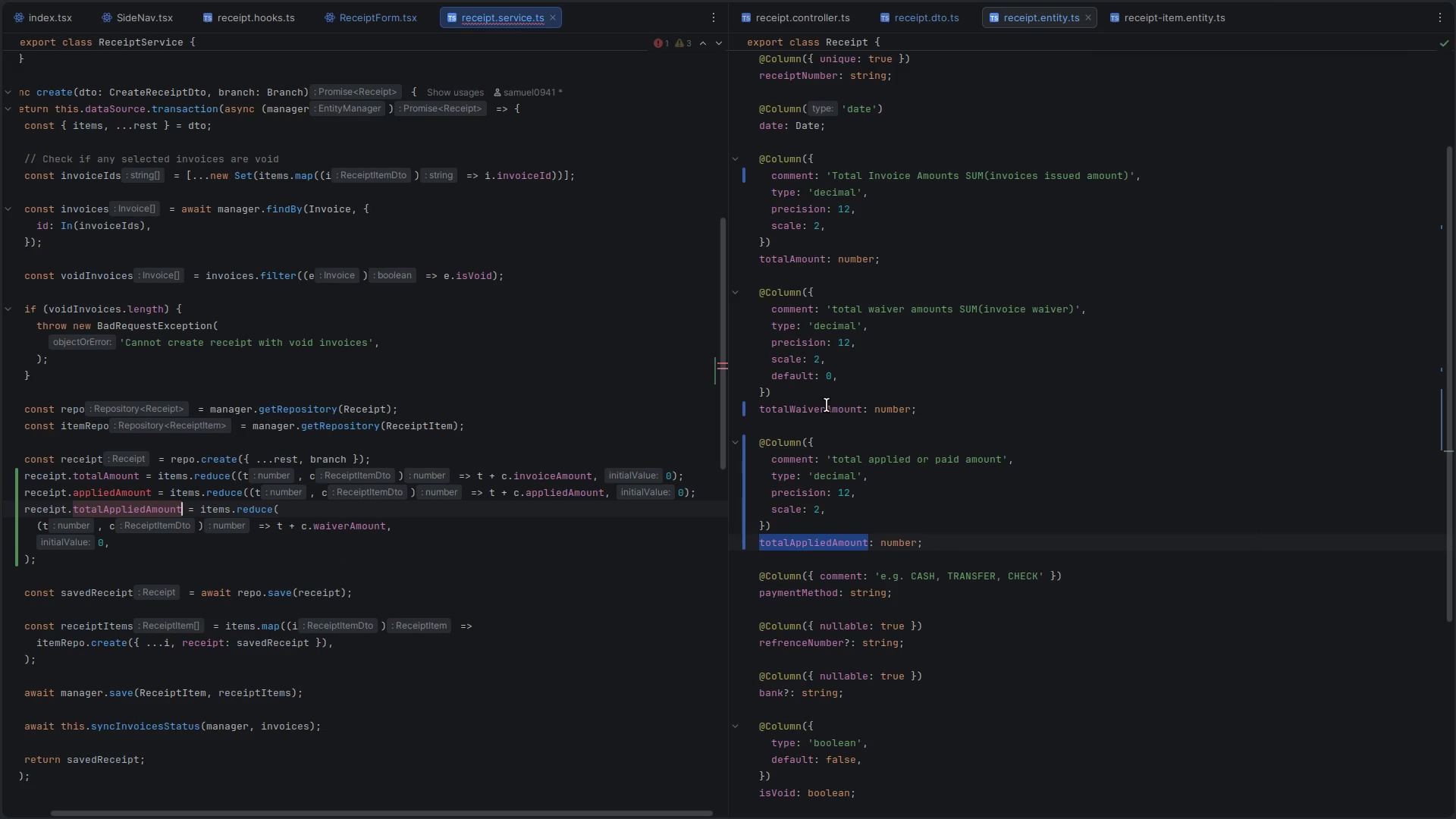 
double_click([821, 407])
 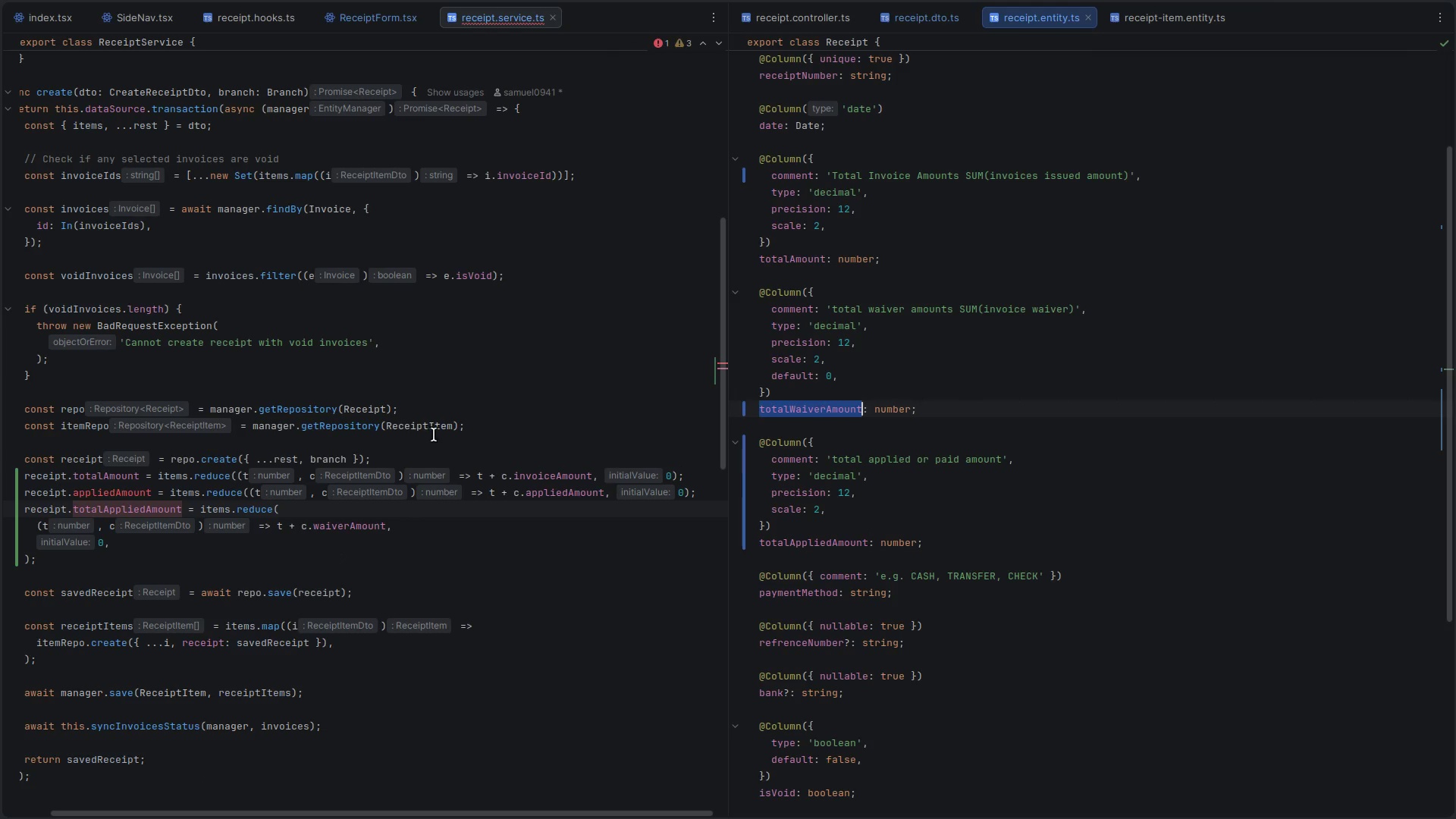 
key(Control+ControlLeft)
 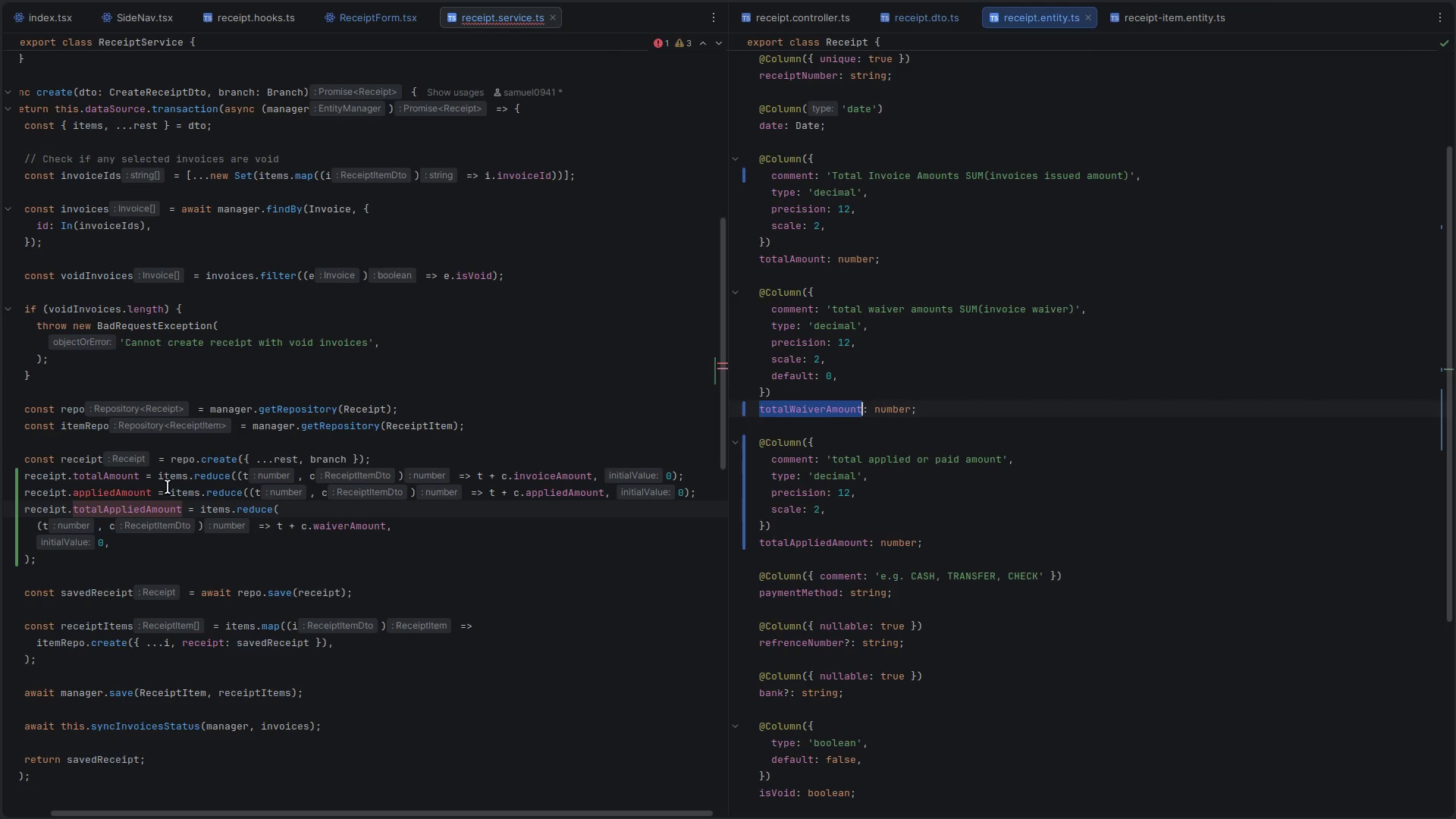 
key(Control+C)
 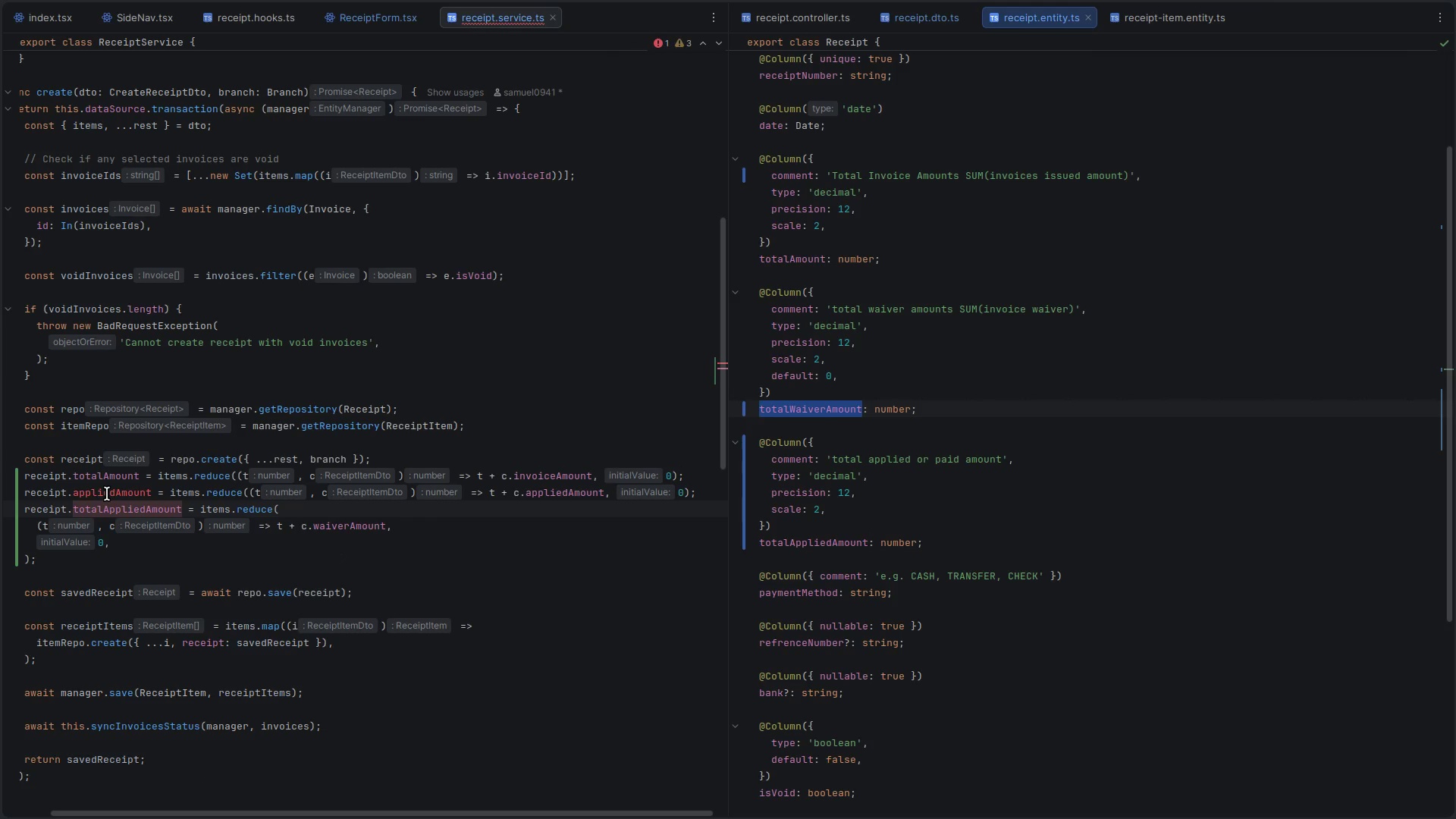 
double_click([107, 494])
 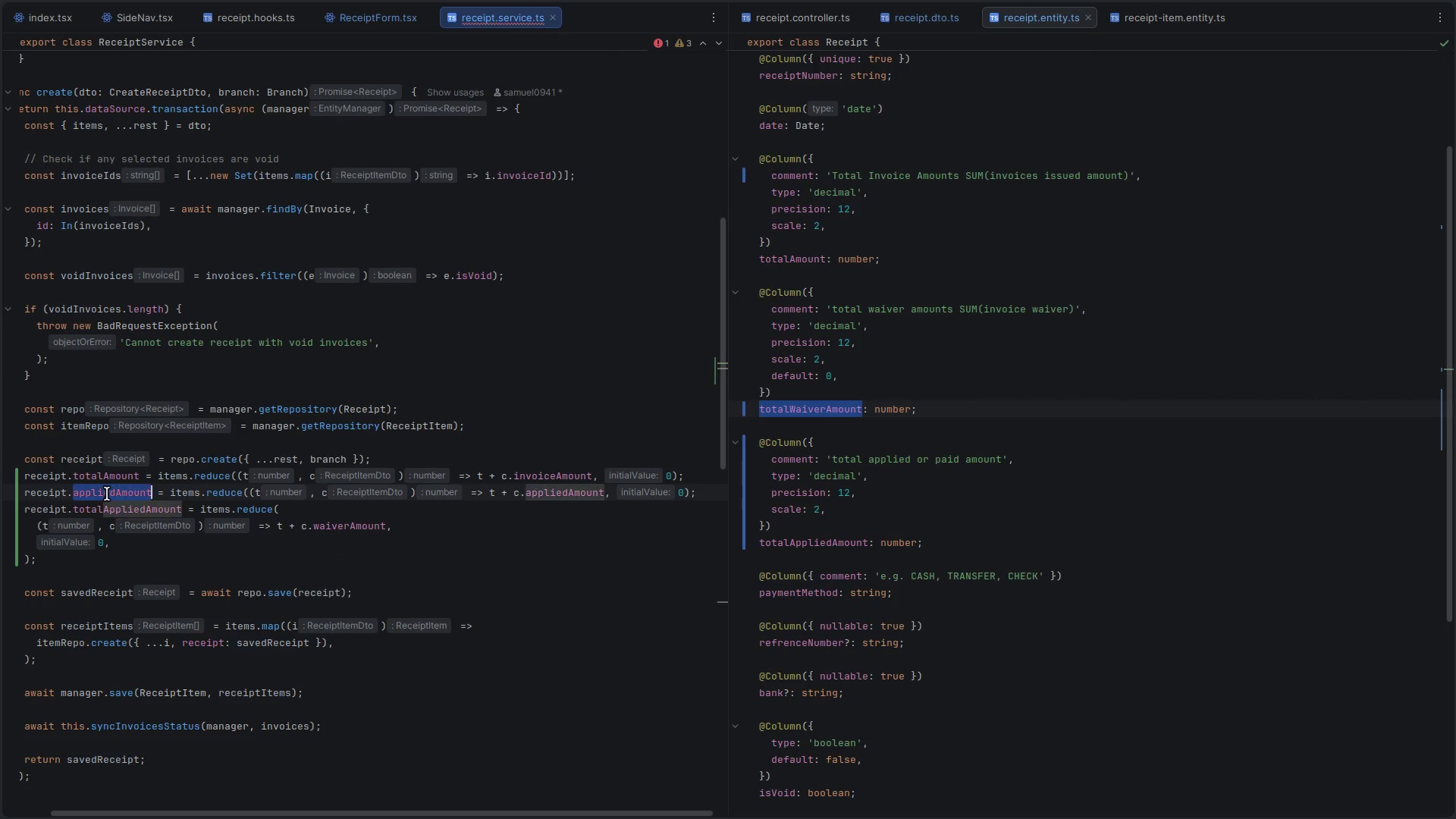 
key(Control+V)
 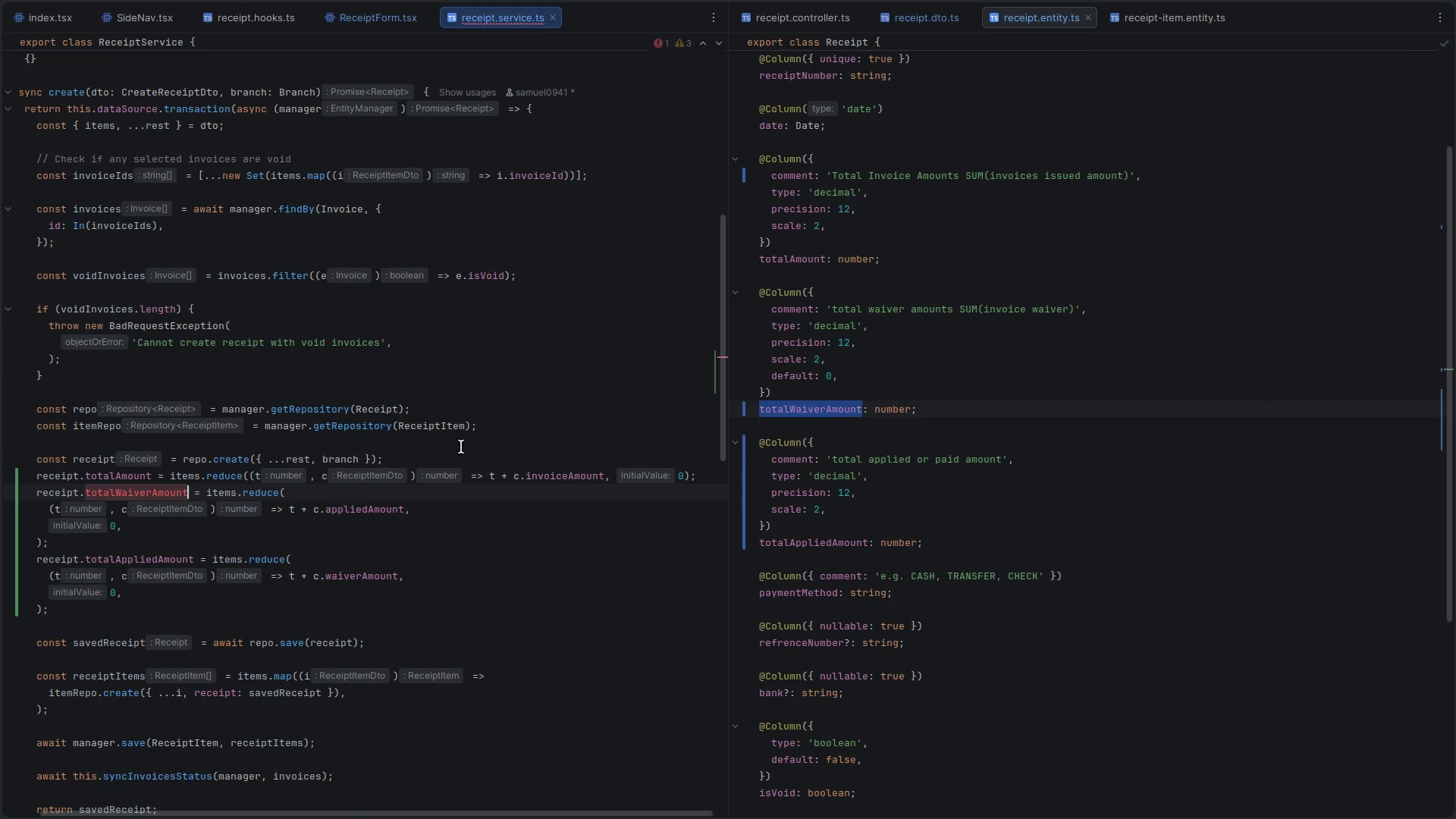 
key(Control+Z)
 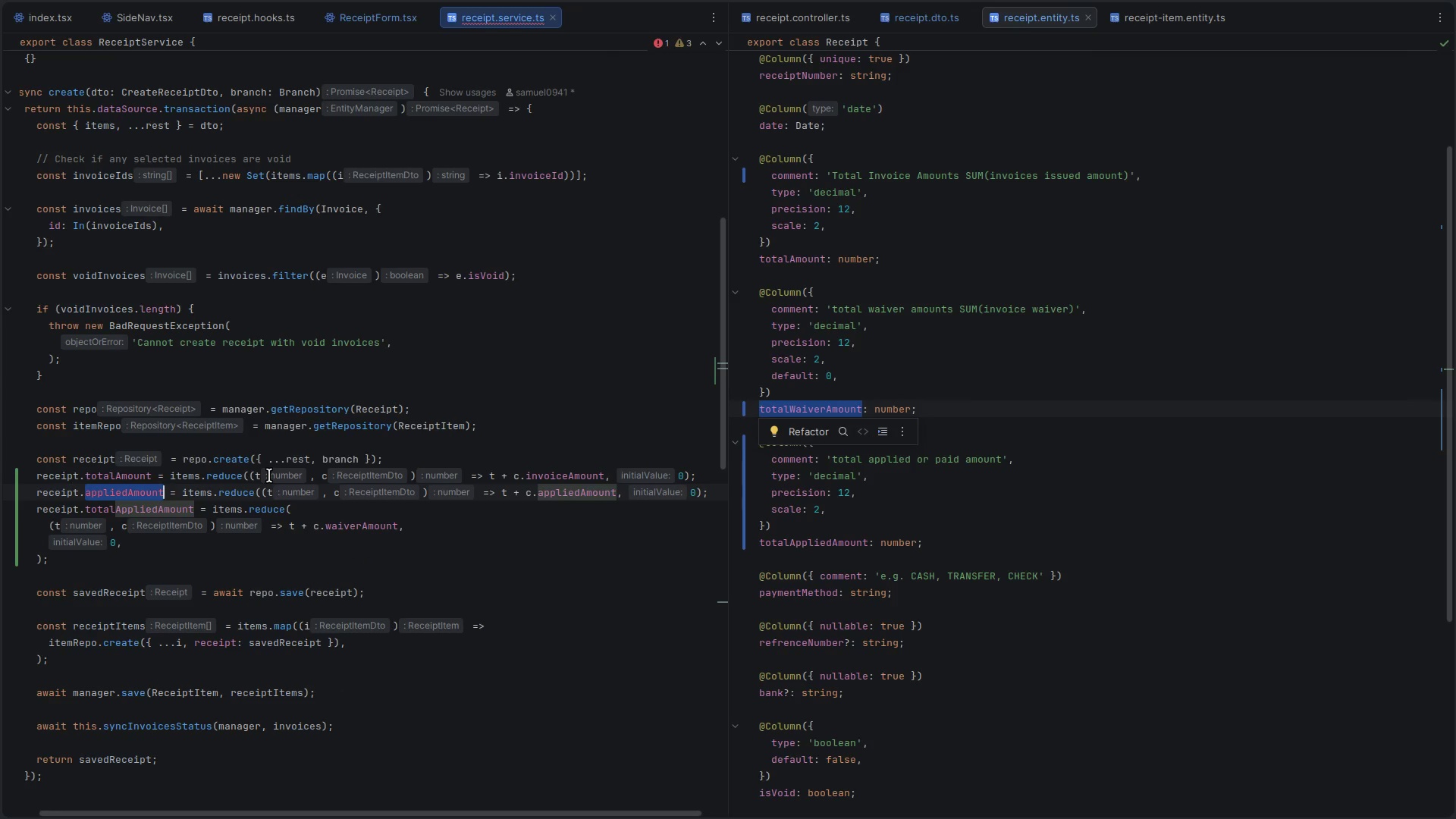 
type(totalapp)
 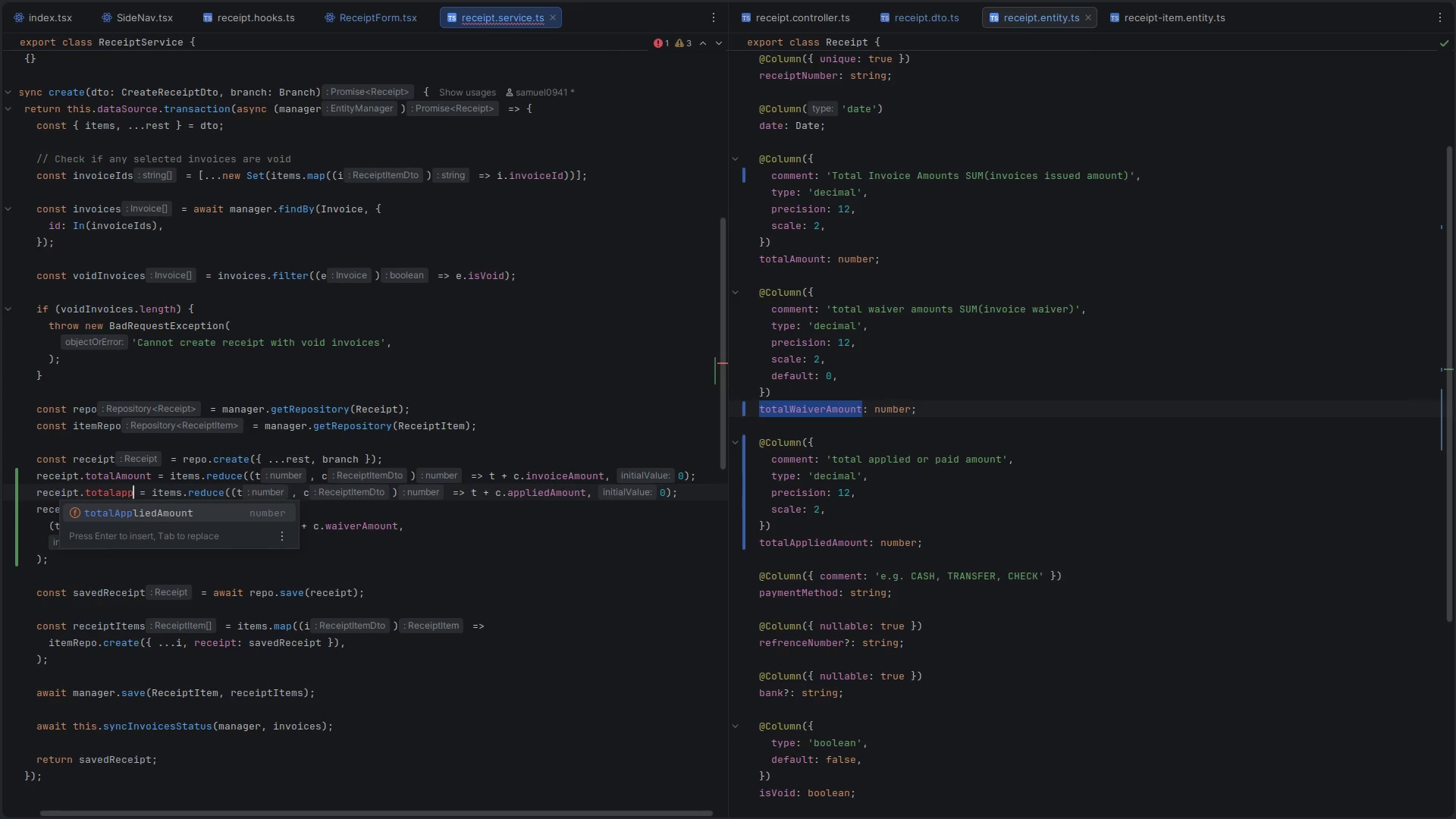 
key(Enter)
 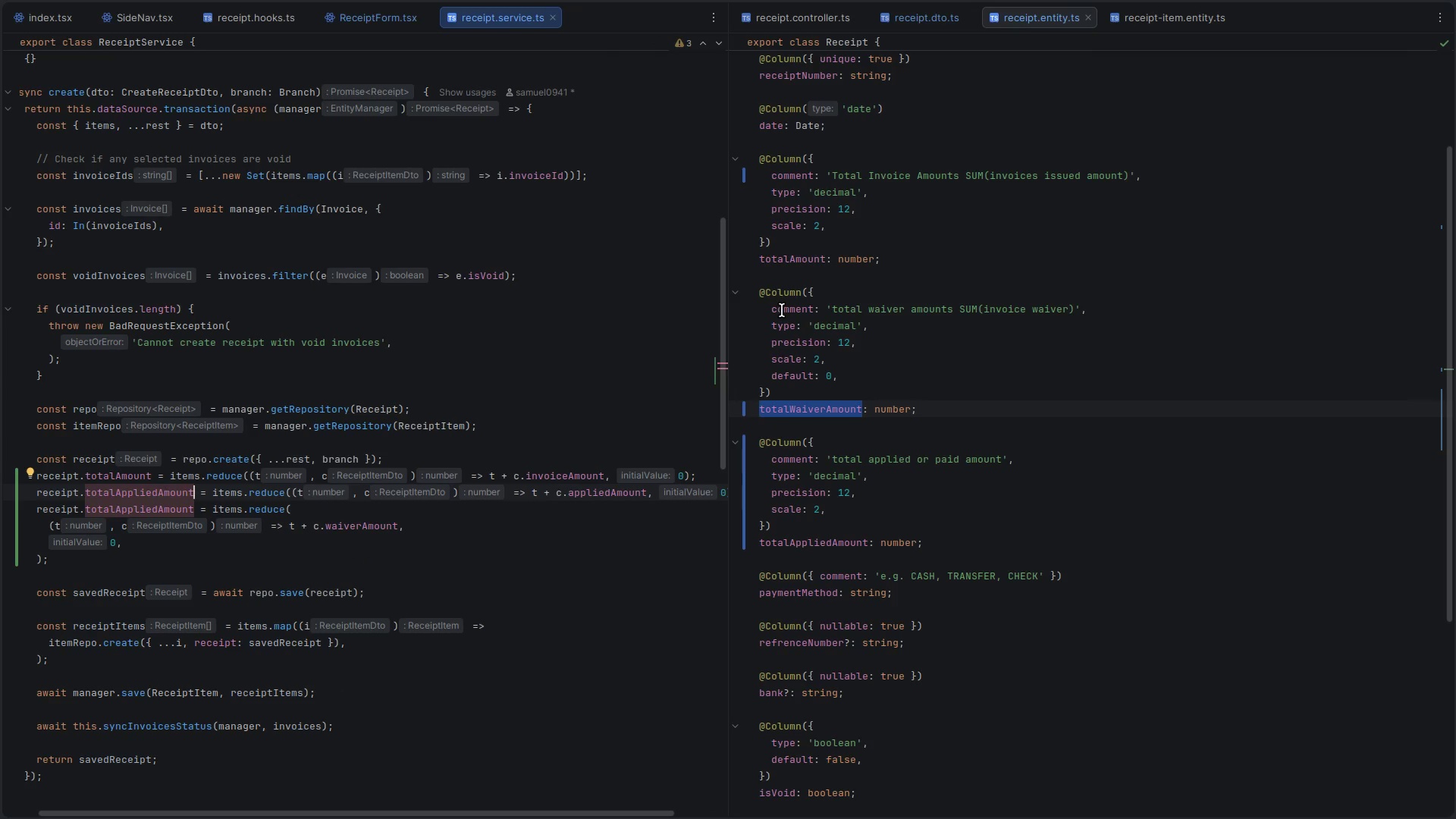 
left_click([785, 256])
 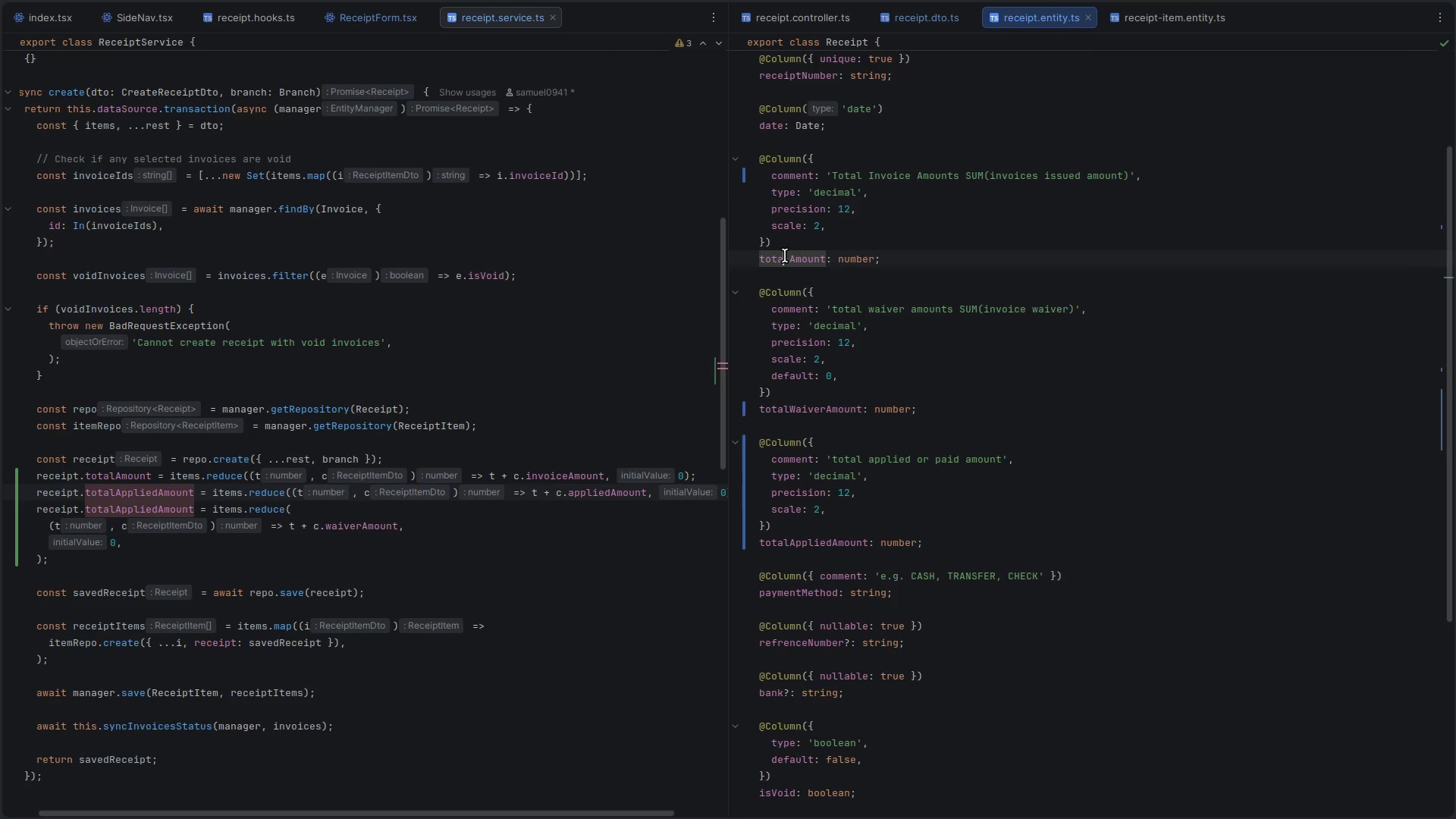 
key(ArrowRight)
 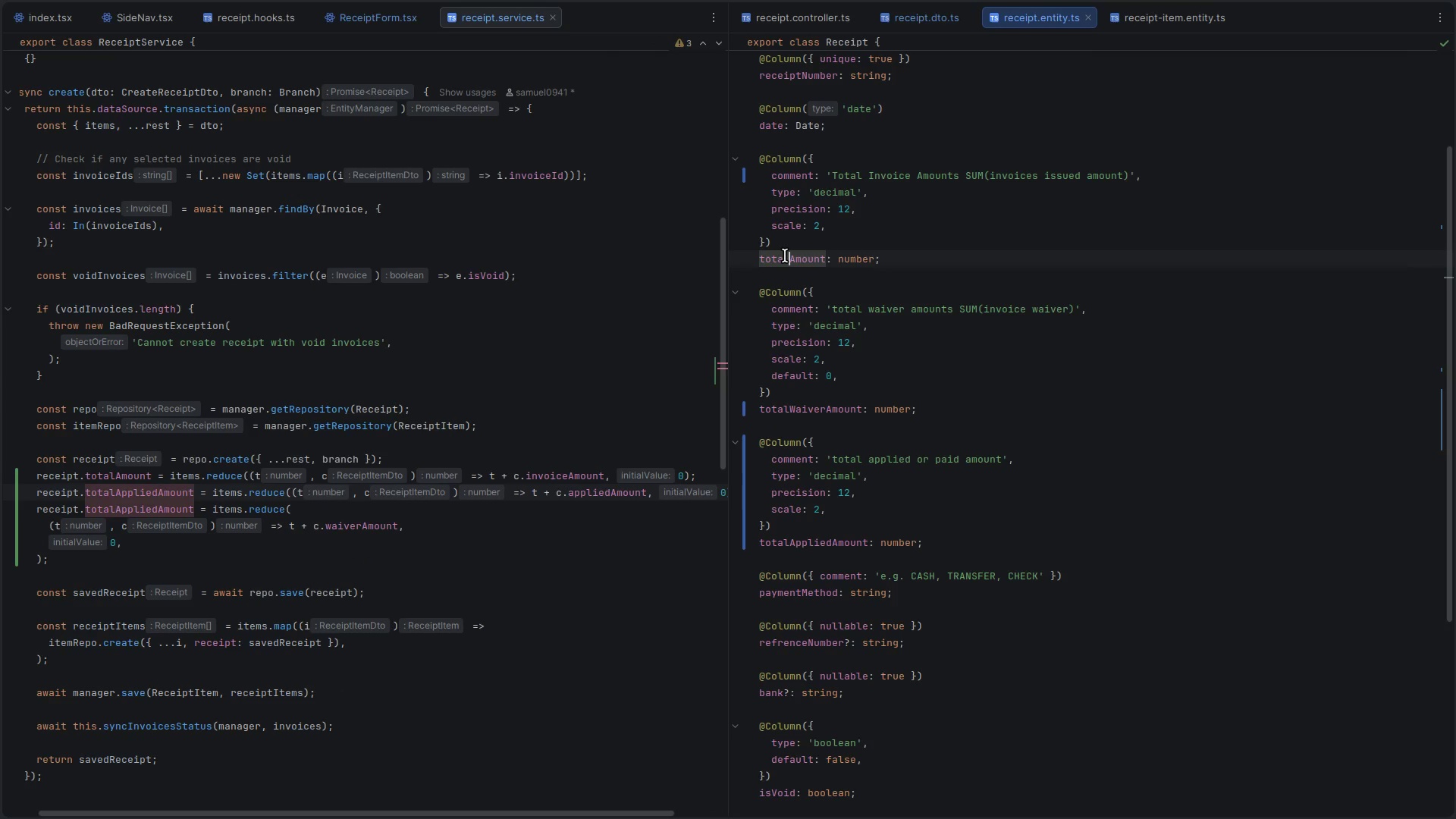 
type(Invoice)
 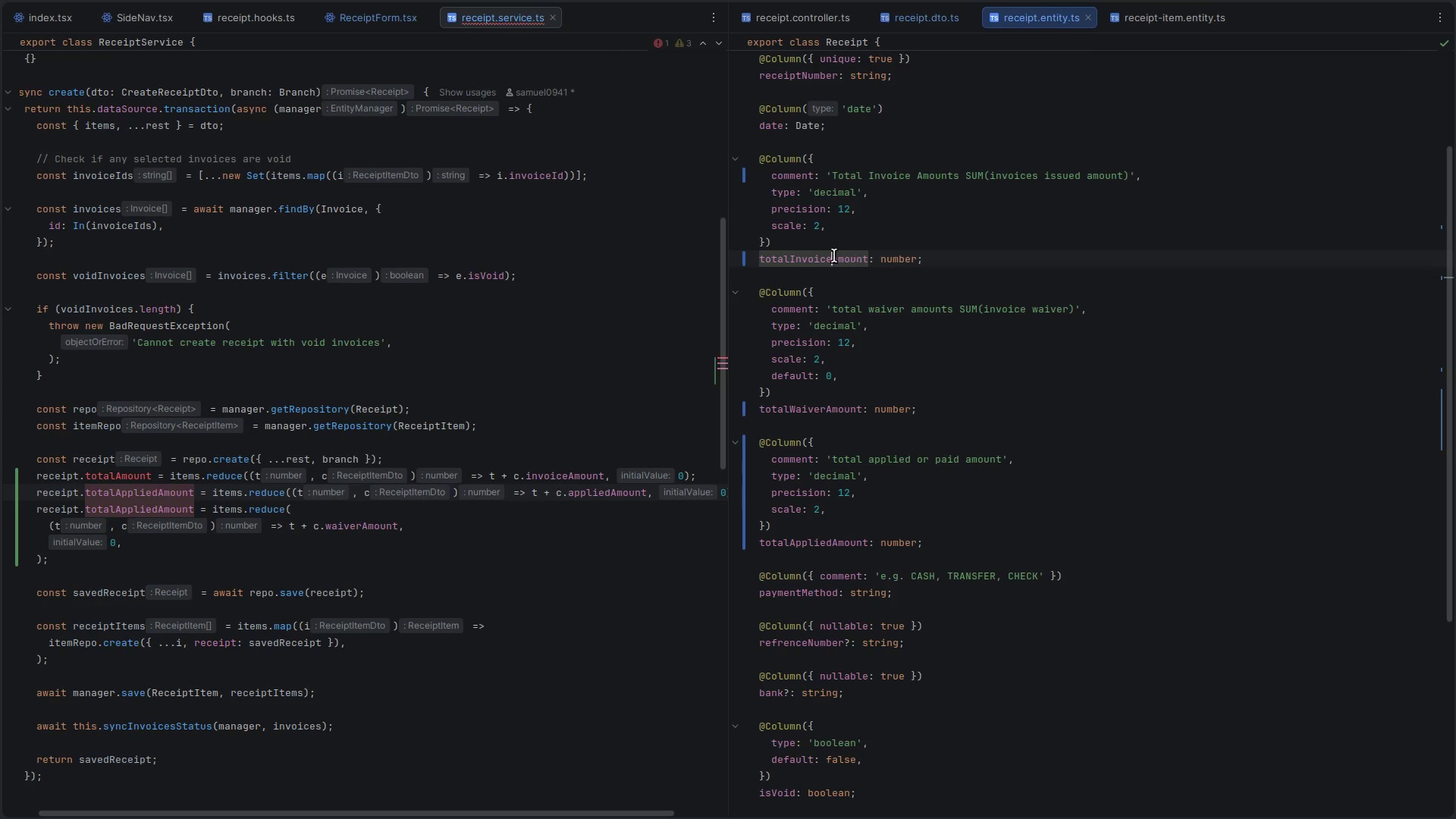 
double_click([828, 255])
 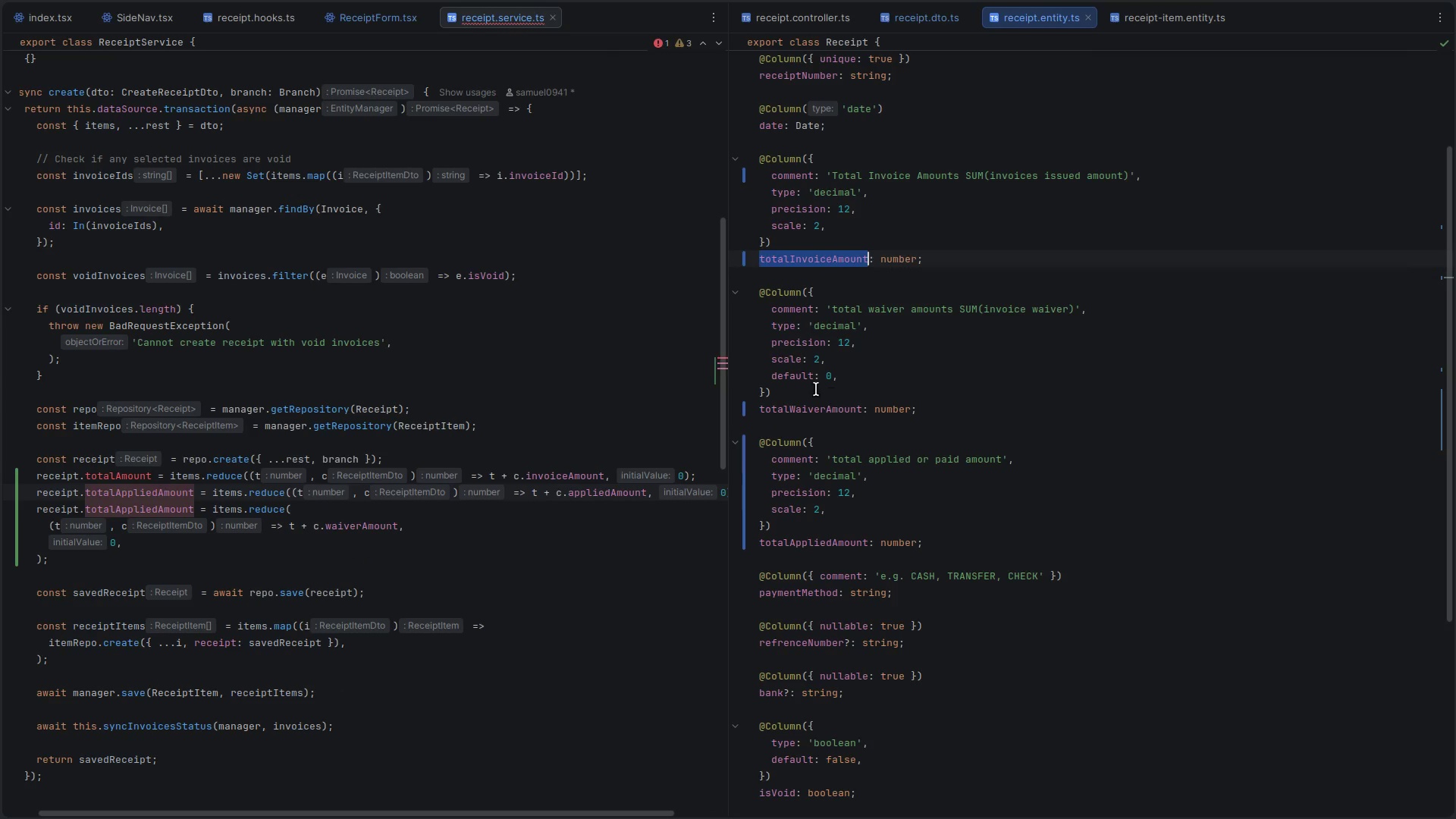 
key(Control+ControlLeft)
 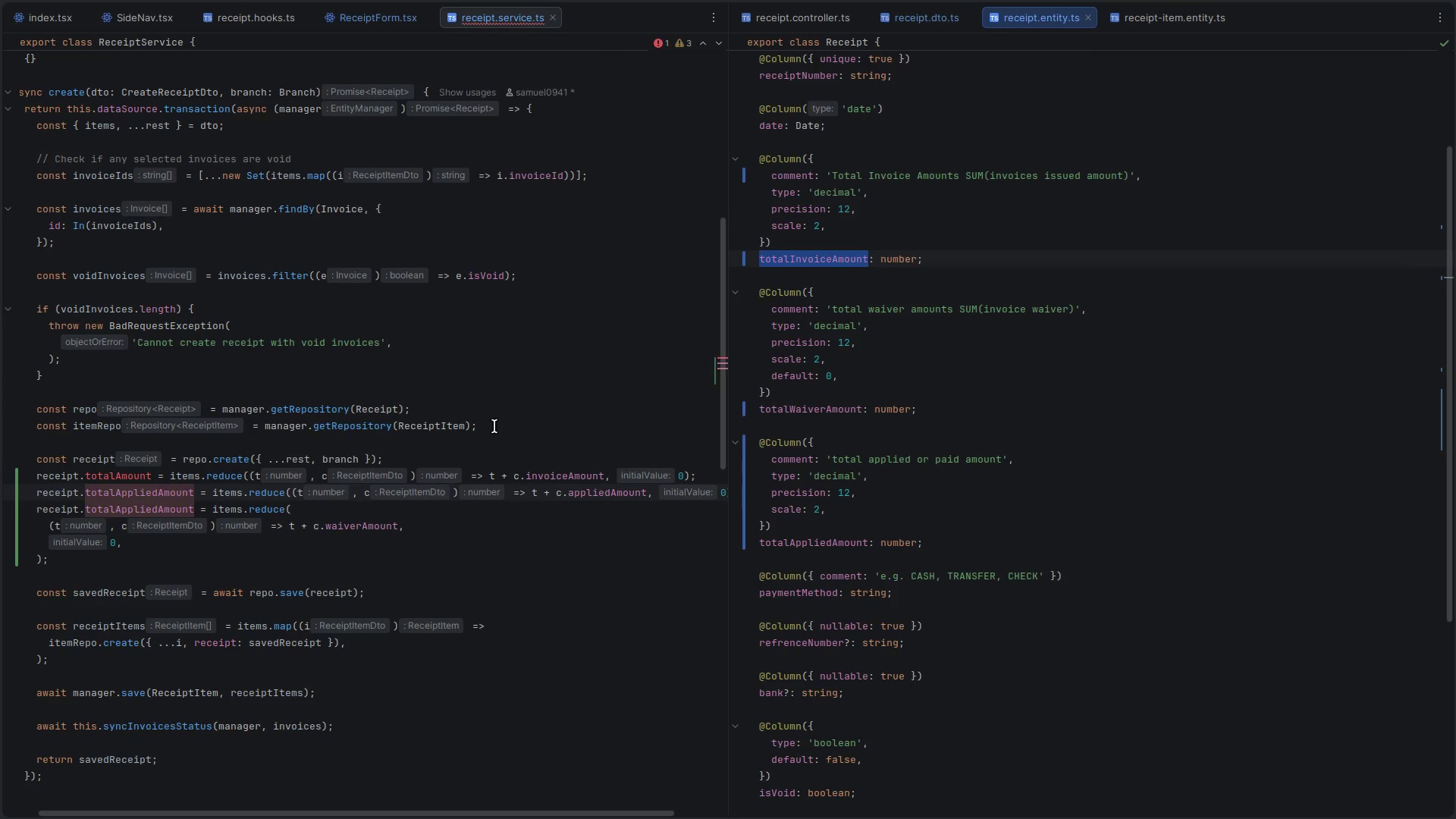 
key(Control+C)
 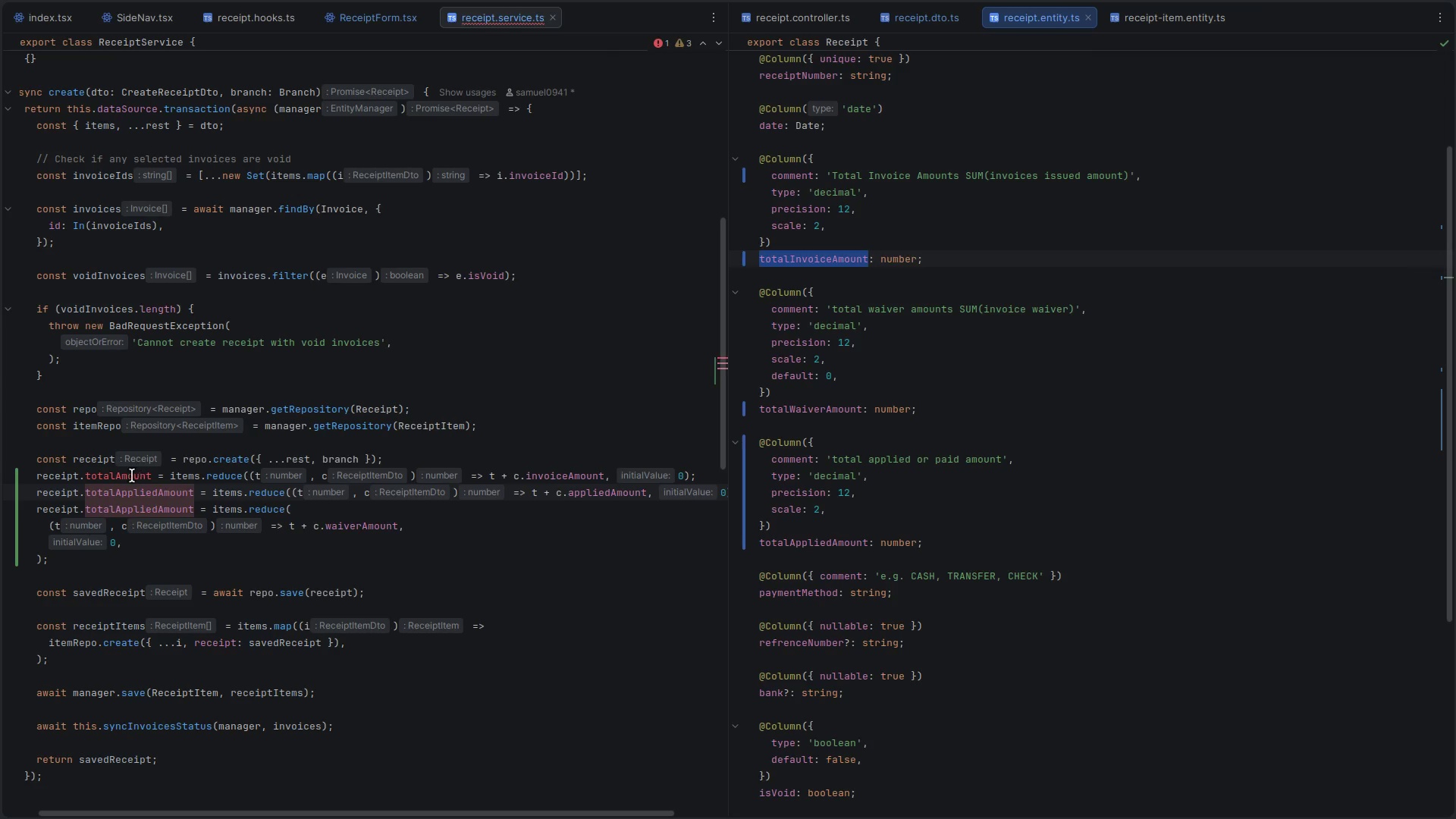 
double_click([125, 475])
 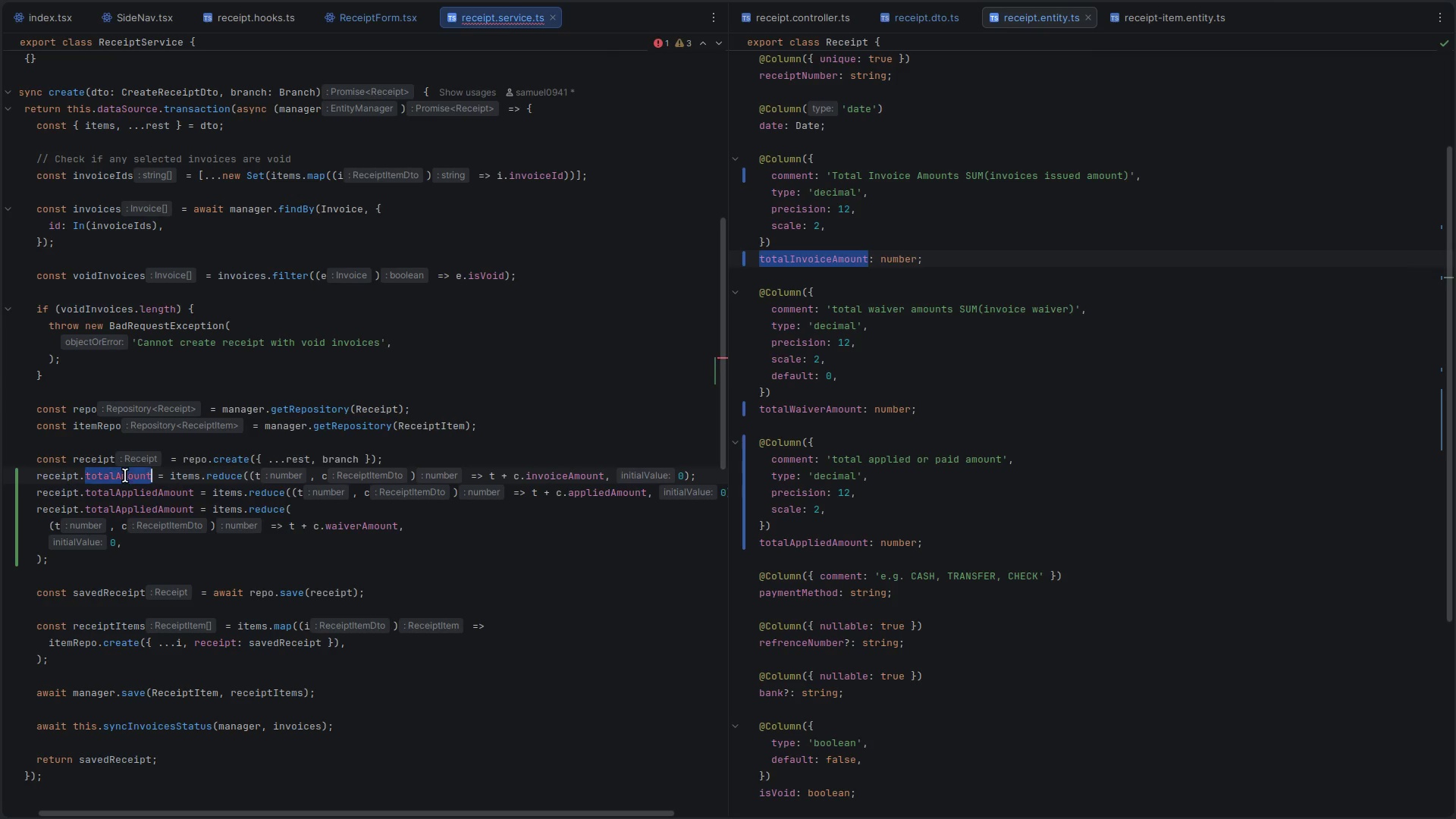 
key(Control+ControlLeft)
 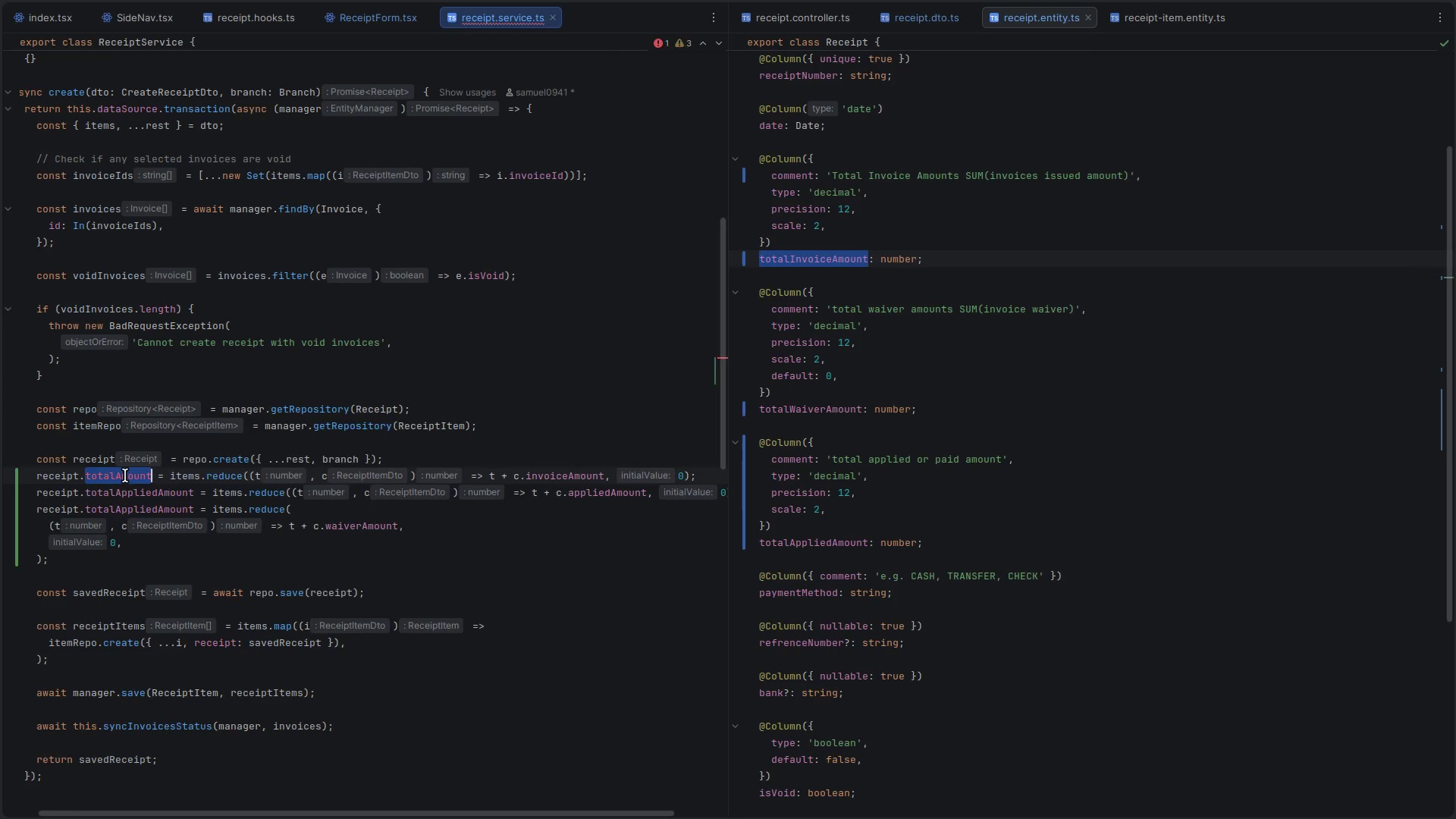 
key(Control+V)
 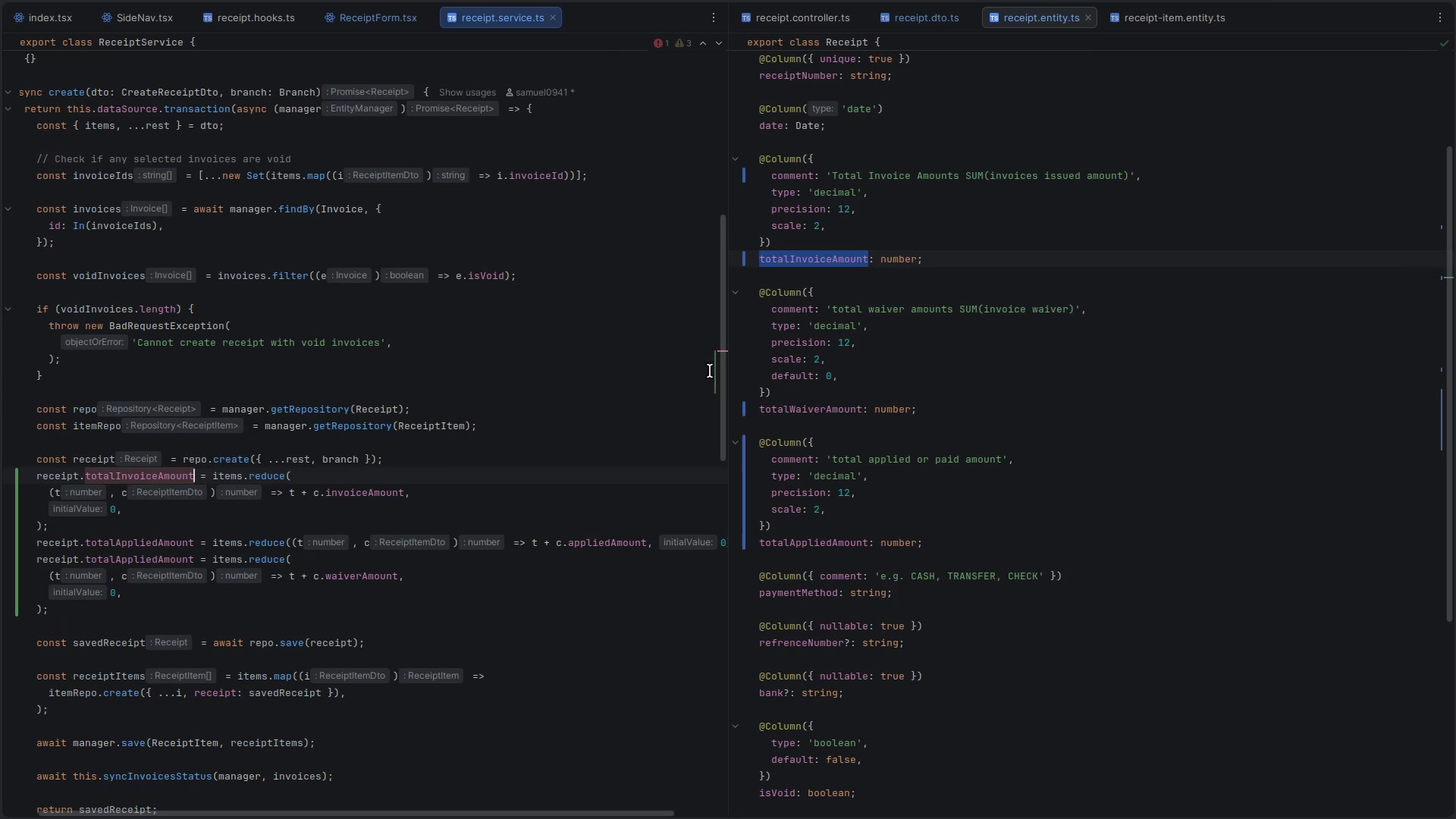 
hold_key(key=ControlLeft, duration=0.36)
 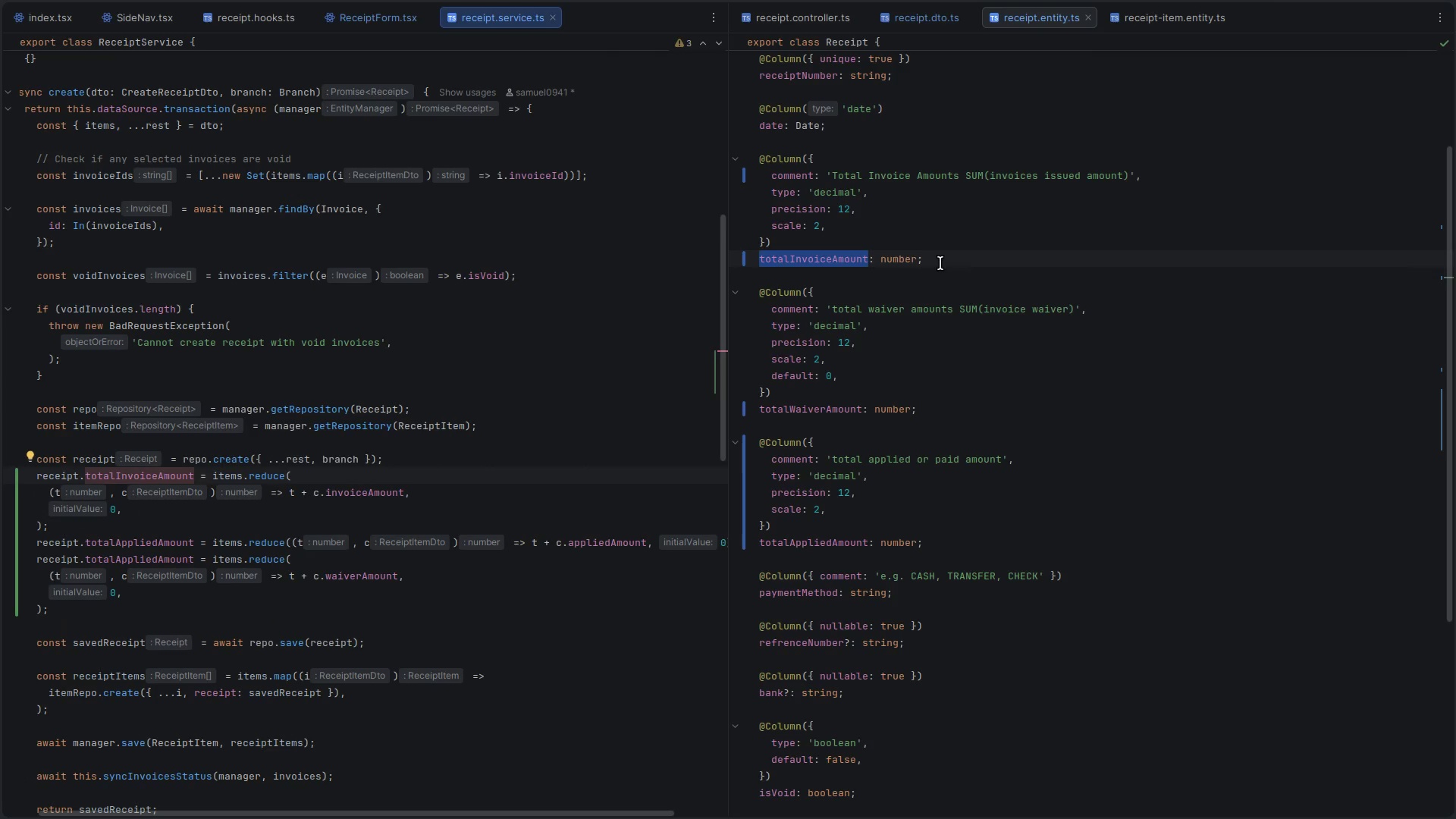 
left_click_drag(start_coordinate=[936, 261], to_coordinate=[755, 158])
 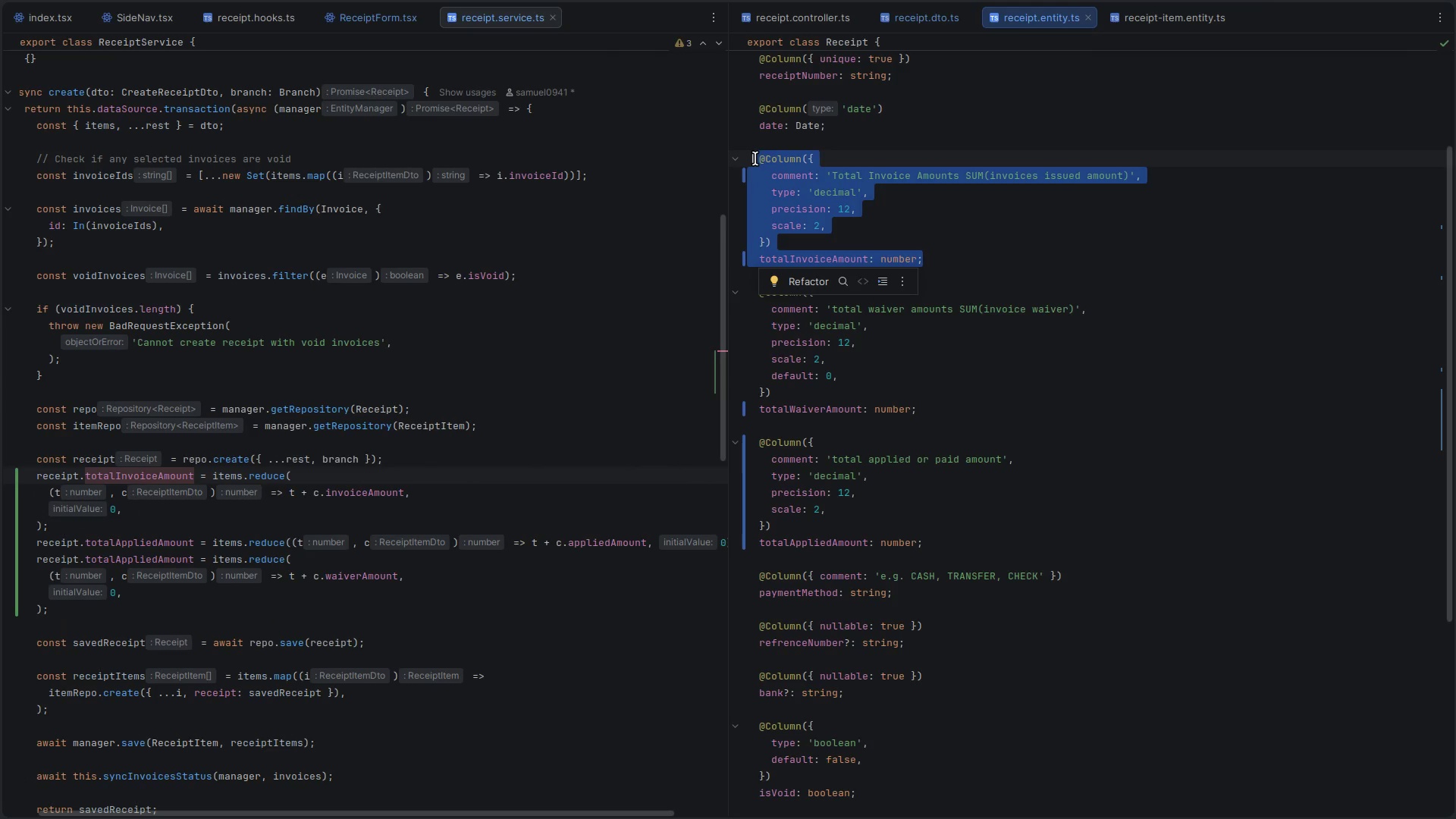 
key(Control+ControlLeft)
 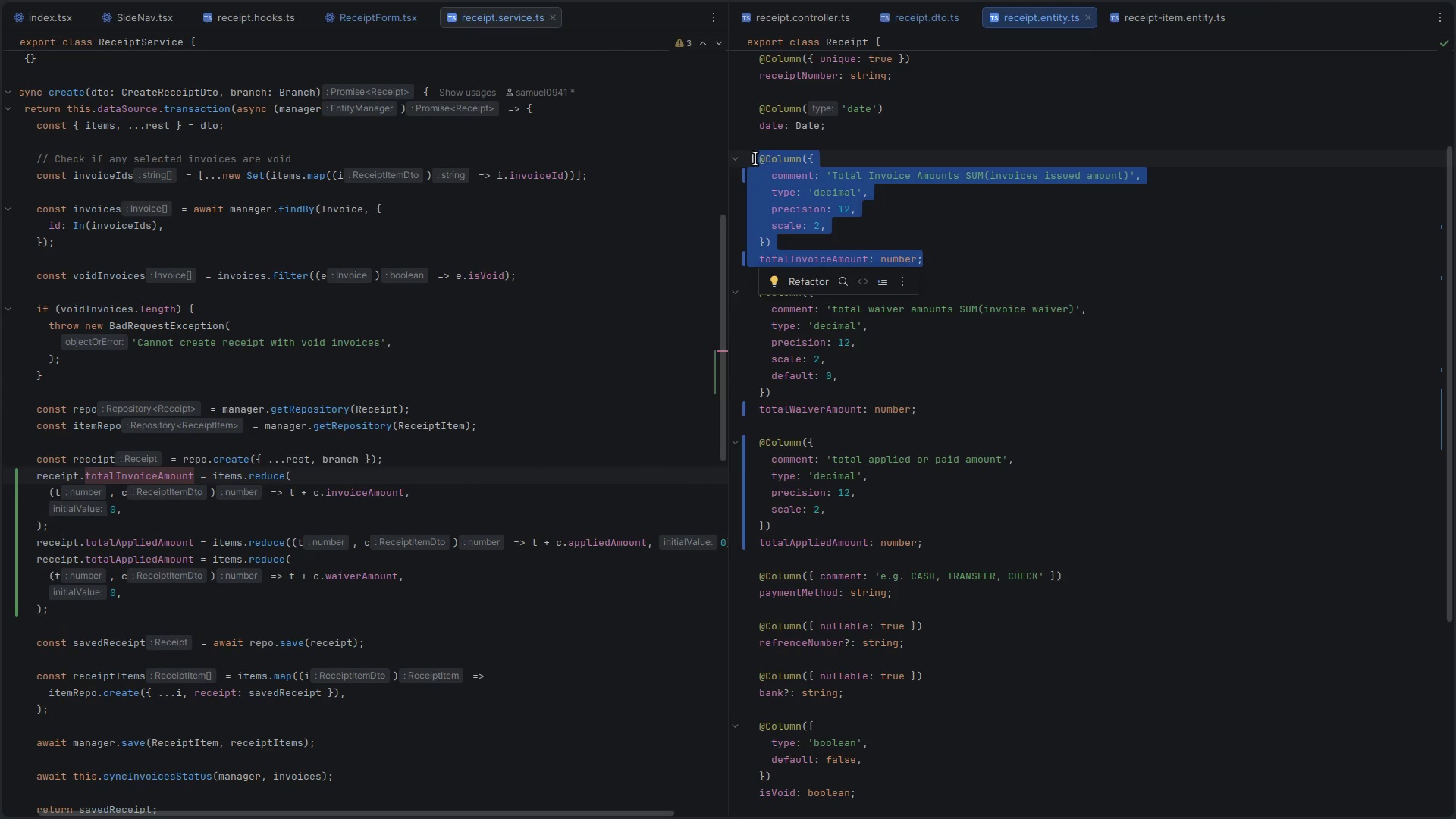 
key(Control+C)
 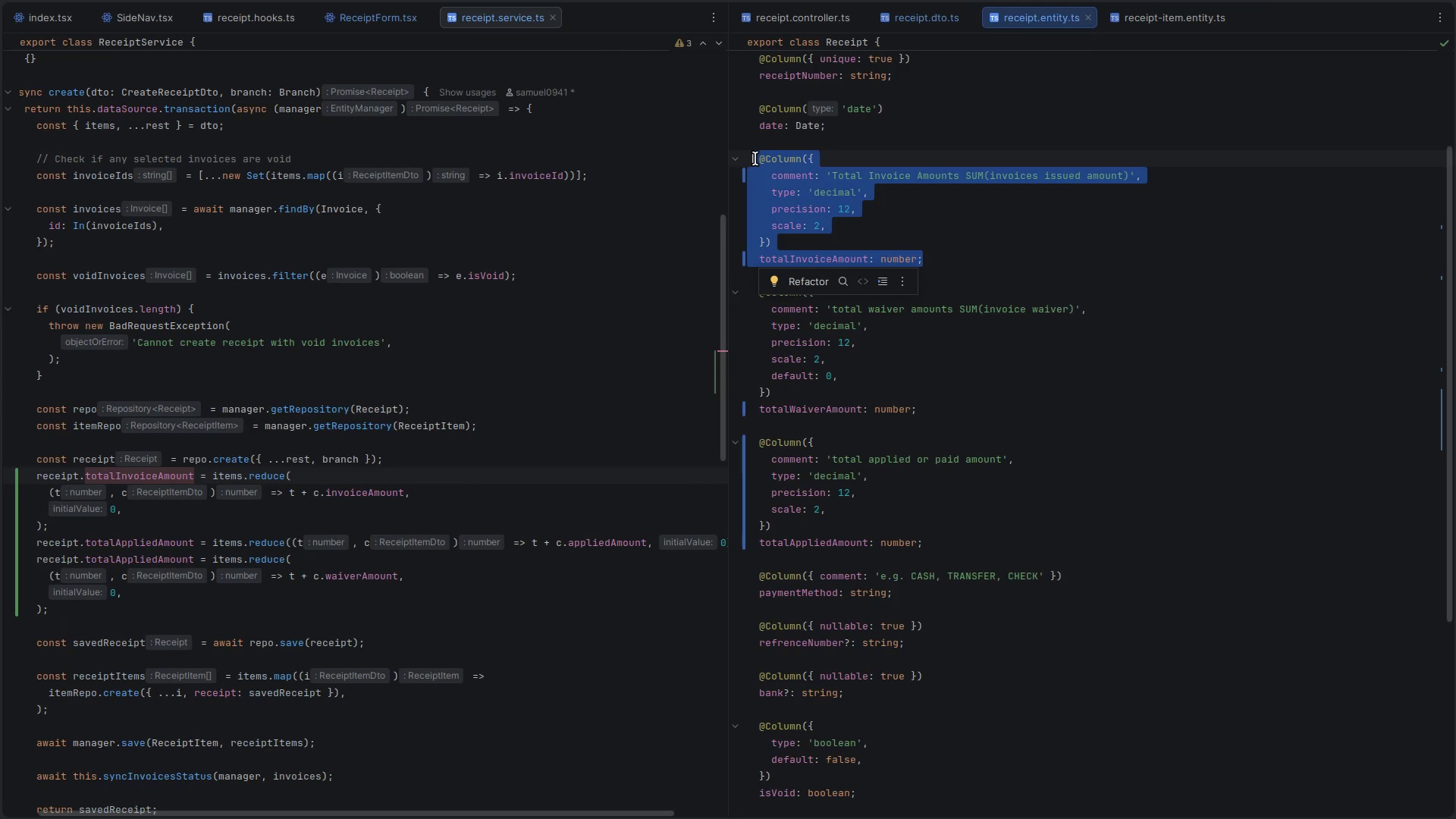 
key(ArrowRight)
 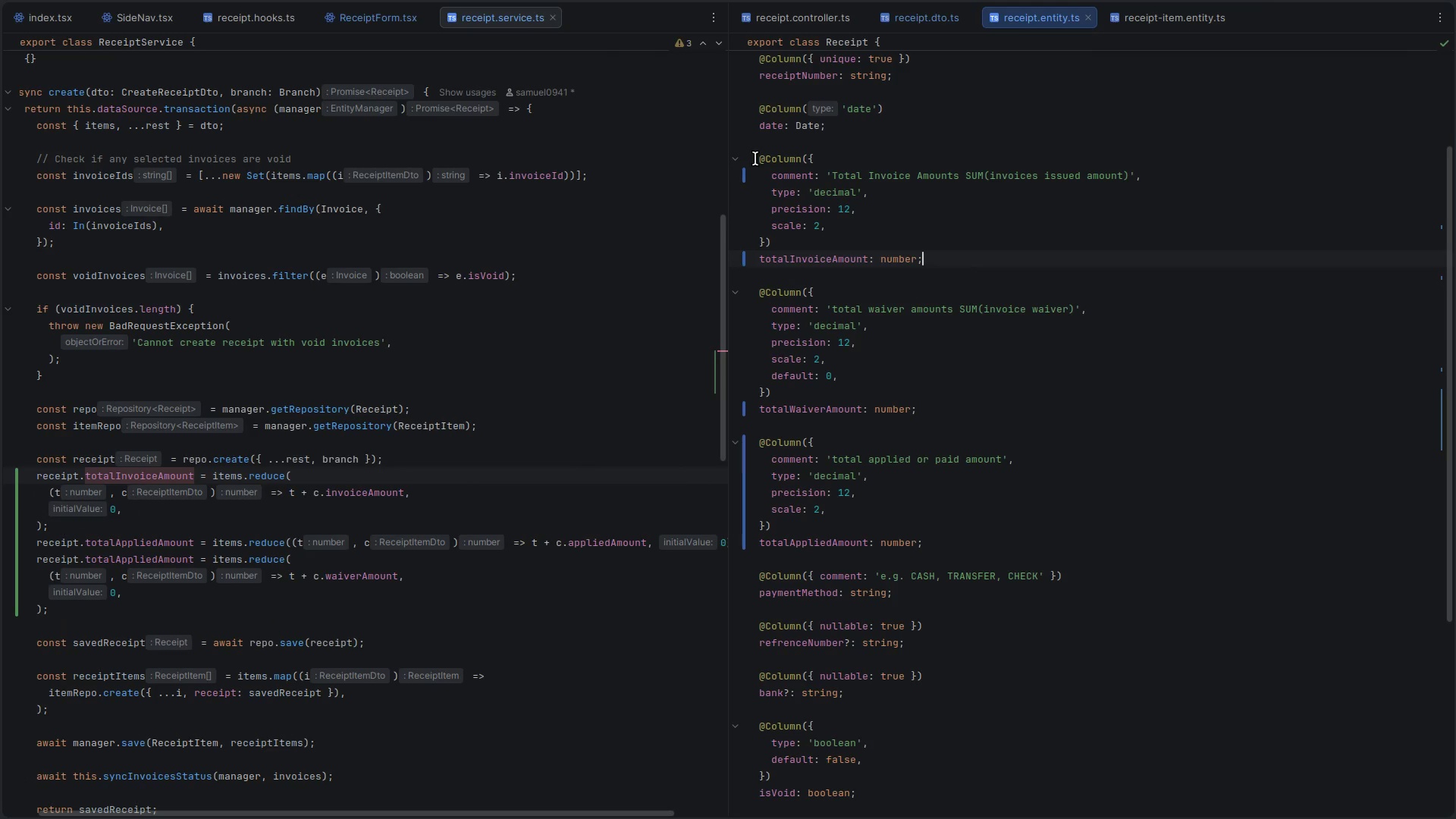 
key(Enter)
 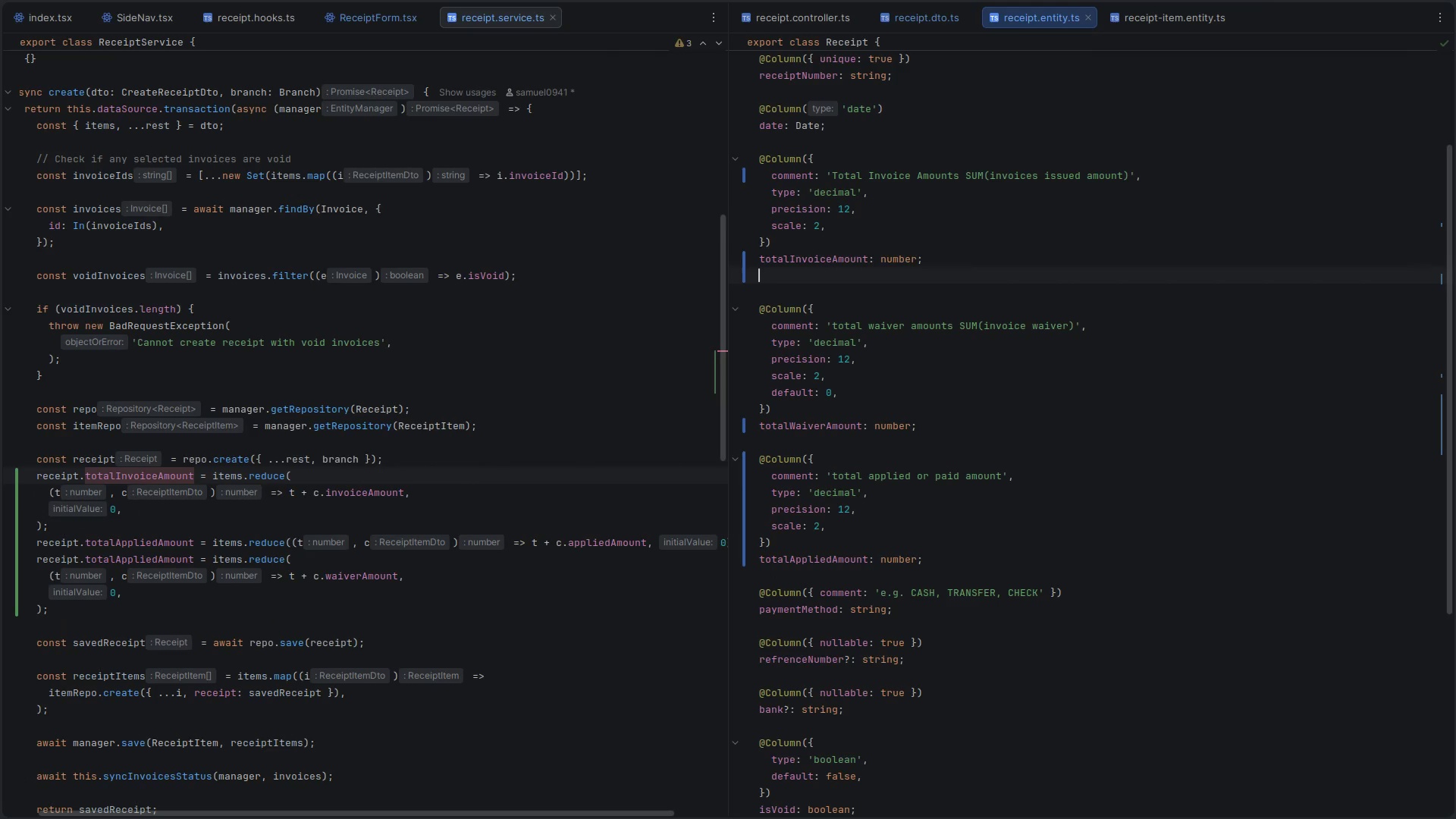 
key(Control+Z)
 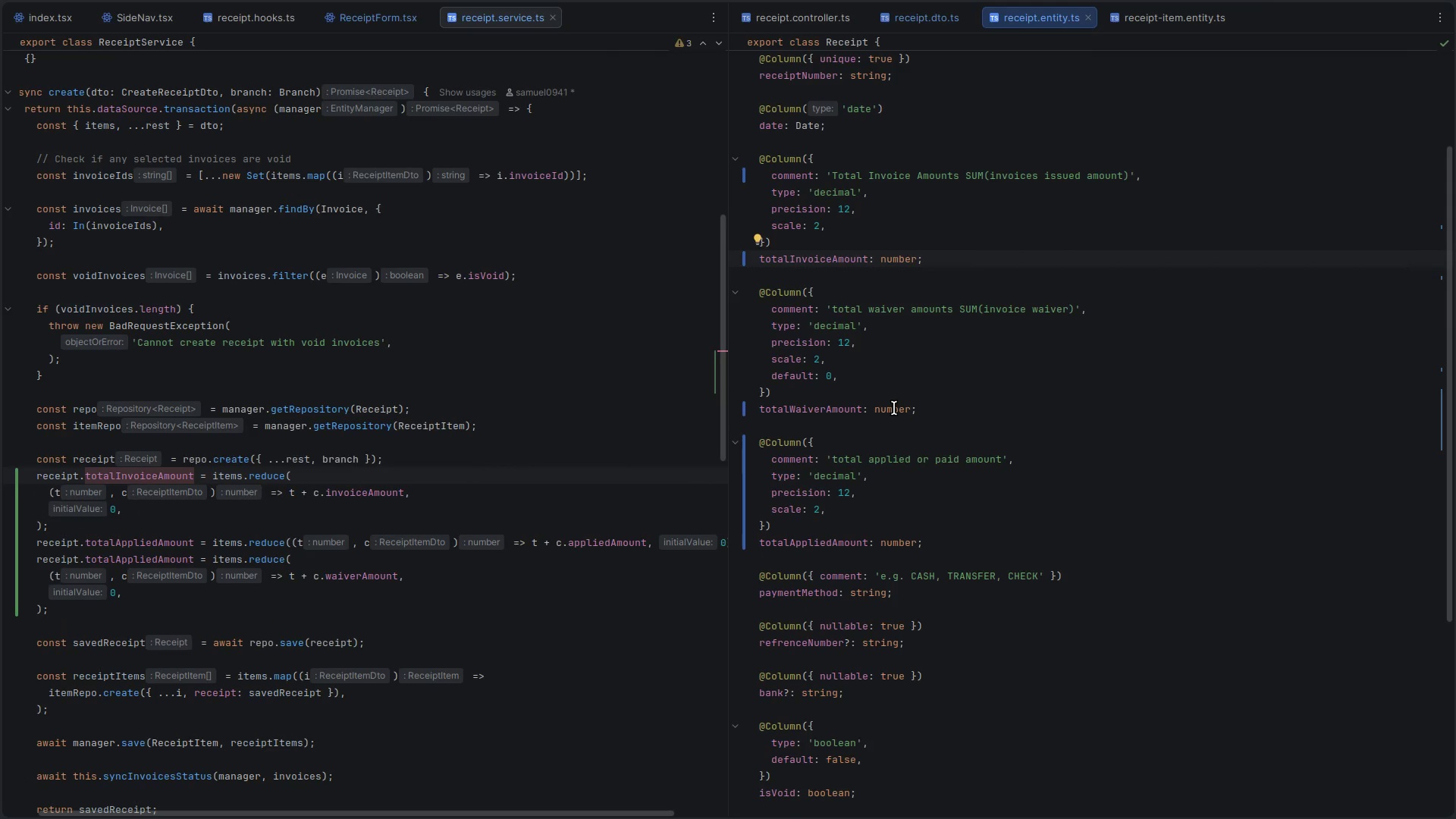 
scroll: coordinate [894, 408], scroll_direction: down, amount: 1.0
 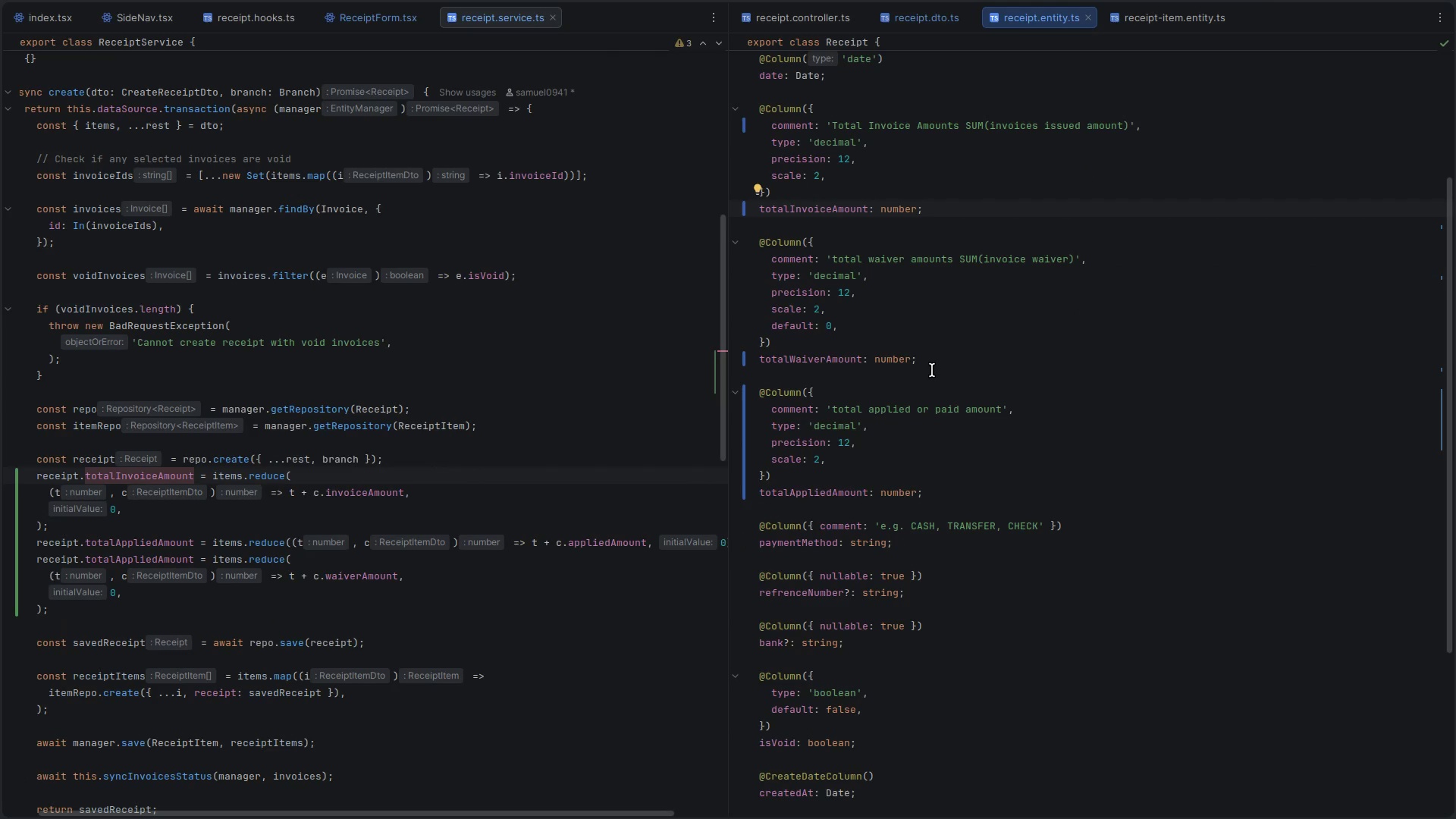 
left_click([943, 357])
 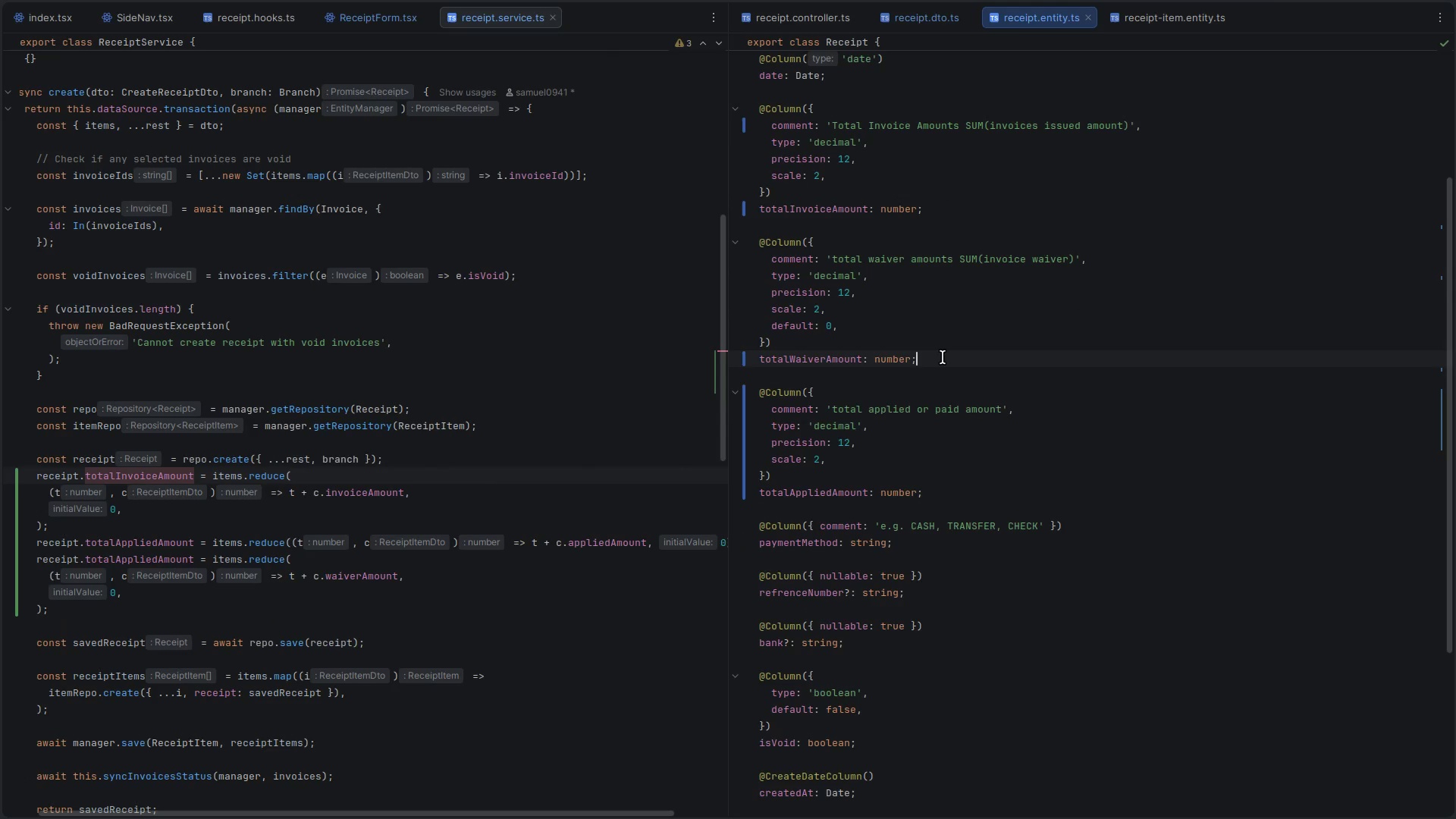 
key(Enter)
 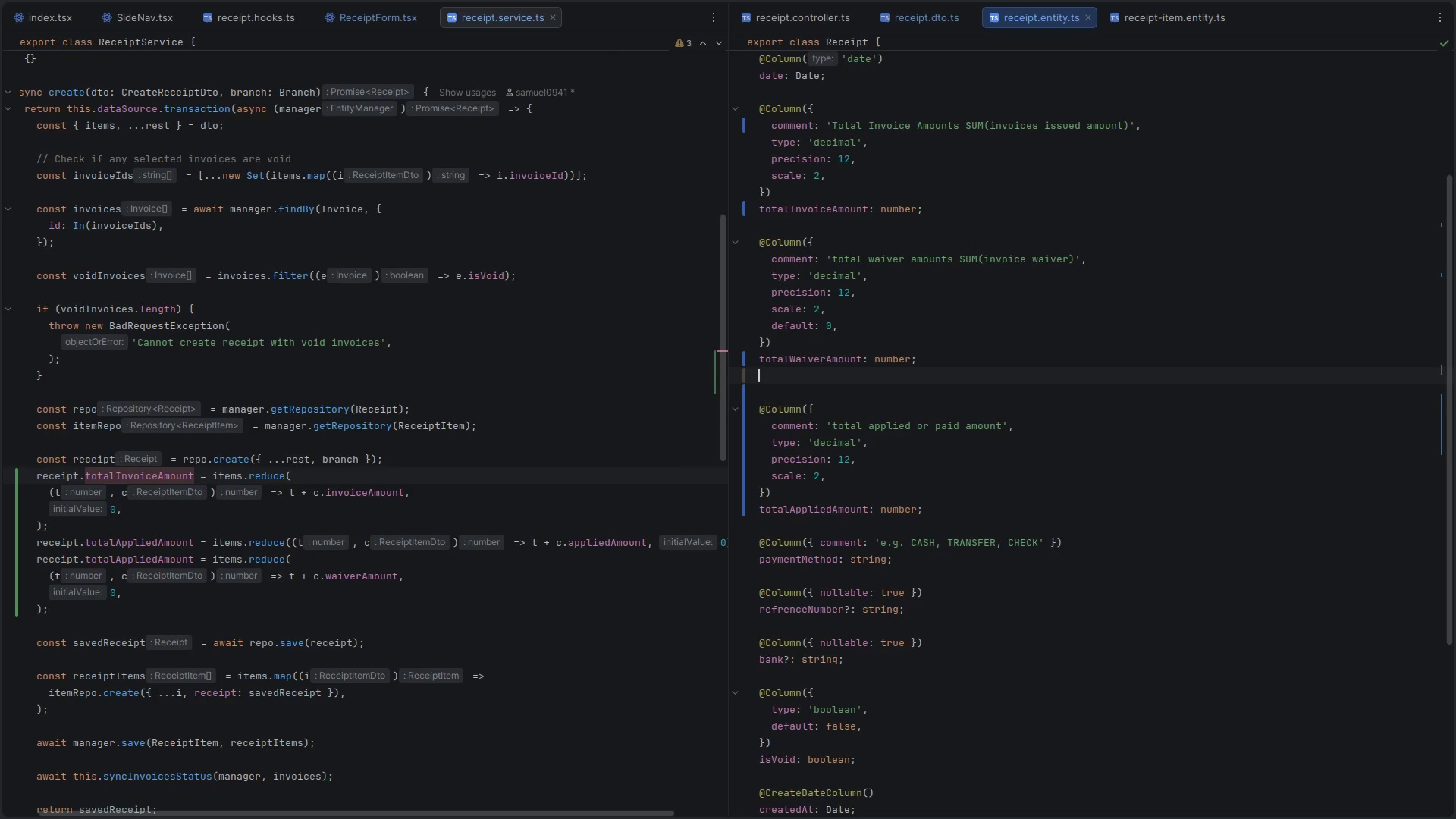 
key(Enter)
 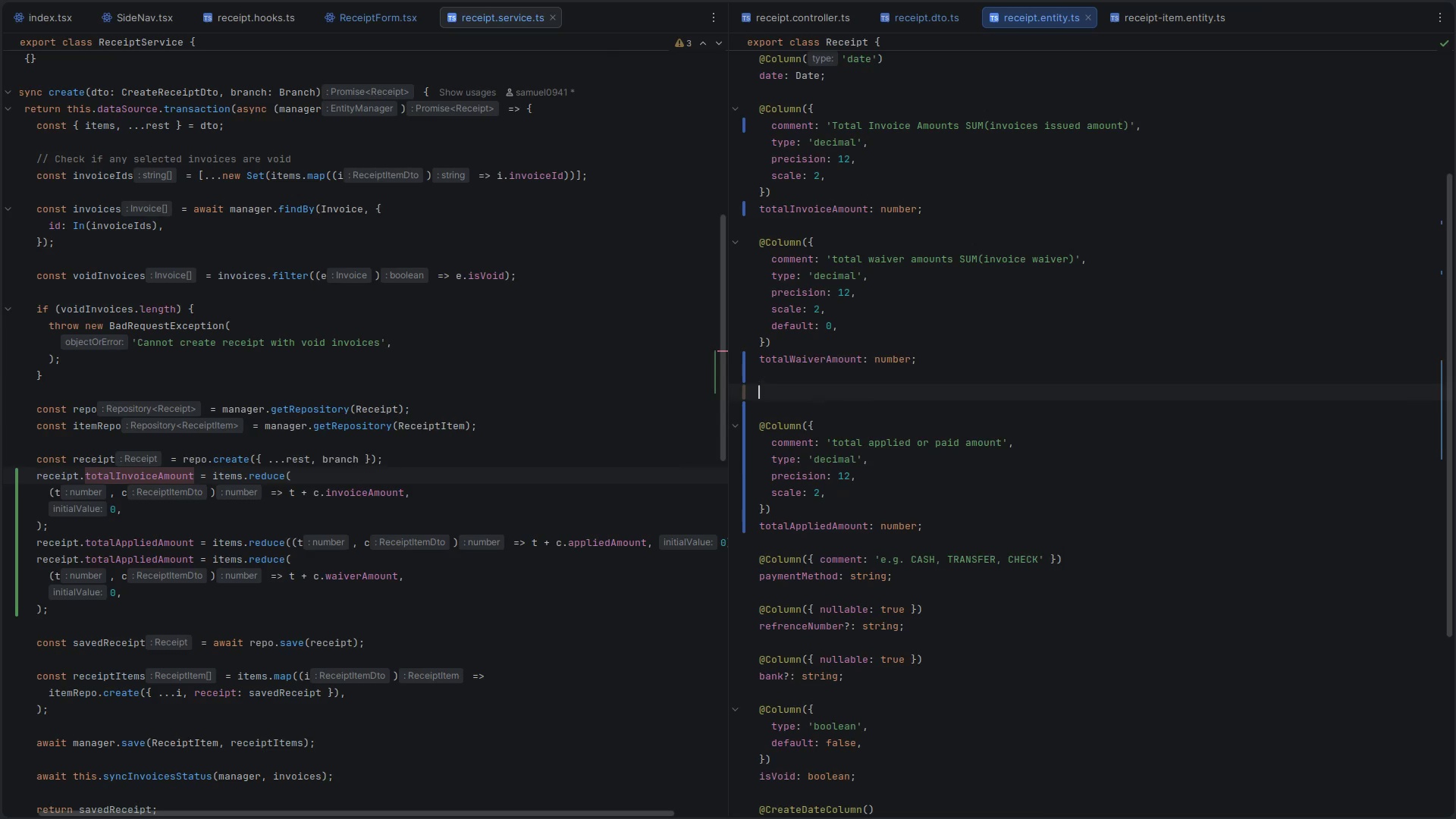 
key(Control+ControlLeft)
 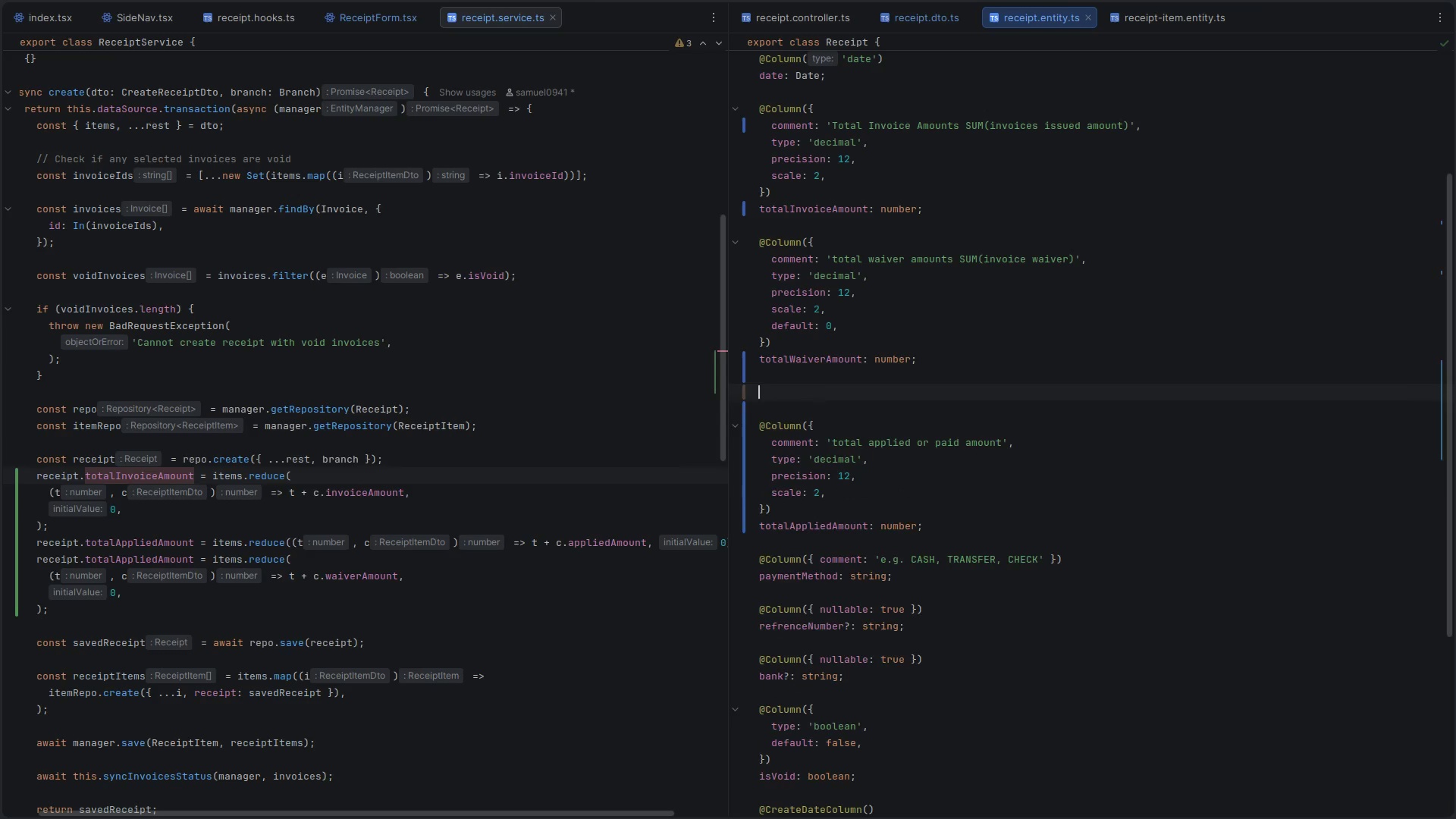 
key(Control+V)
 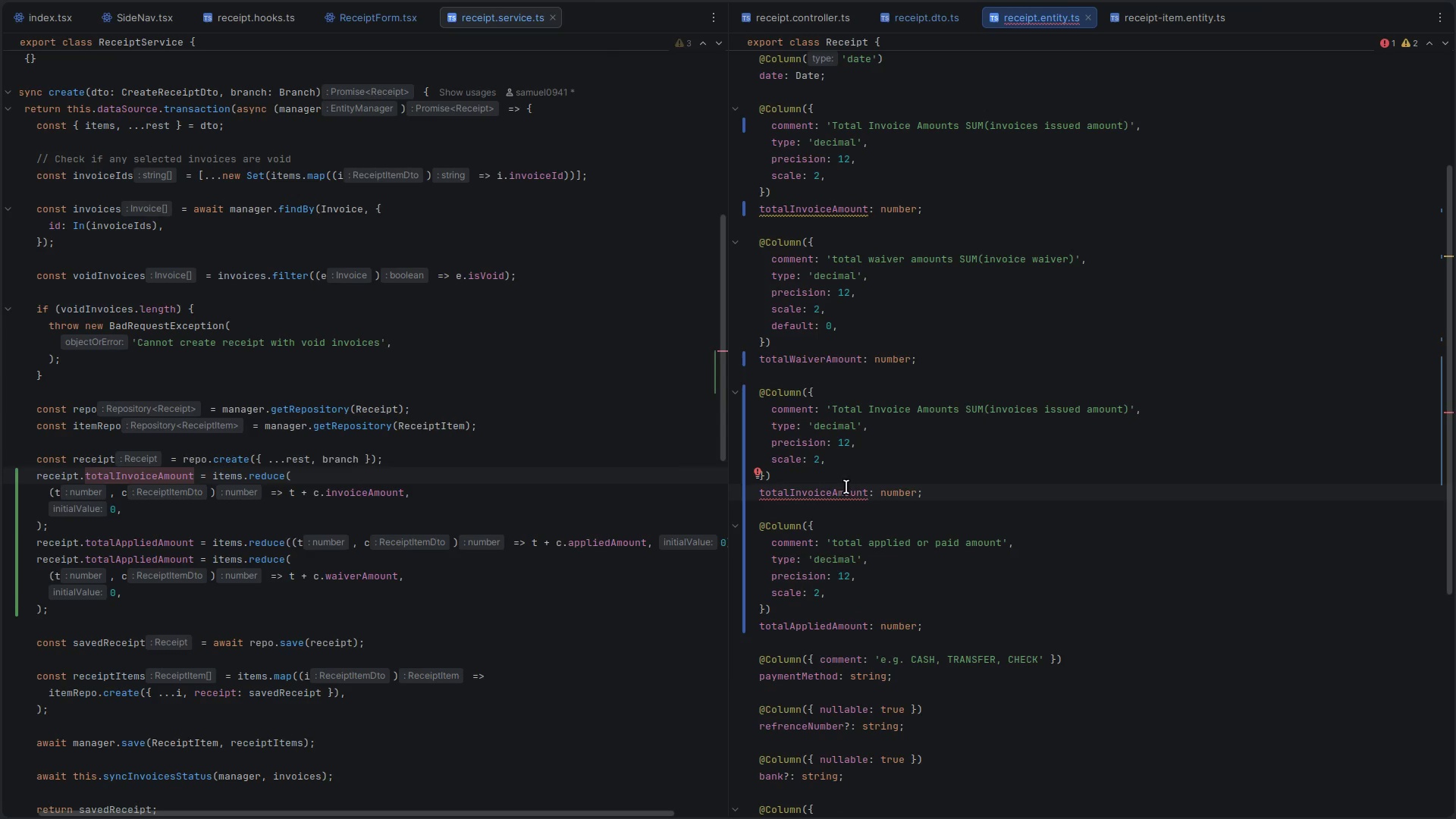 
left_click([814, 492])
 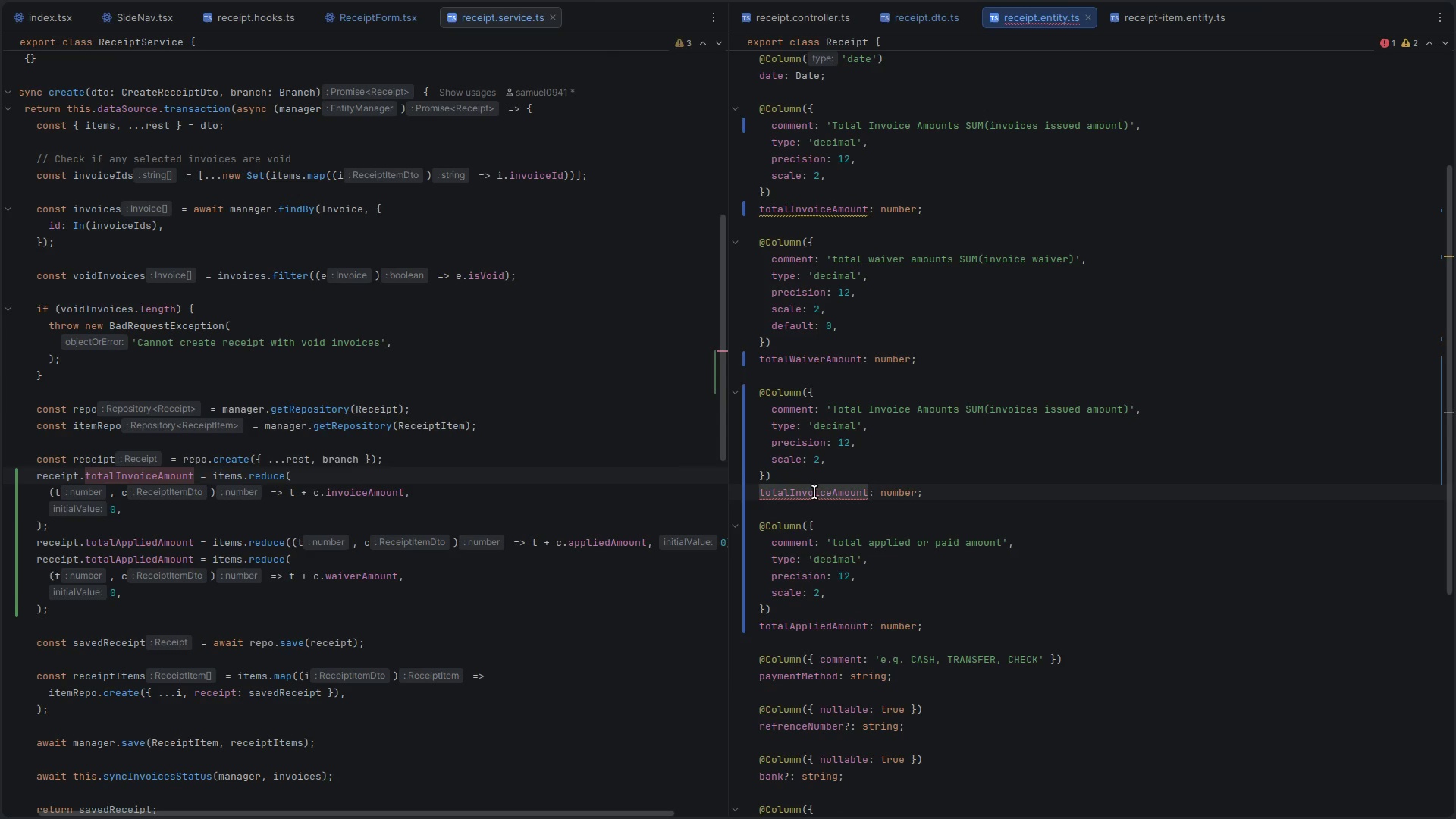 
key(ArrowRight)
 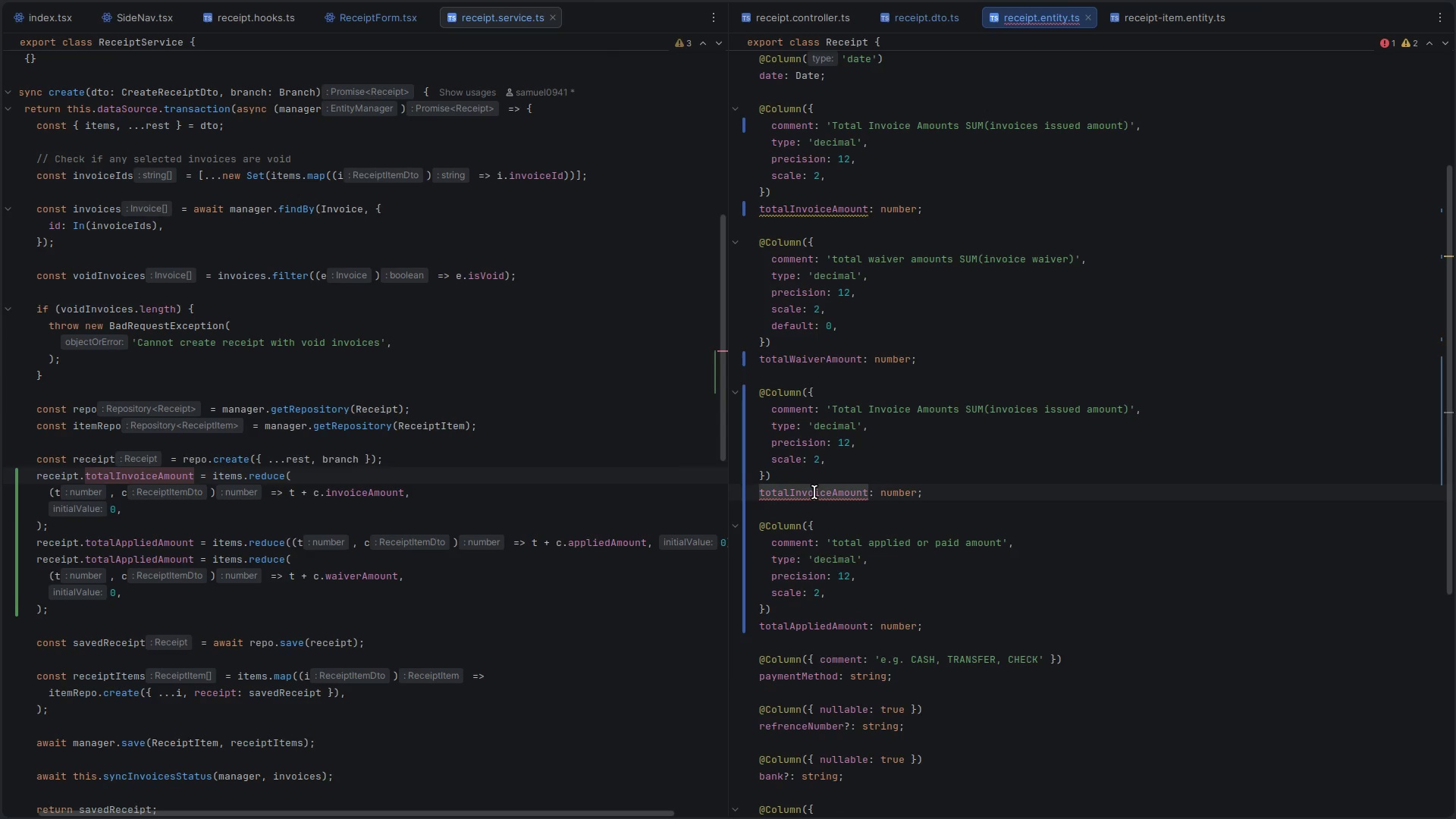 
key(ArrowRight)
 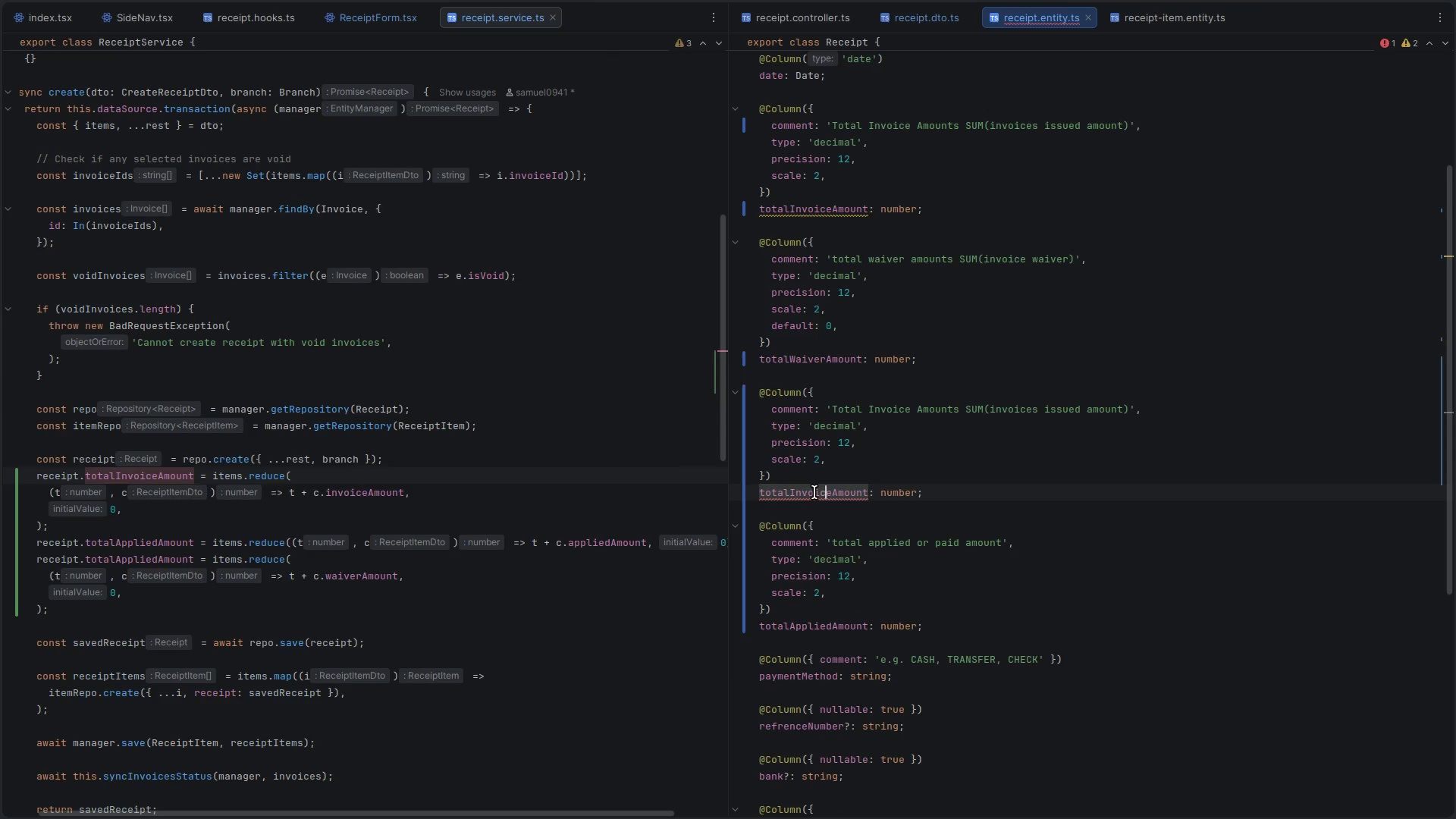 
key(Backspace)
 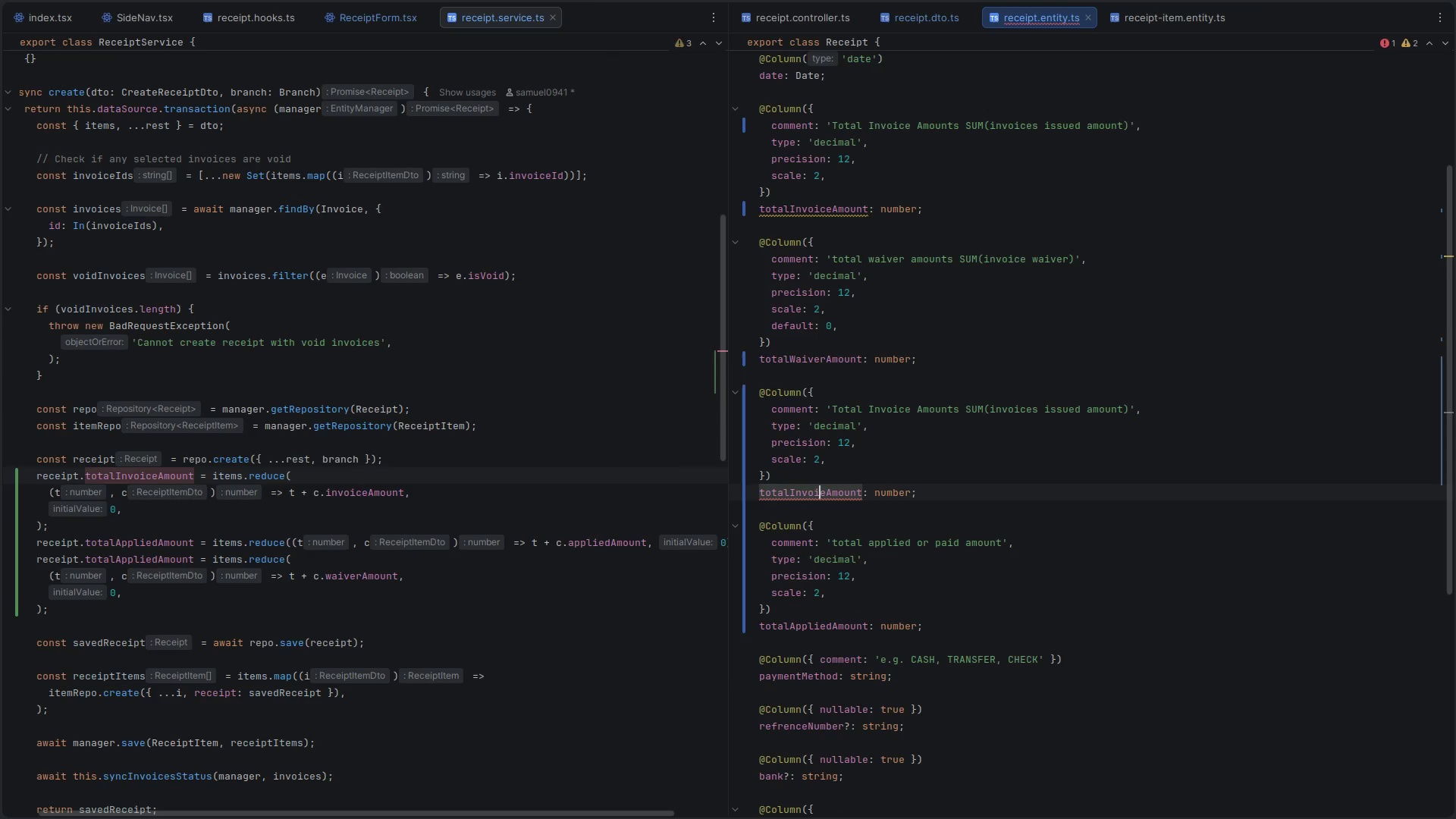 
key(ArrowRight)
 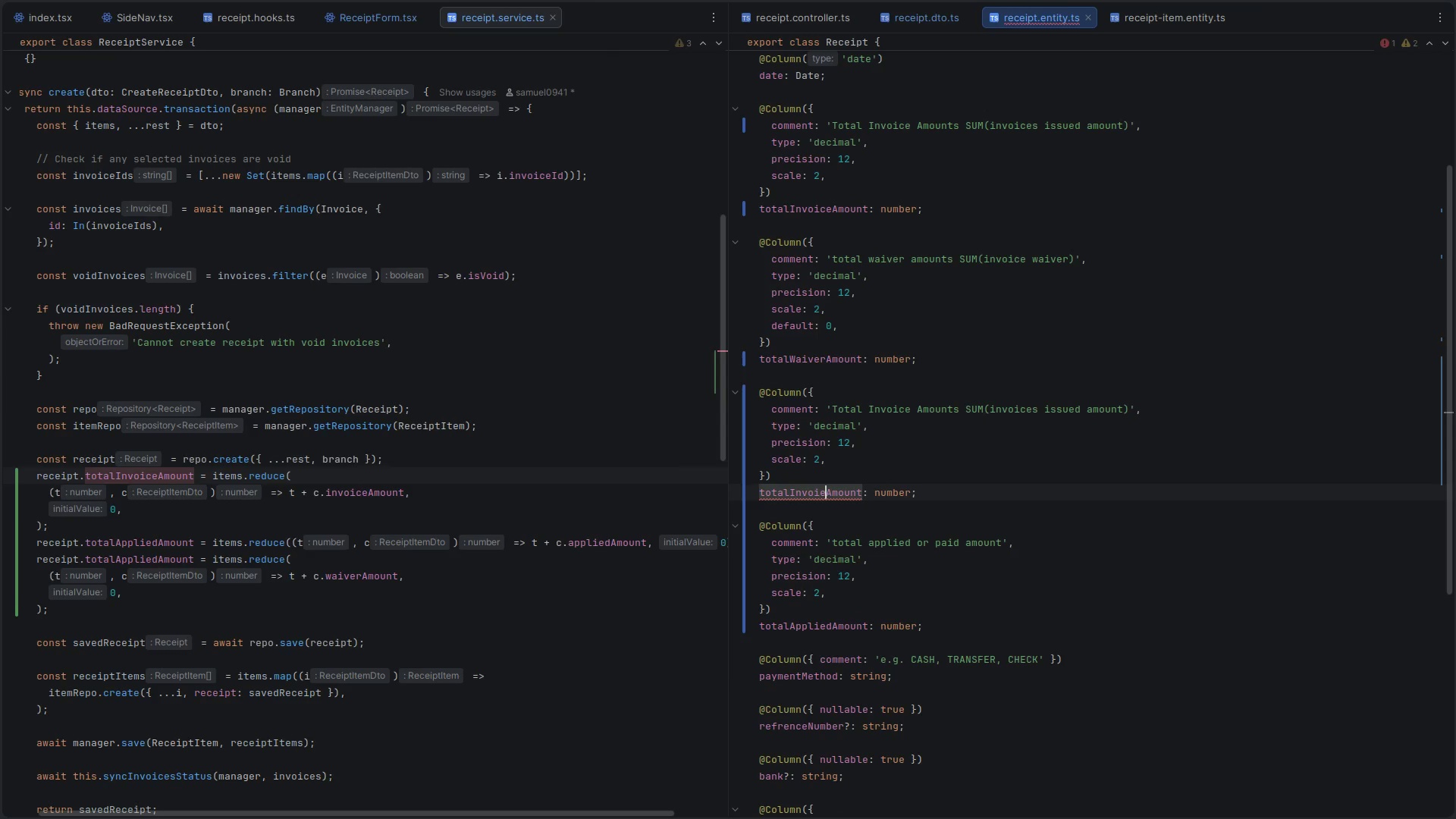 
key(Backspace)
key(Backspace)
key(Backspace)
key(Backspace)
key(Backspace)
key(Backspace)
type(Issued)
 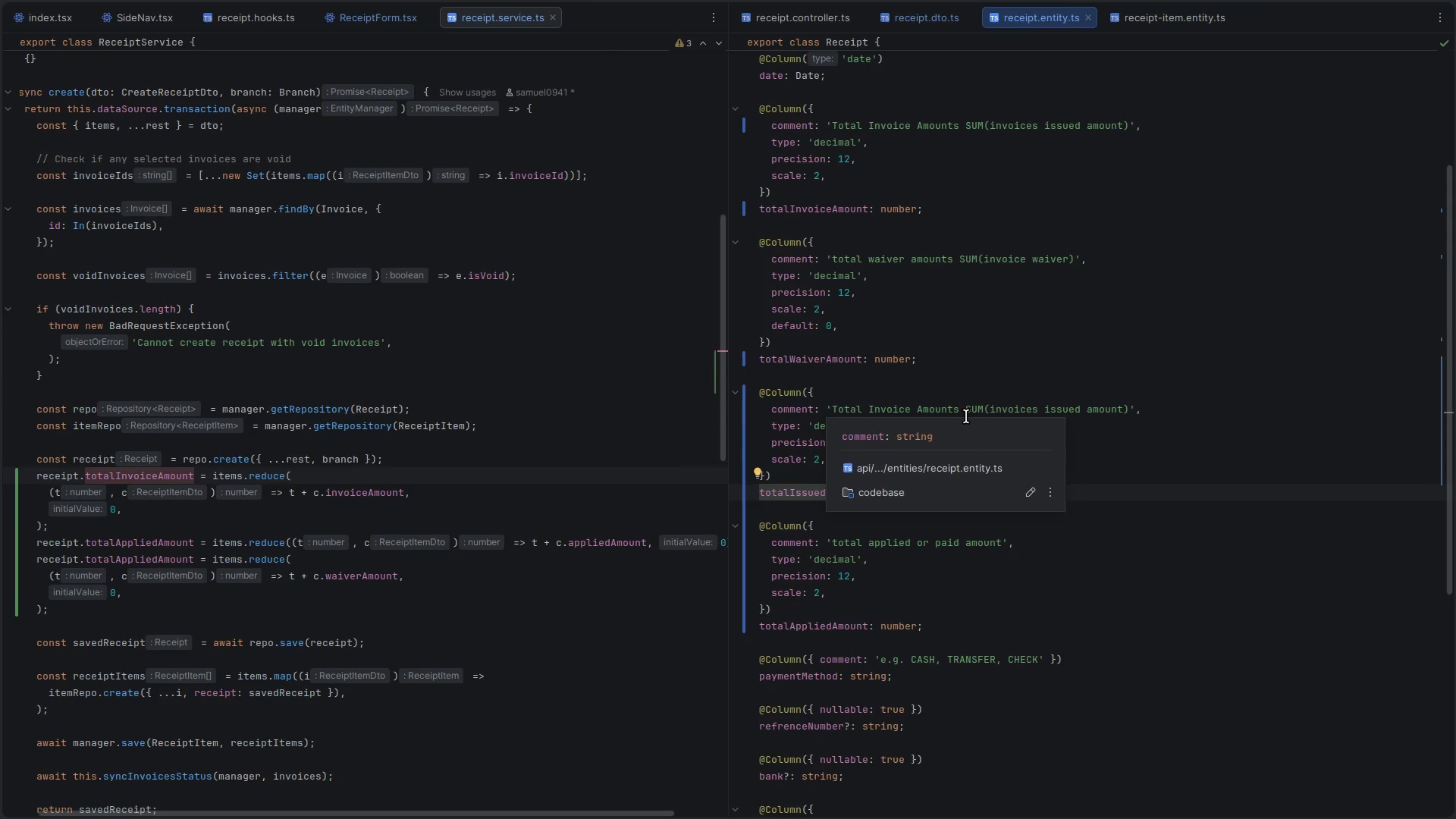 
double_click([945, 408])
 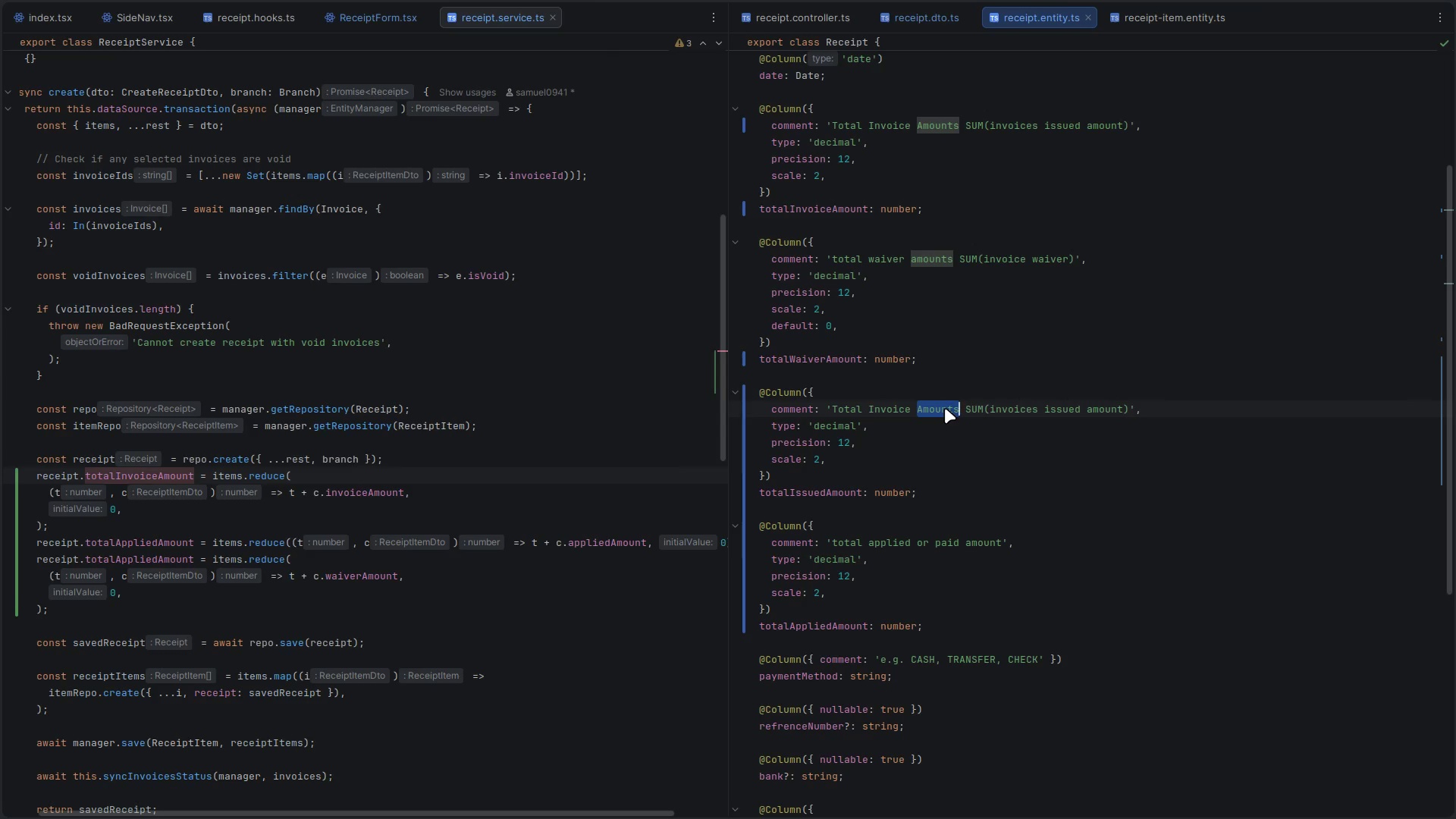 
type(issued)
 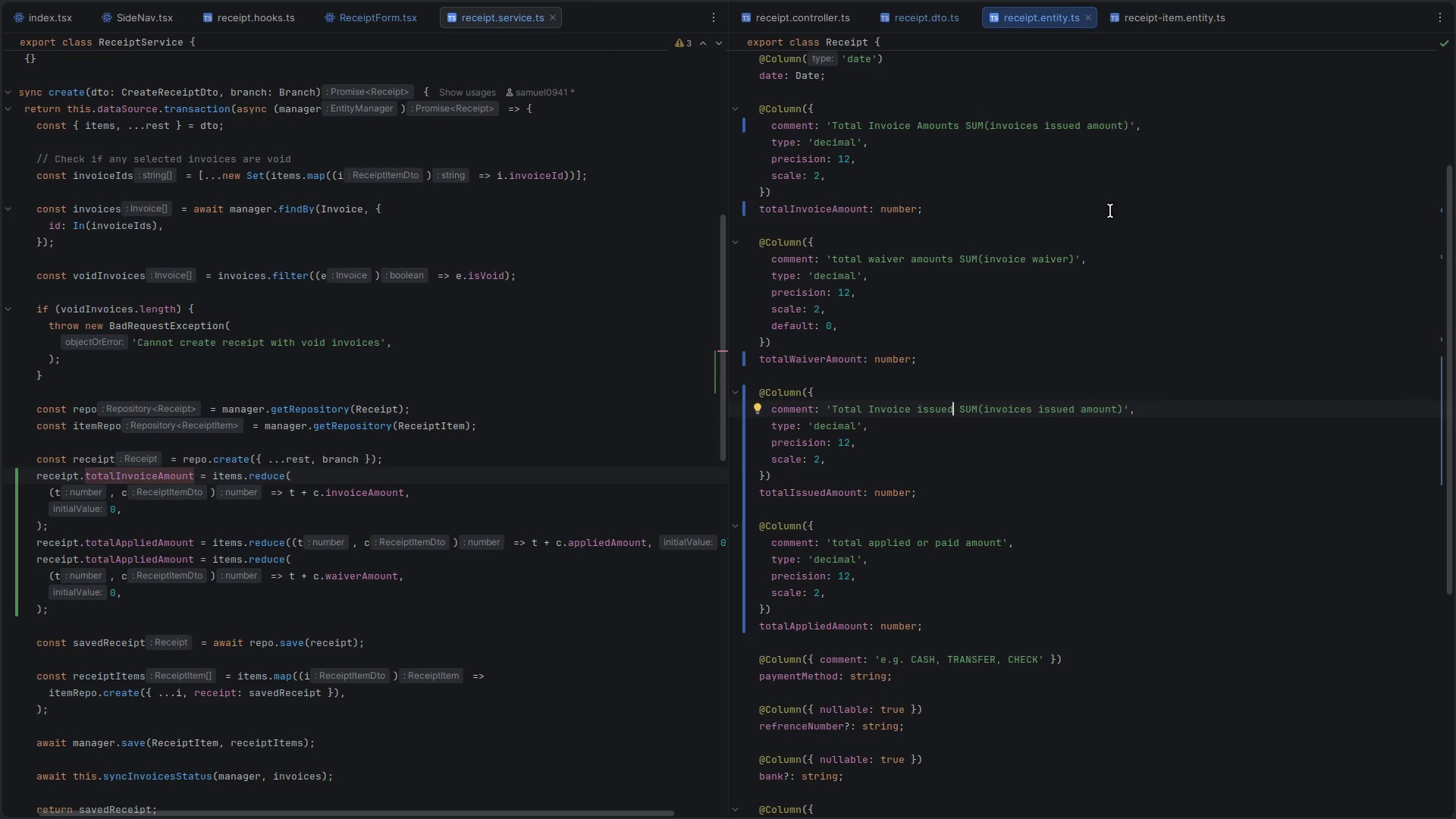 
wait(5.49)
 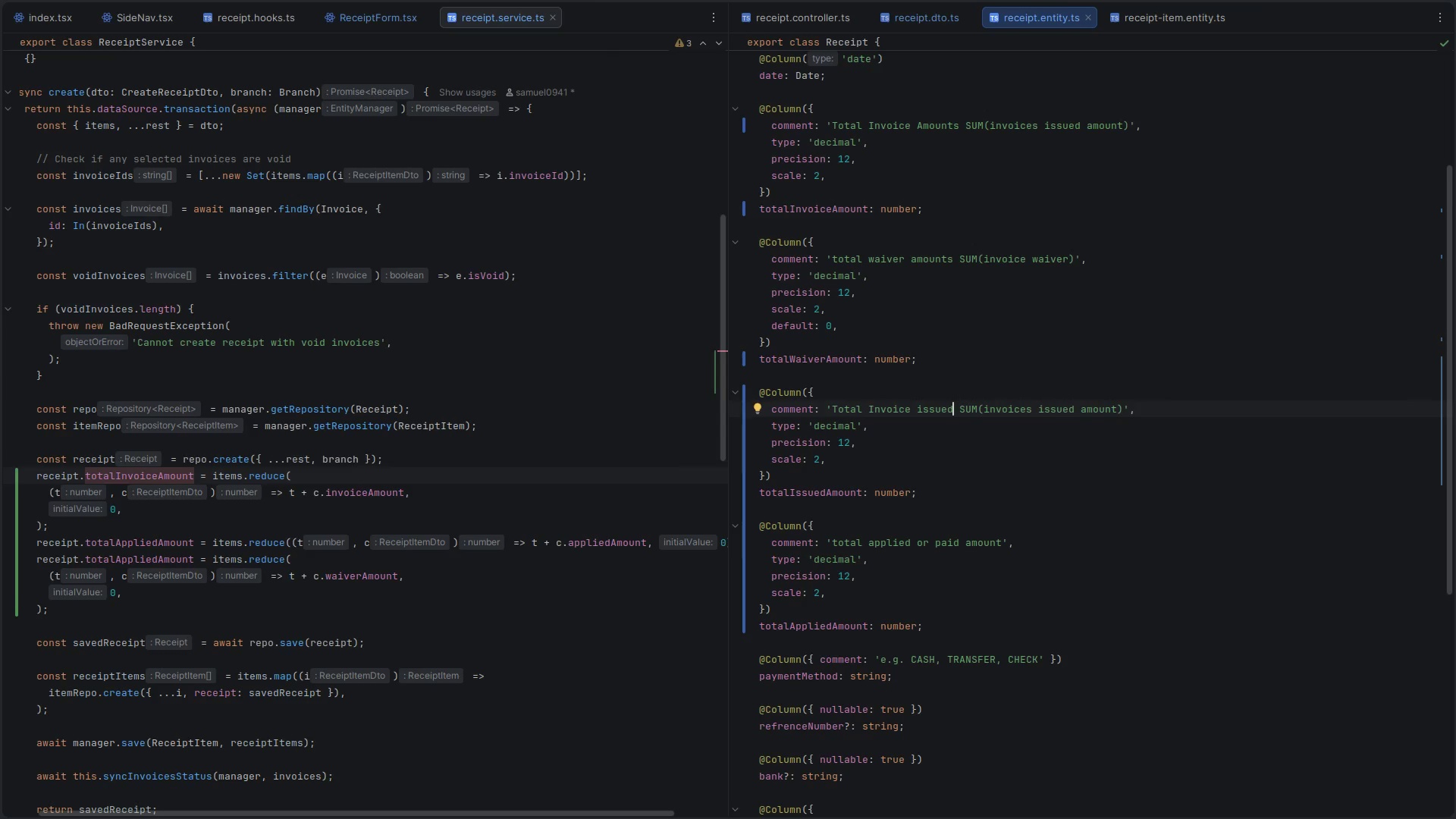 
double_click([1064, 127])
 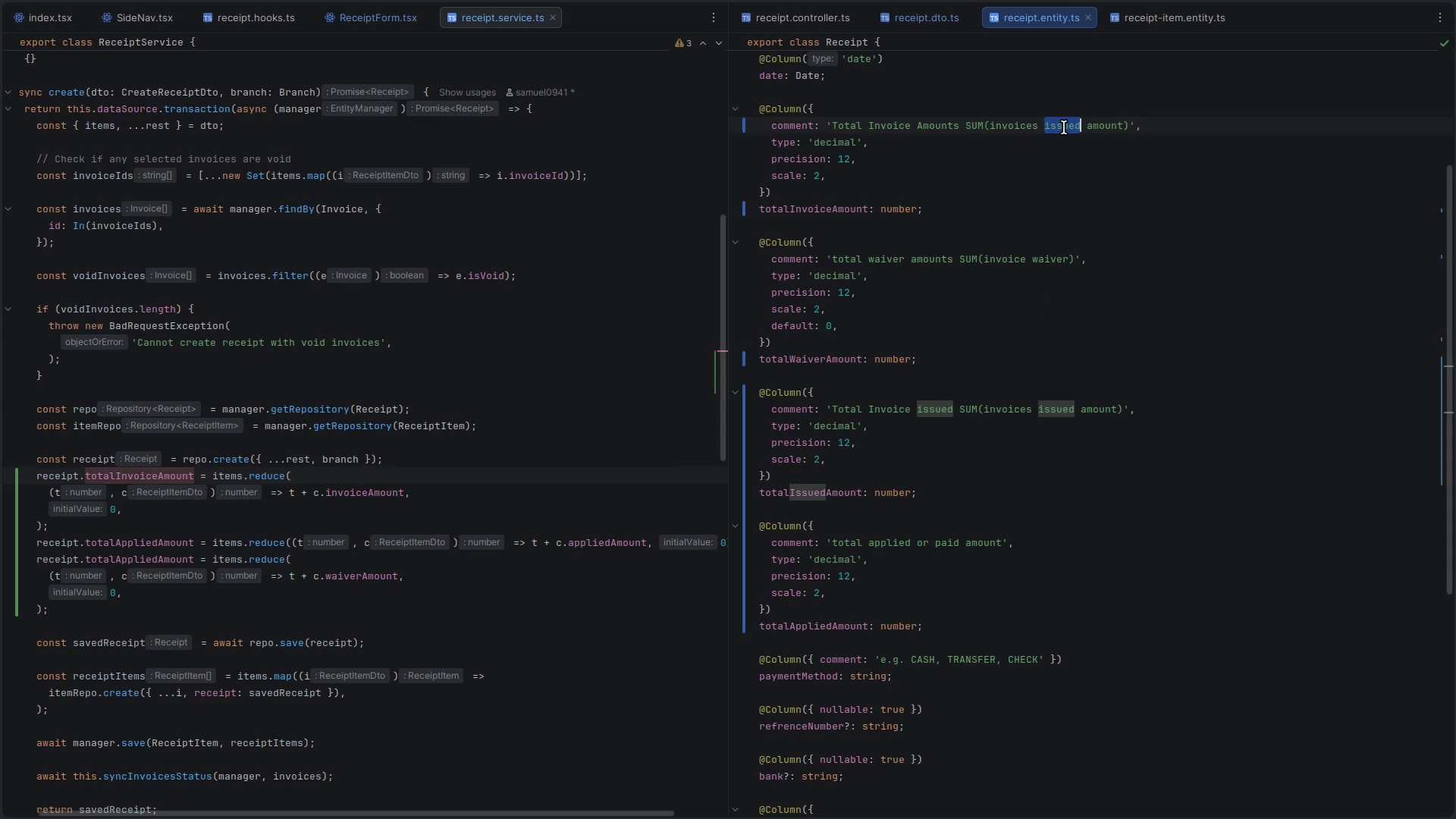 
key(Backspace)
key(Backspace)
type( original)
 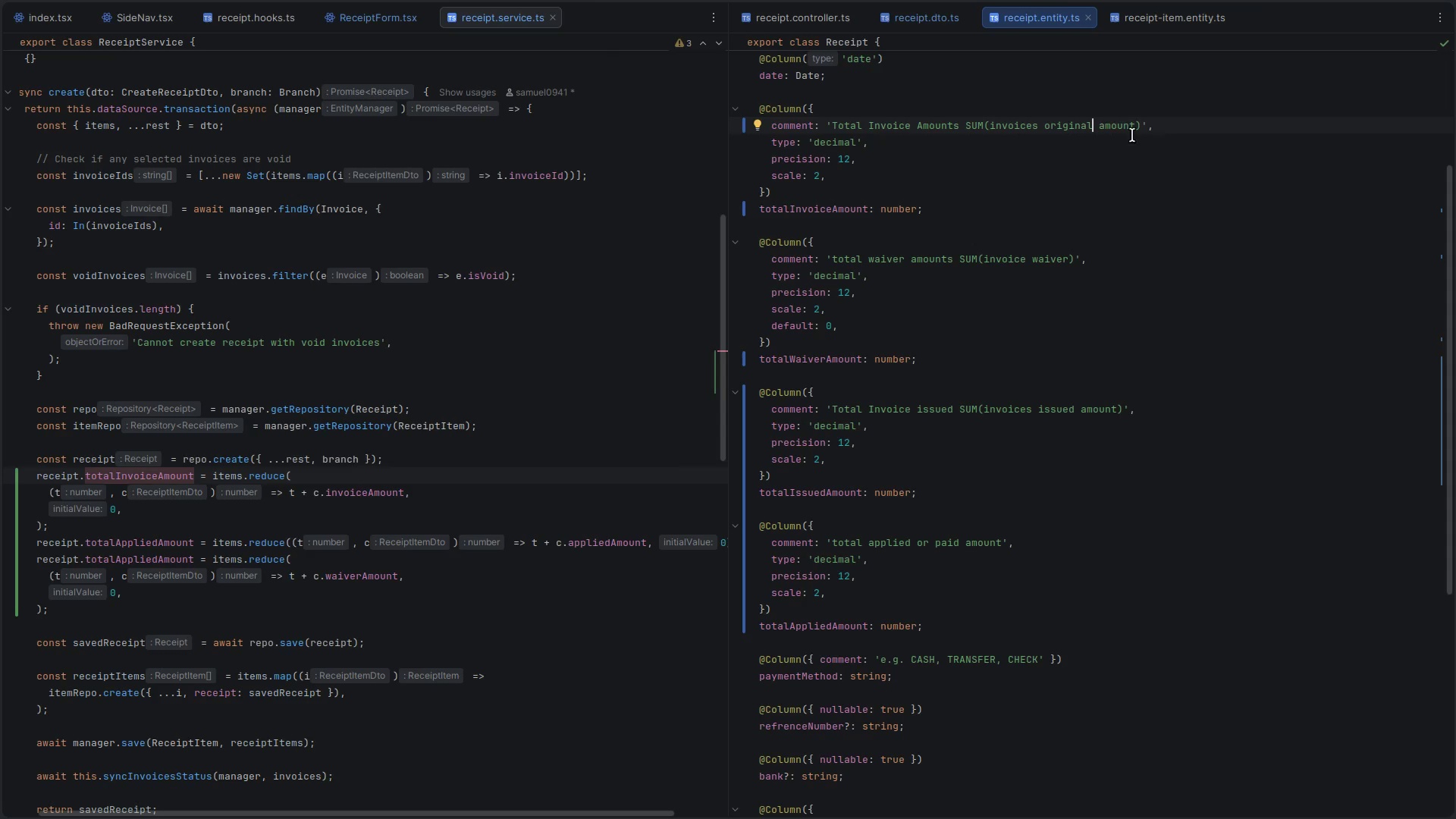 
left_click([1137, 127])
 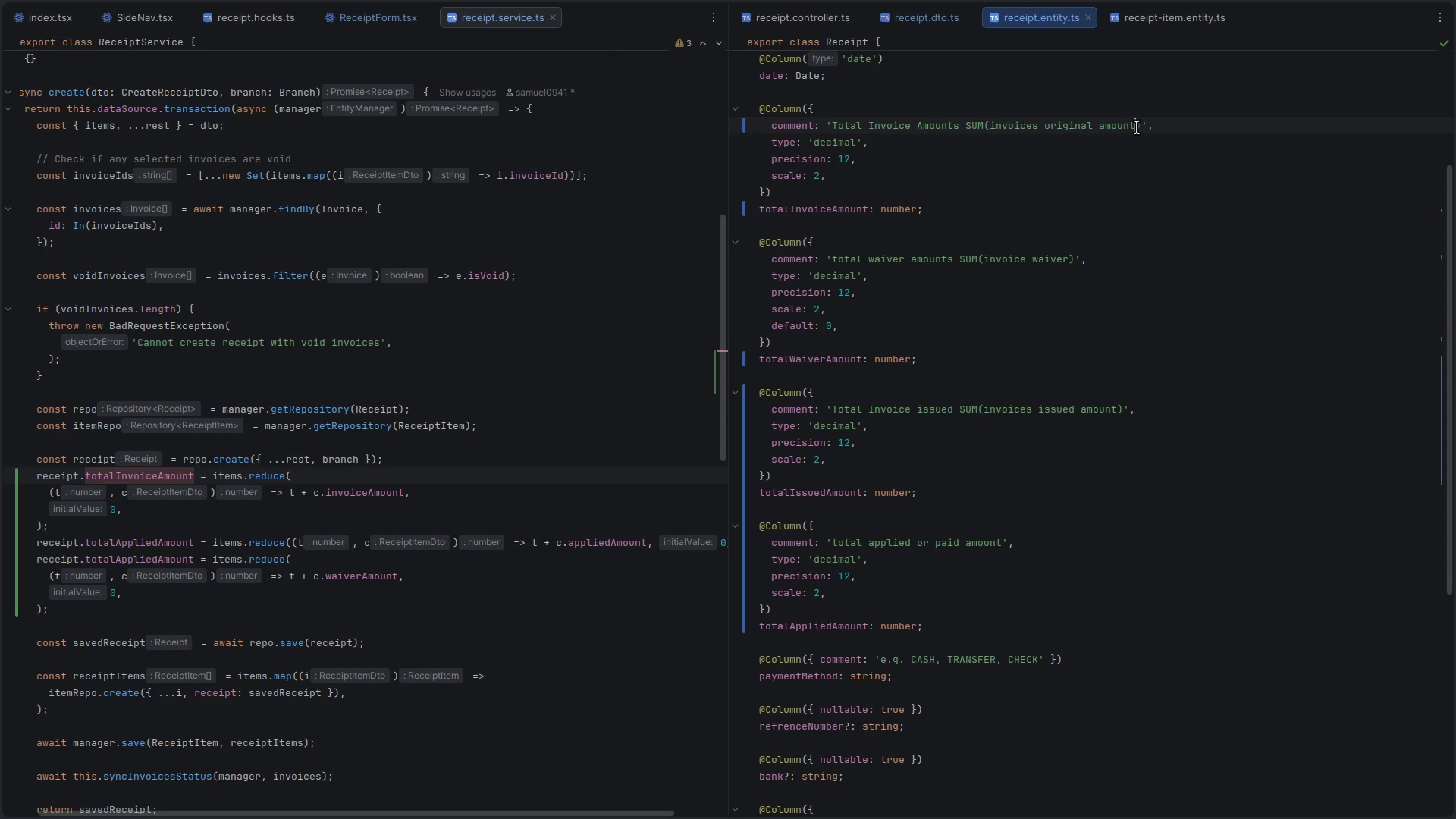 
type(, without penalty ...etc)
 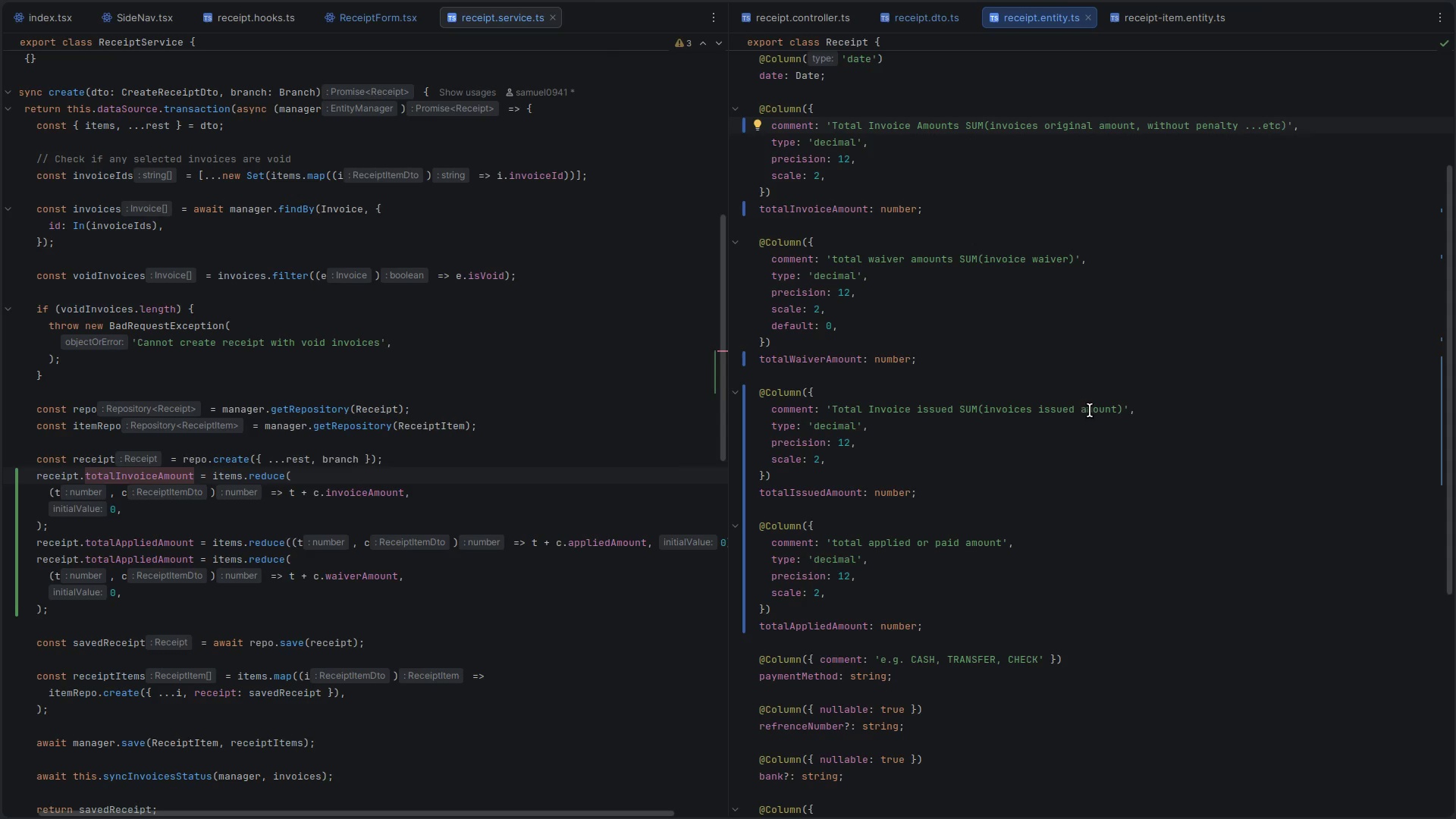 
double_click([1096, 410])
 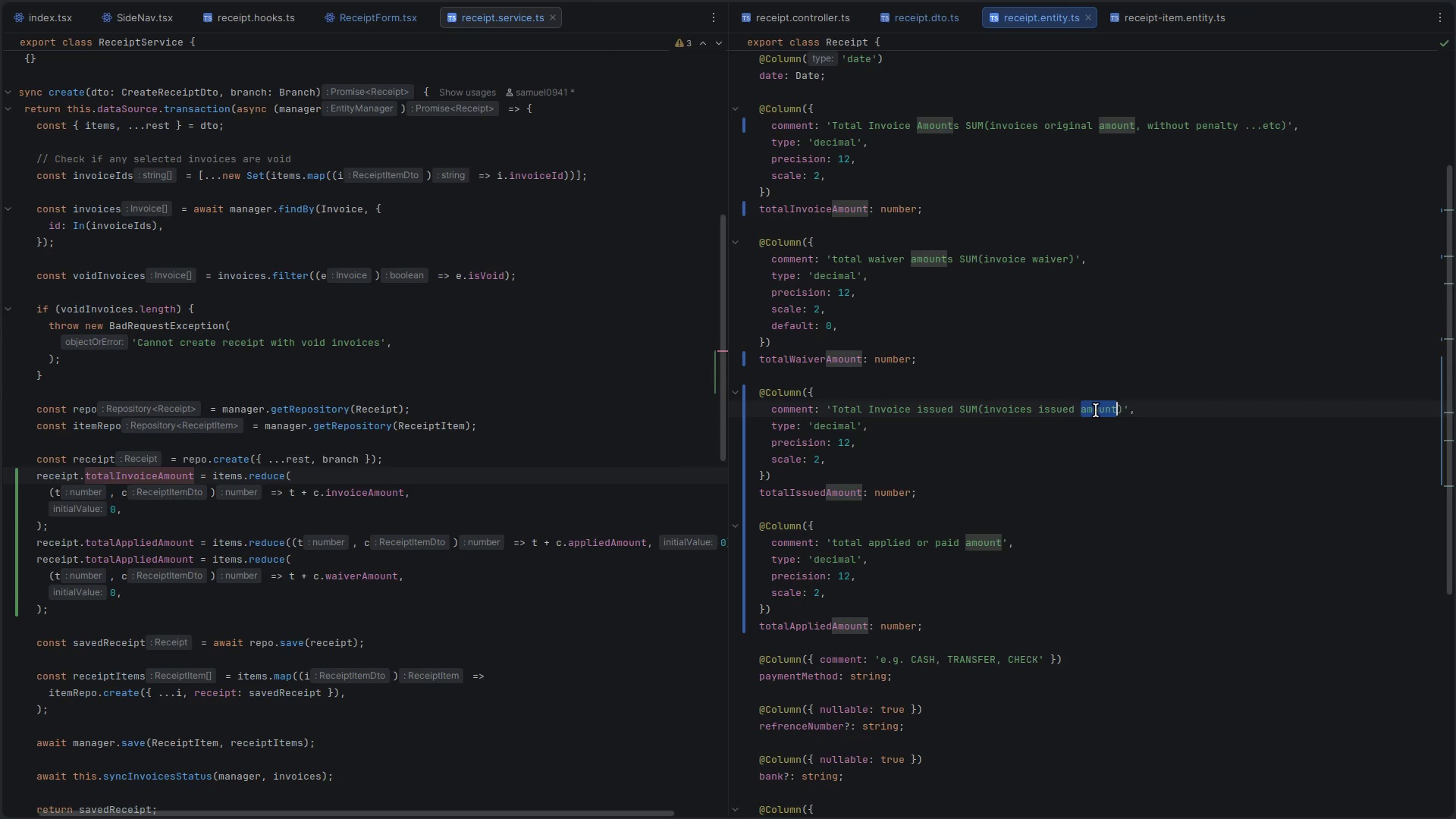 
key(ArrowRight)
 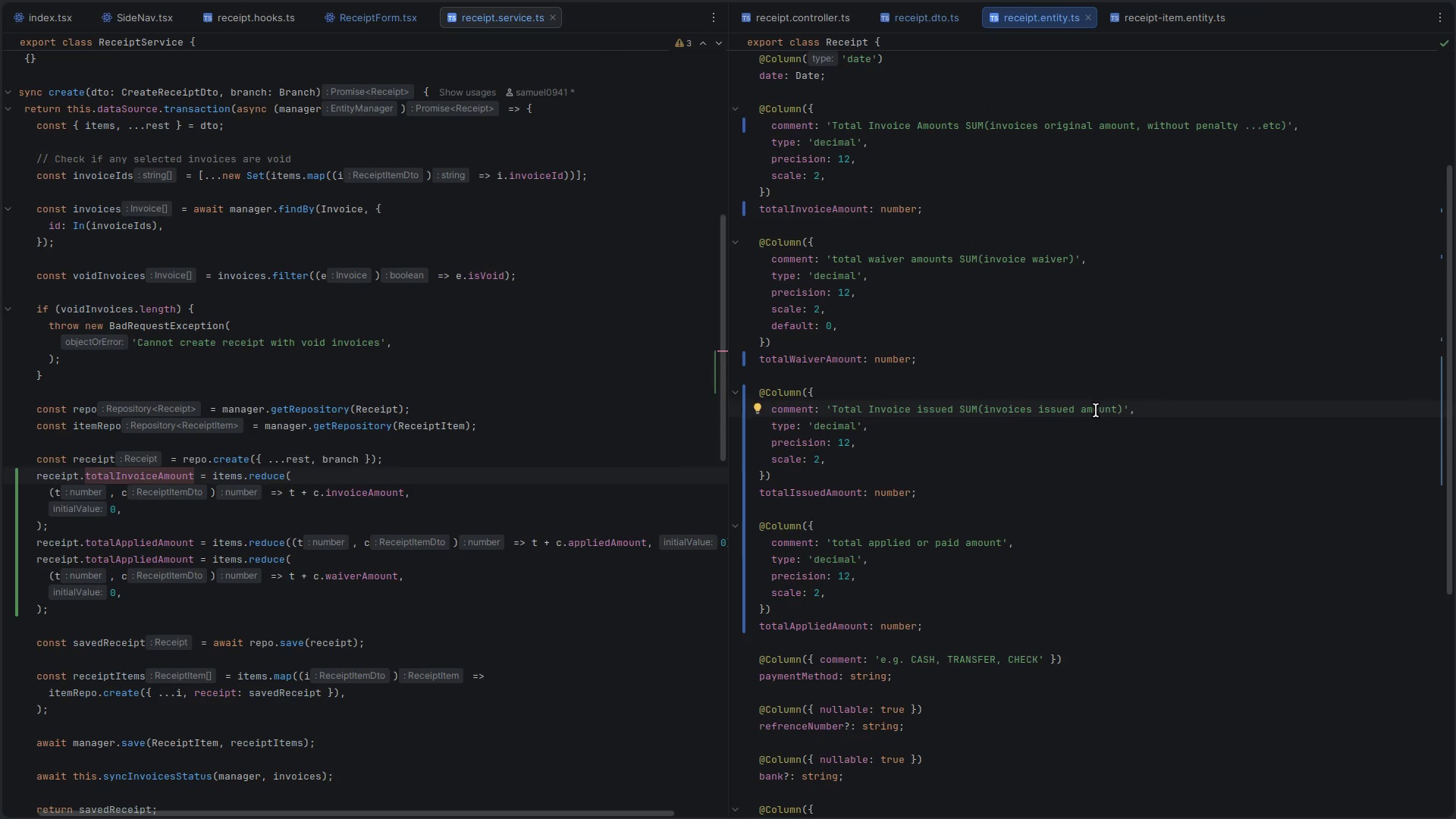 
type( net amount(waivers, penalty))
 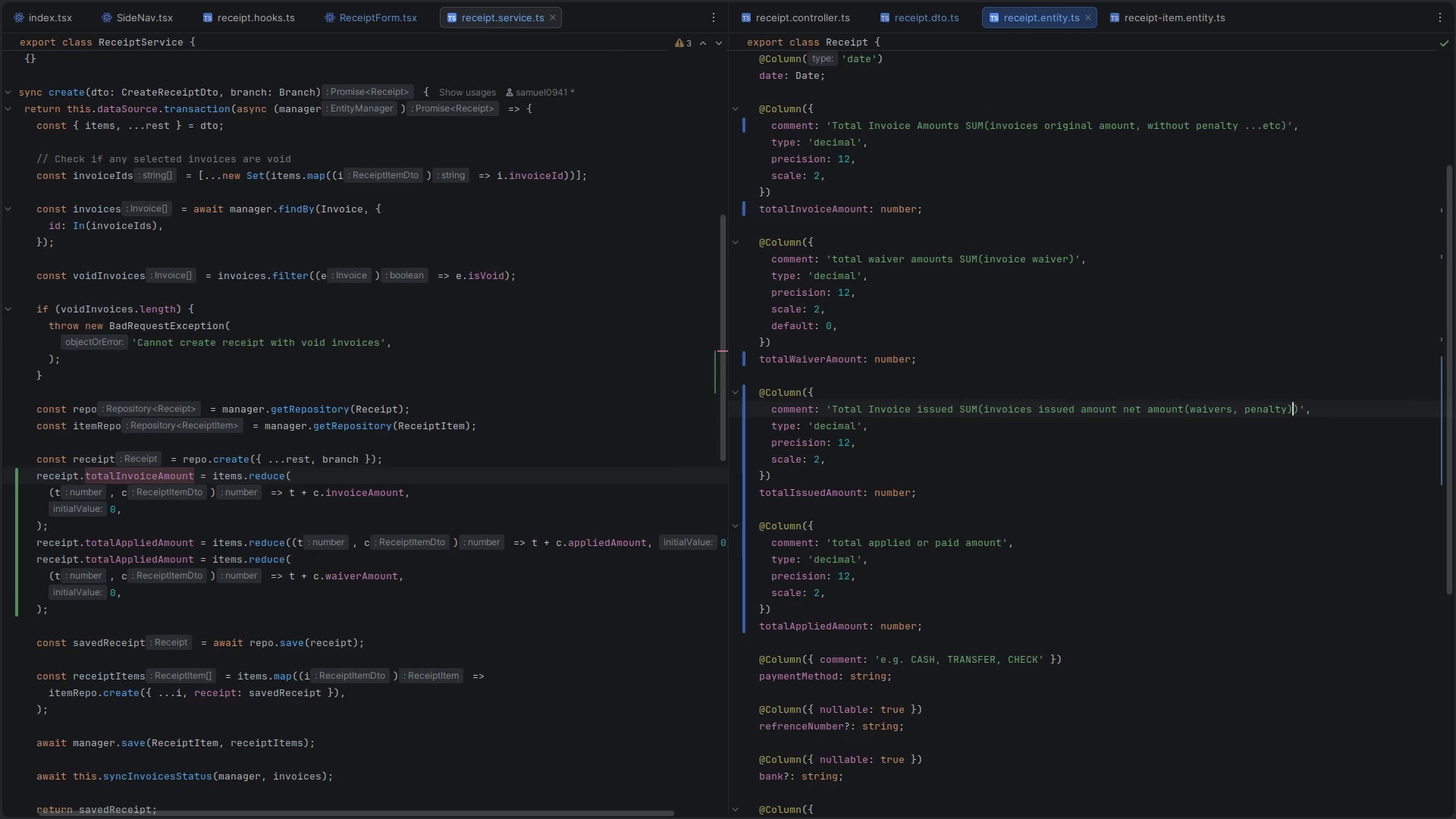 
key(ArrowLeft)
 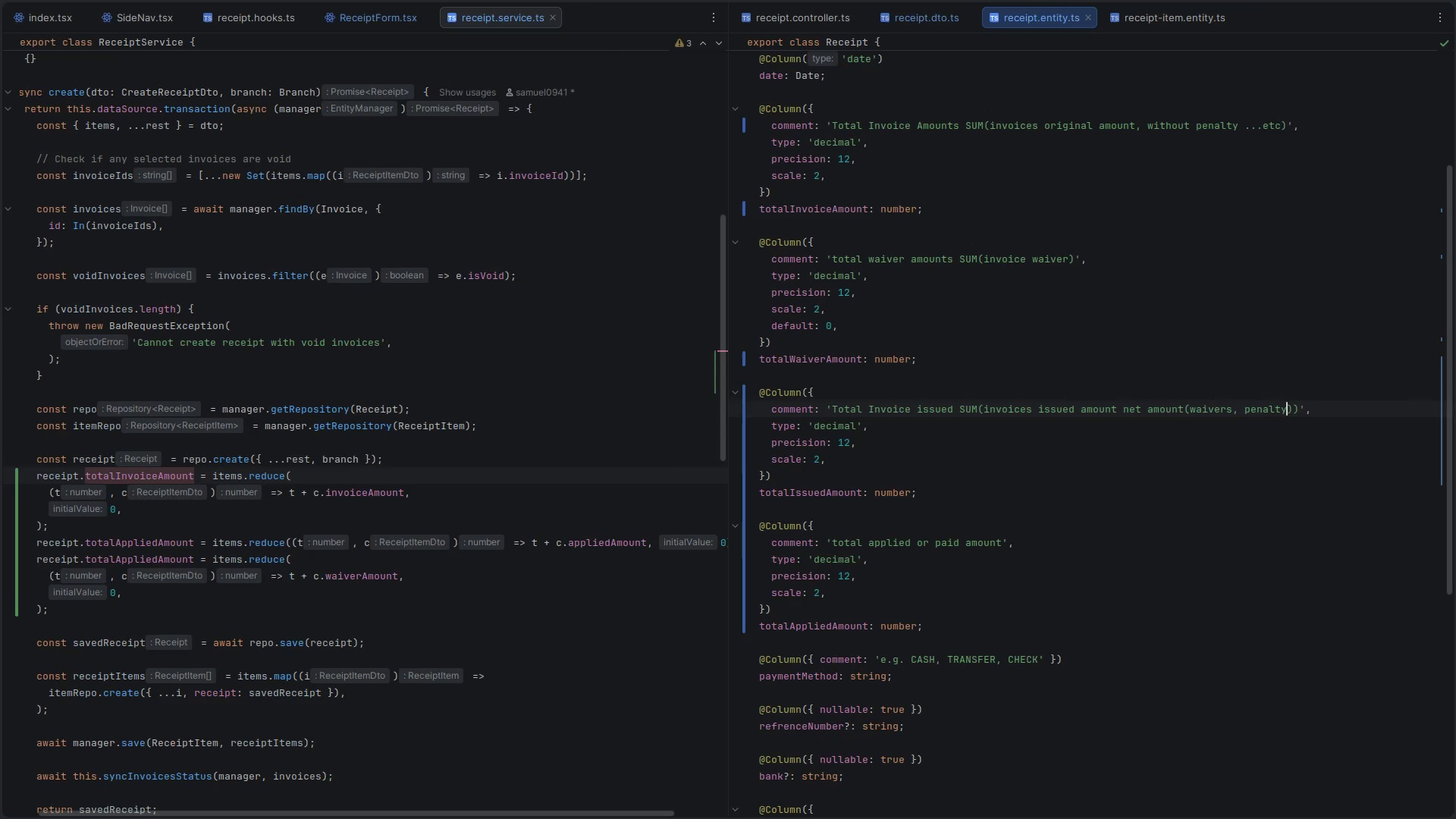 
key(Backspace)
type(ies)
 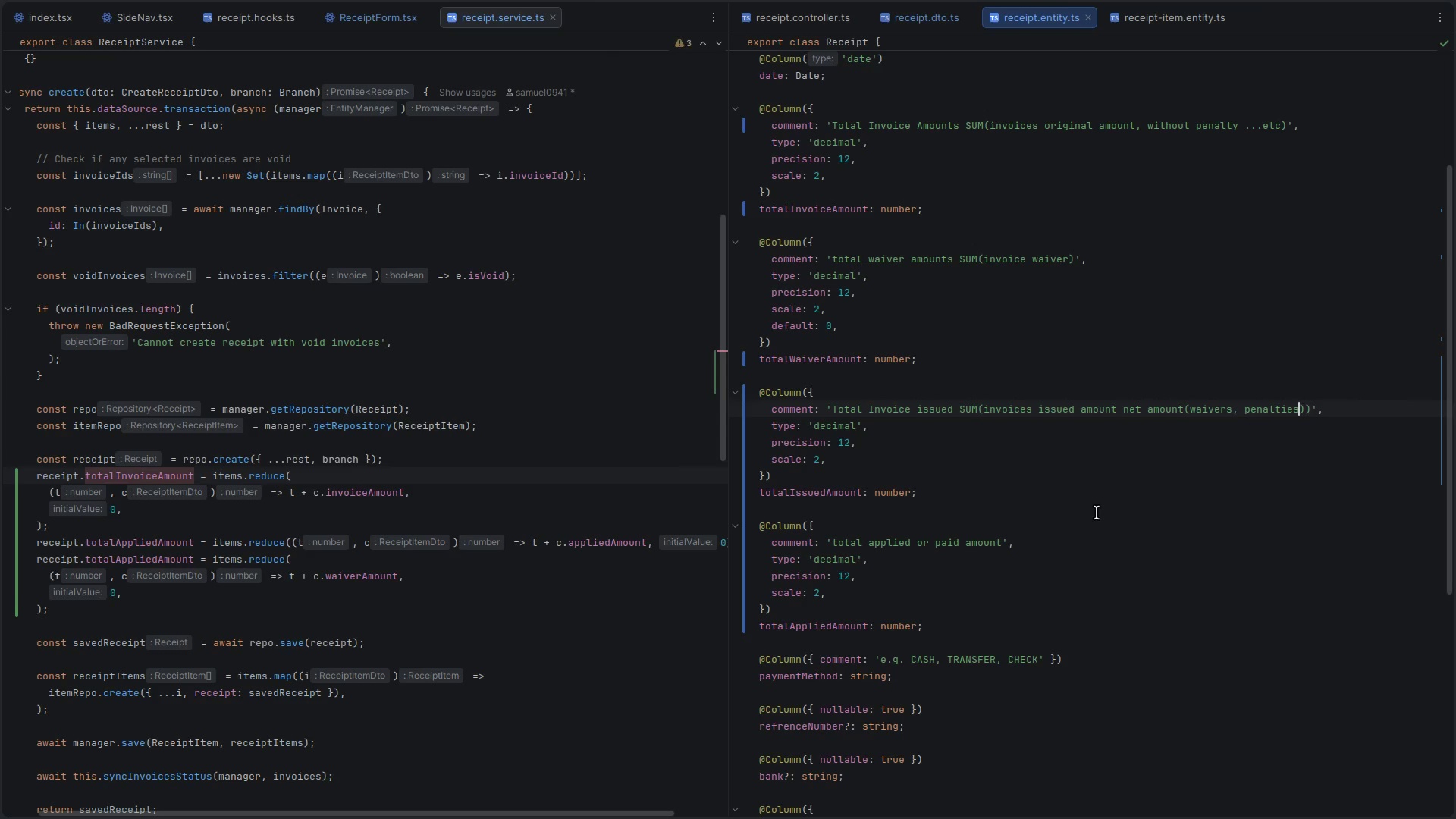 
scroll: coordinate [384, 446], scroll_direction: up, amount: 13.0
 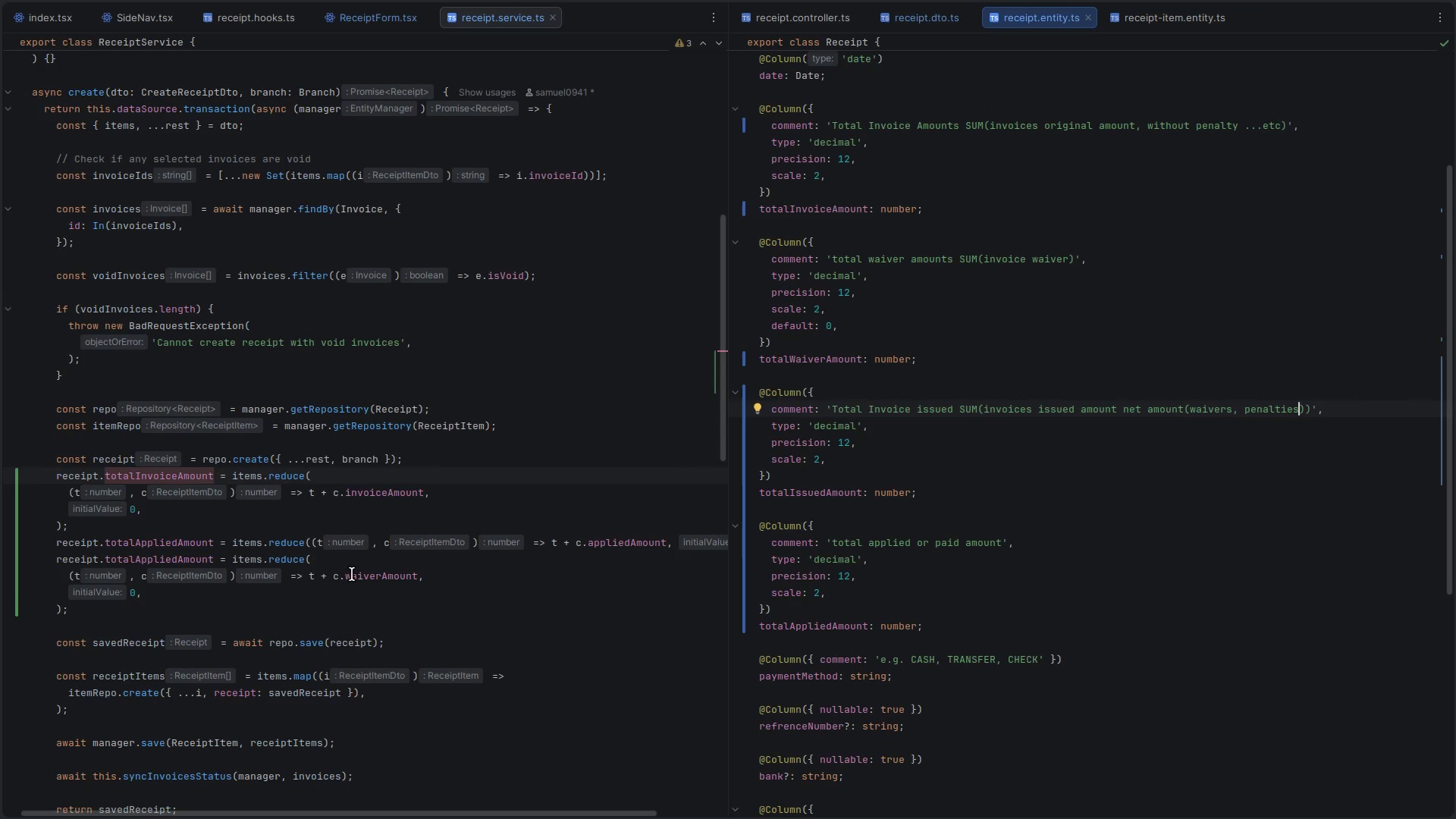 
double_click([180, 563])
 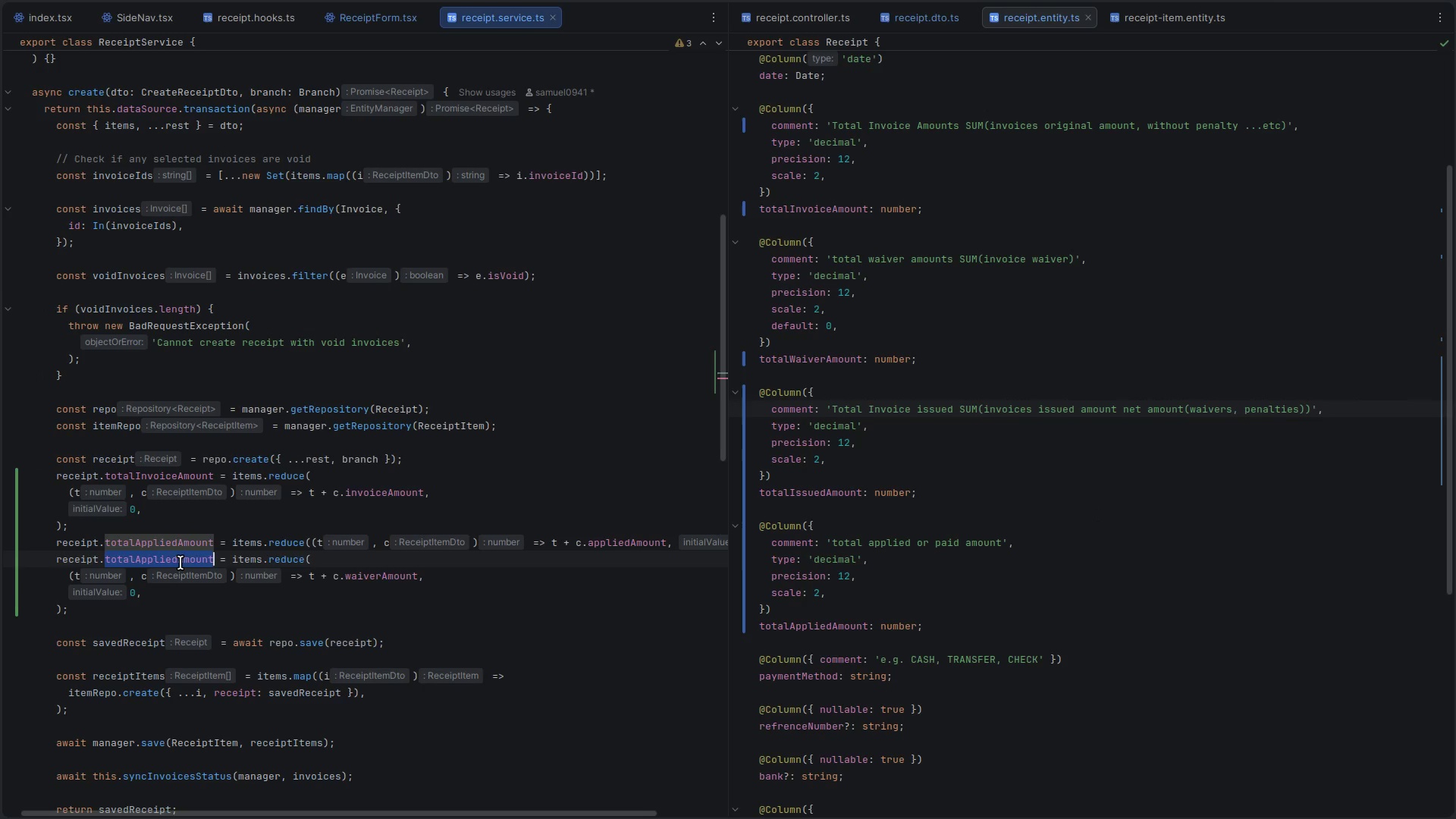 
type(tat)
key(Backspace)
key(Backspace)
type(otalw)
 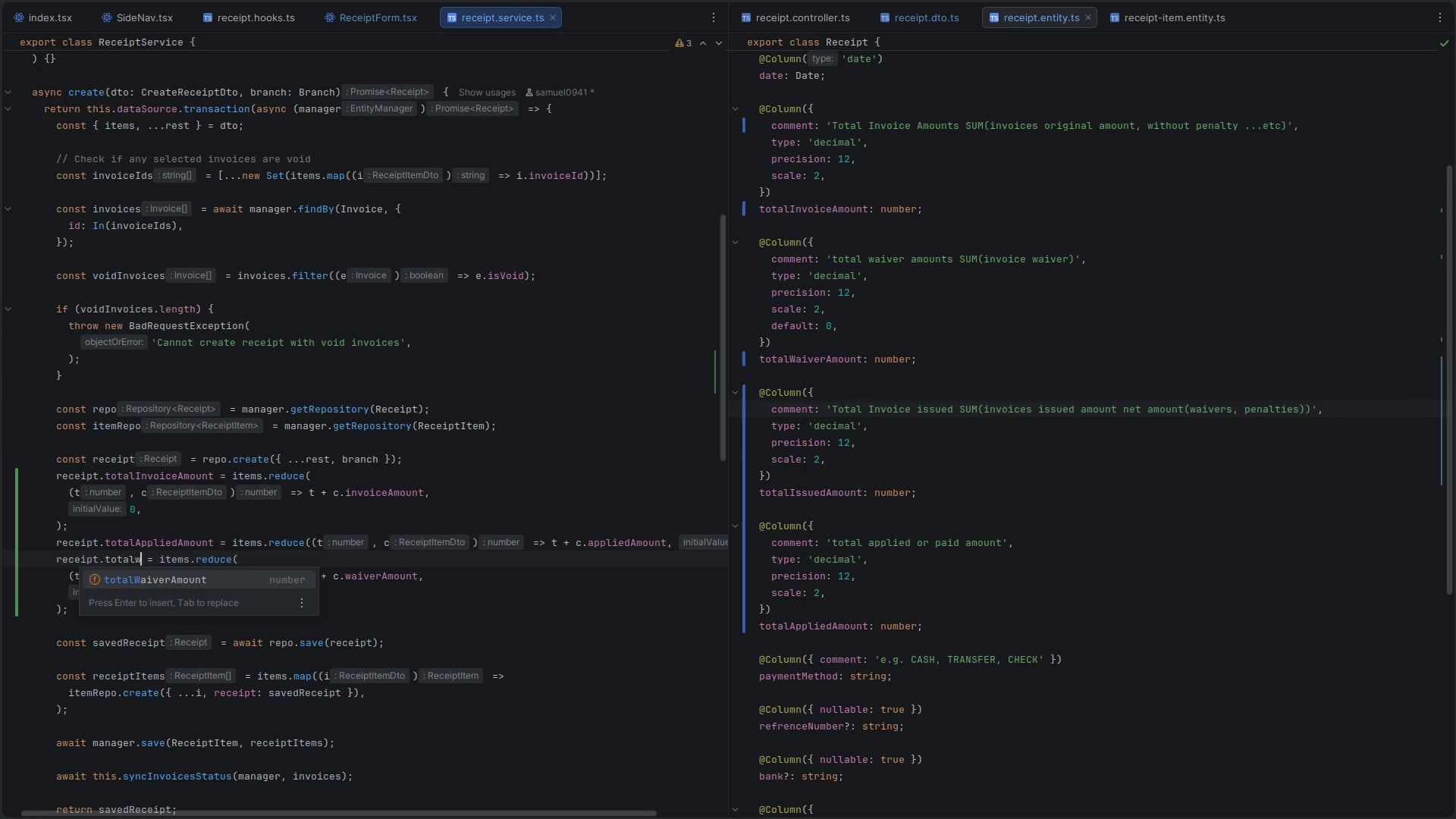 
key(Enter)
 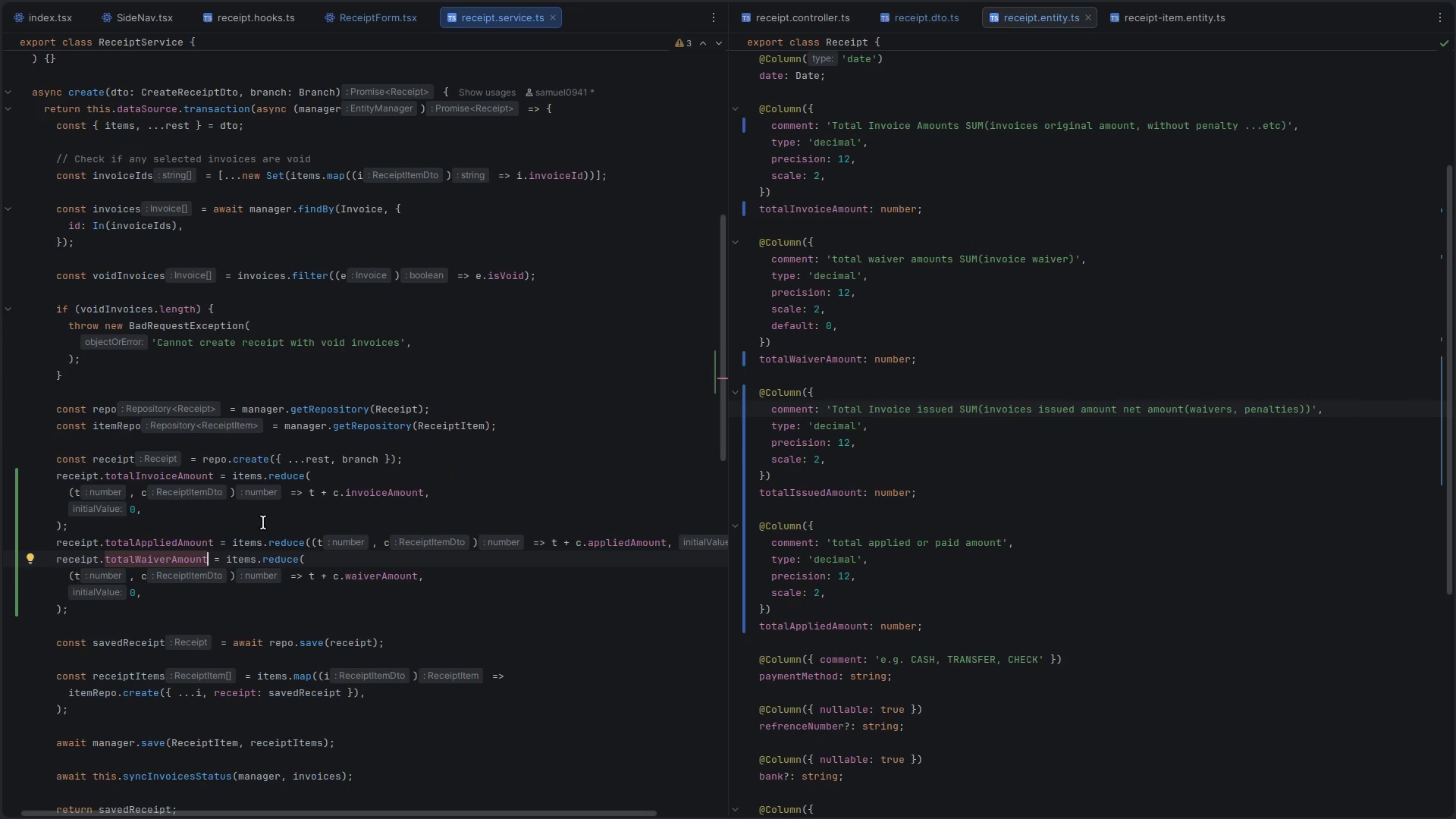 
left_click([186, 541])
 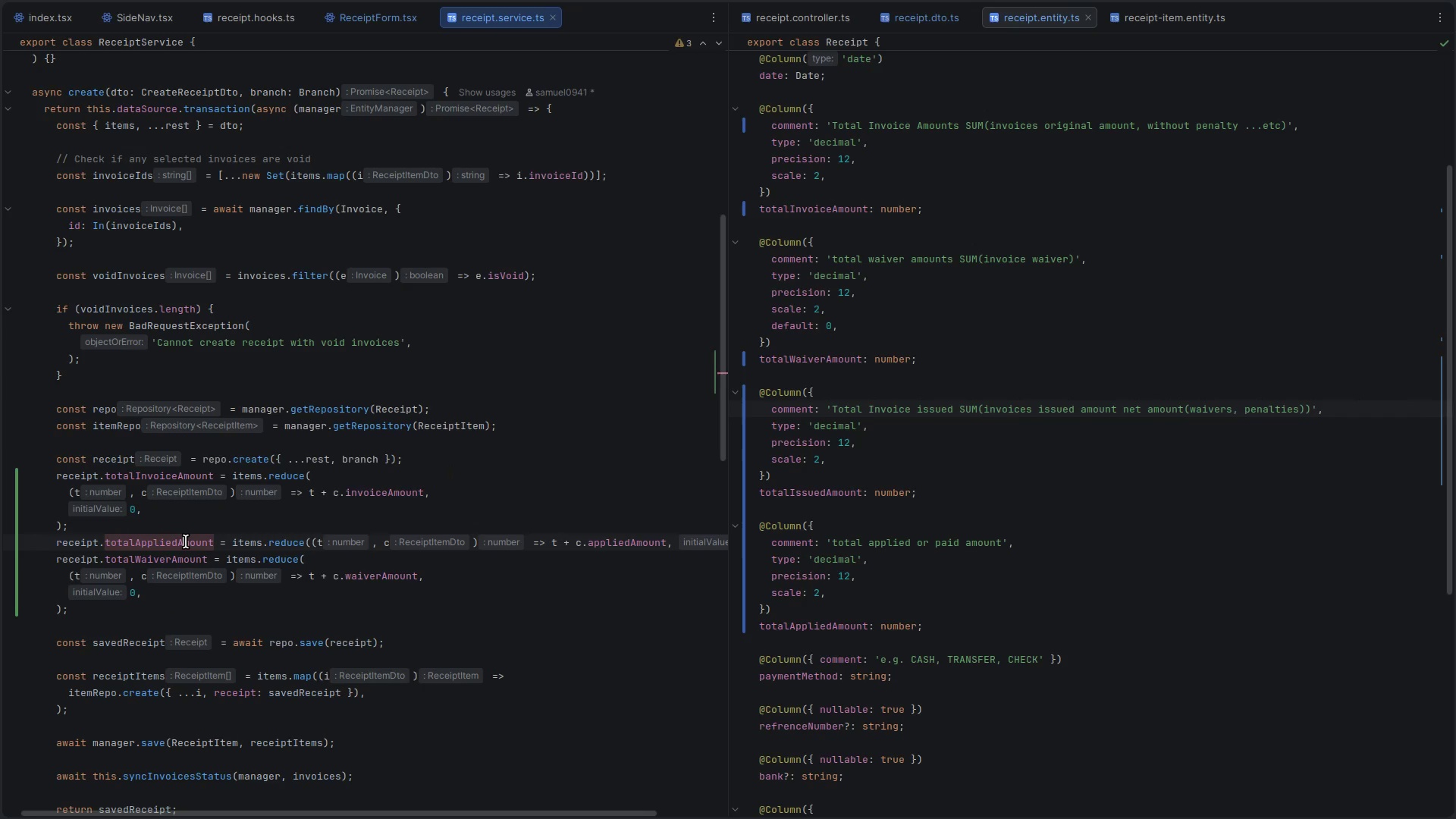 
key(Control+ControlLeft)
 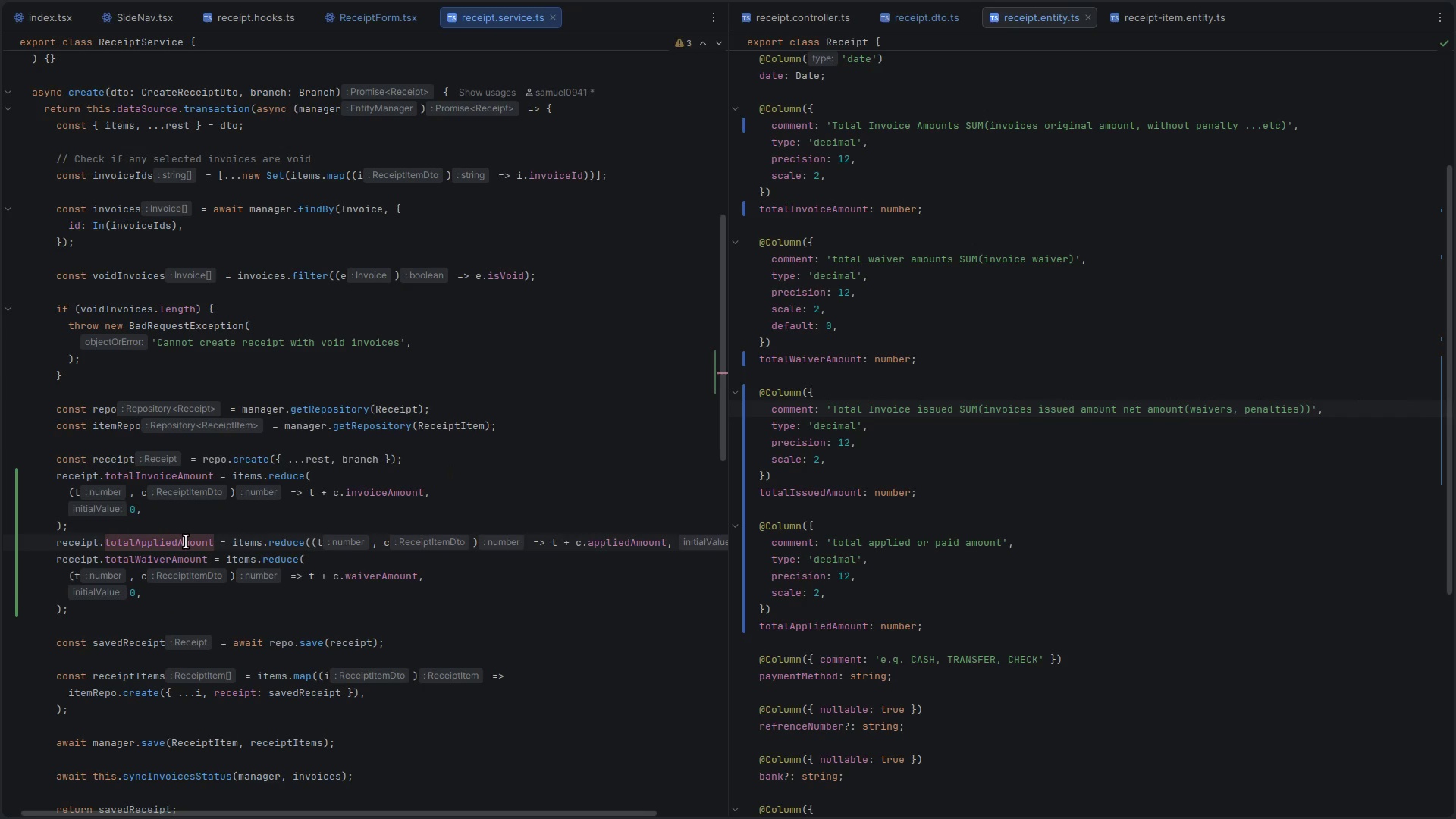 
key(Control+C)
 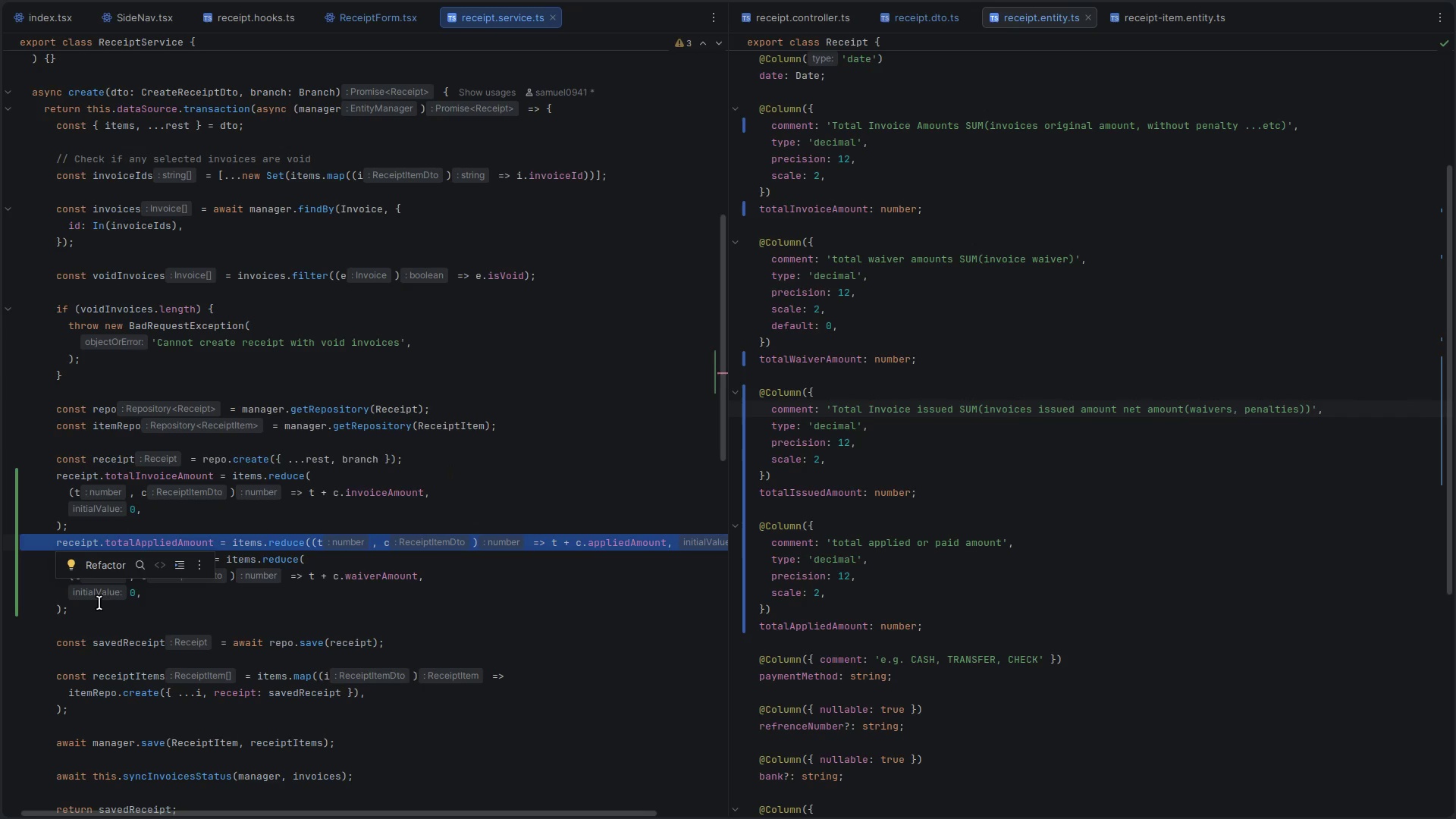 
left_click([90, 603])
 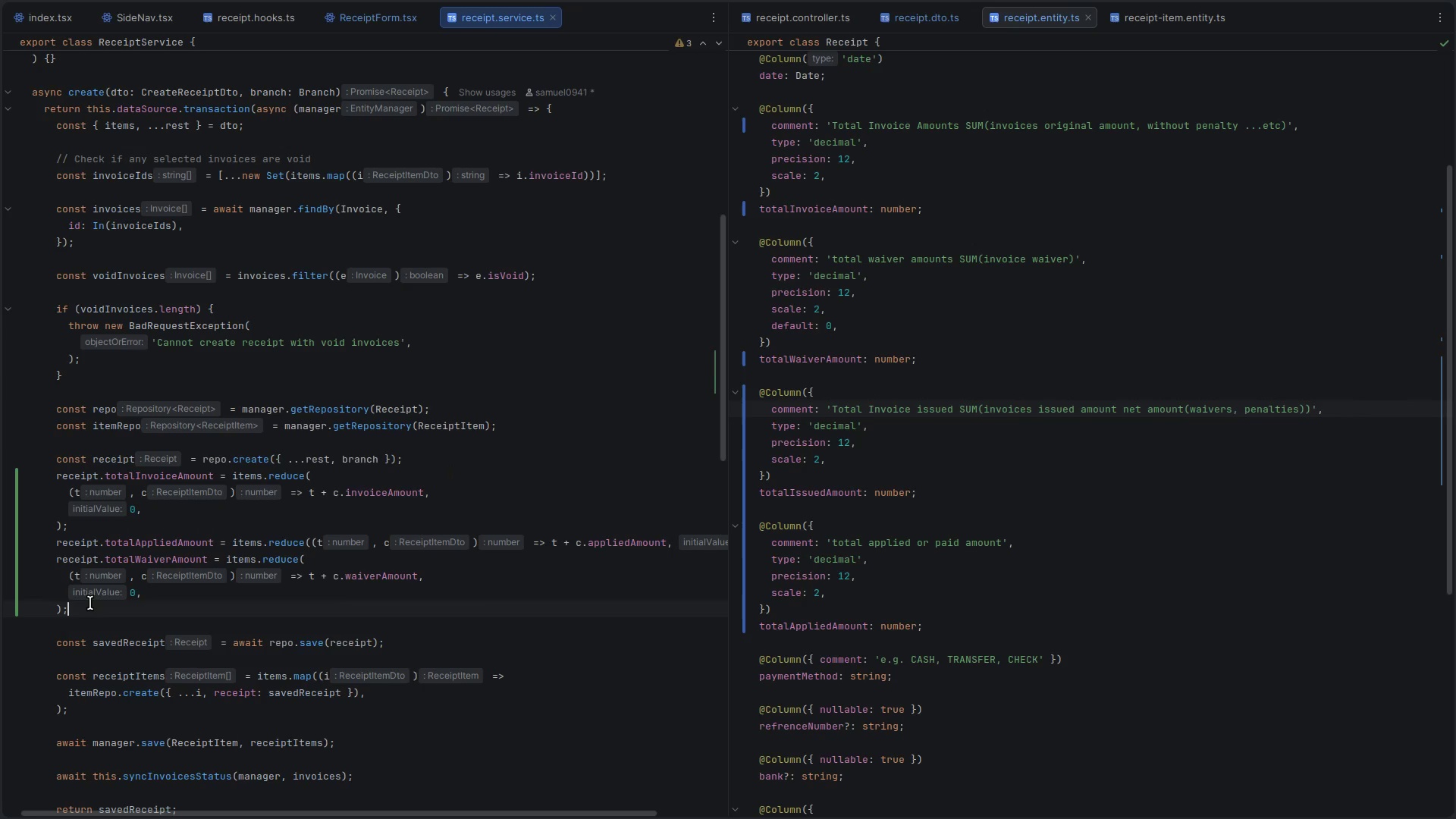 
key(Enter)
 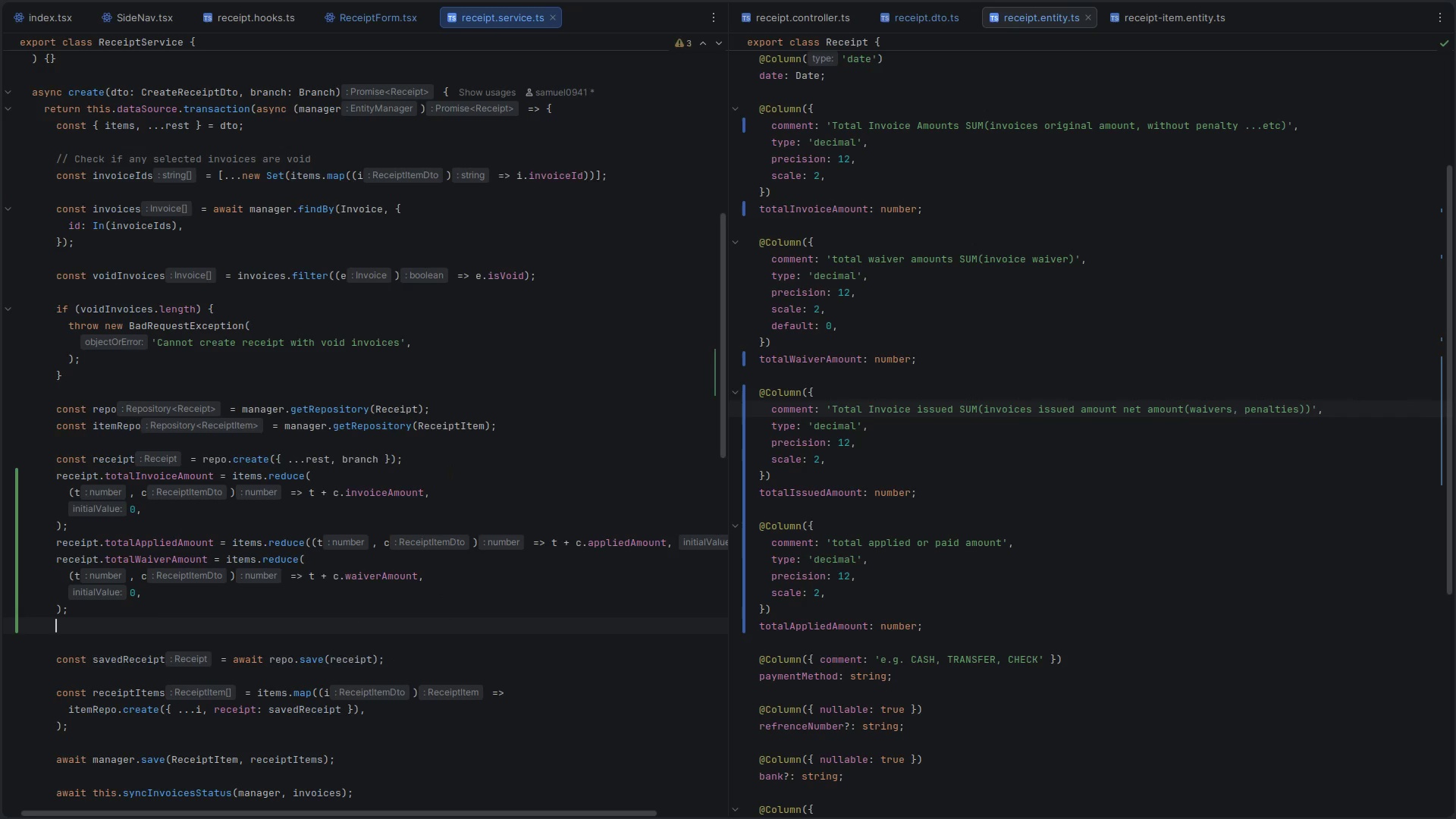 
key(Control+ControlLeft)
 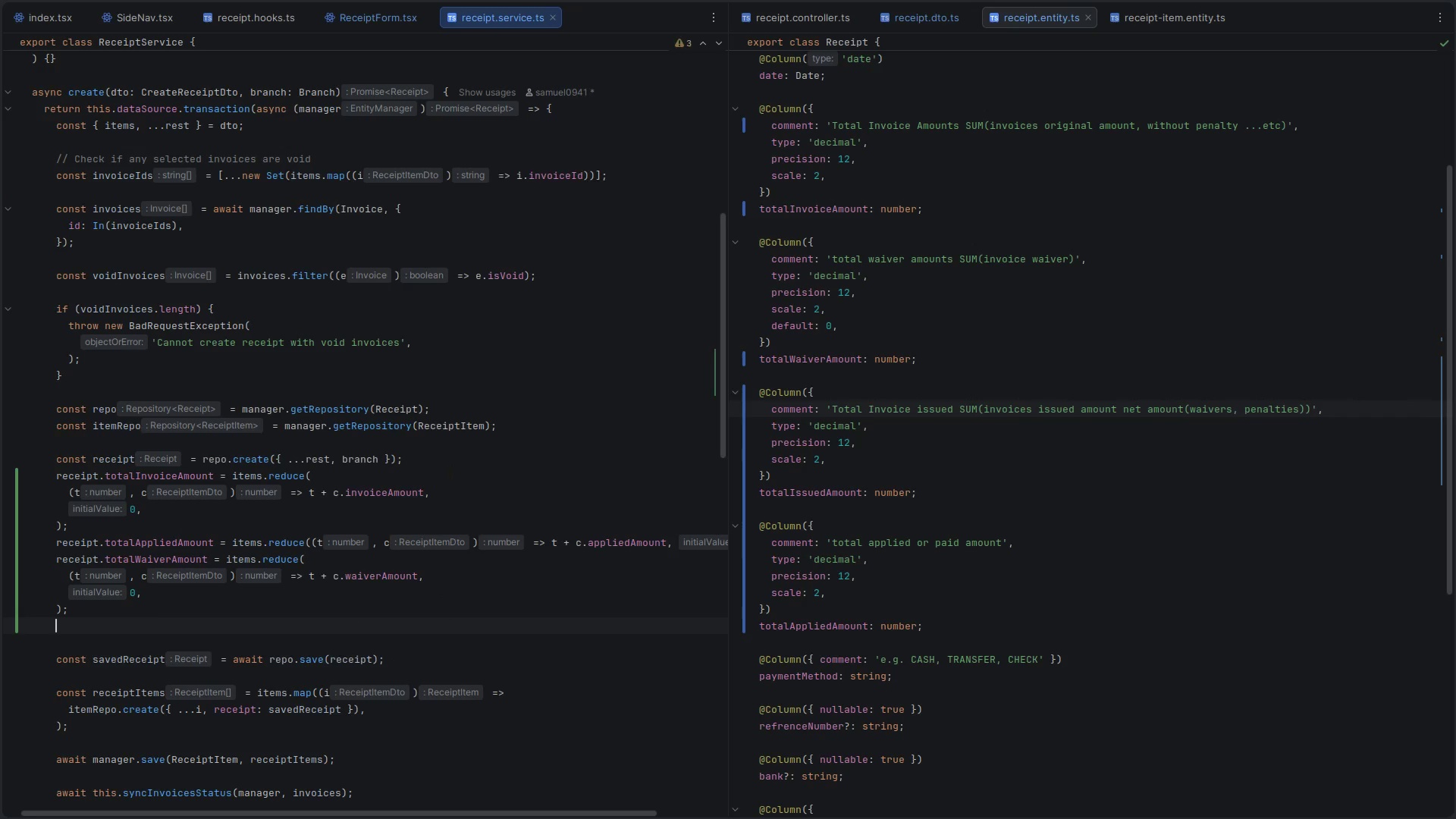 
key(Control+V)
 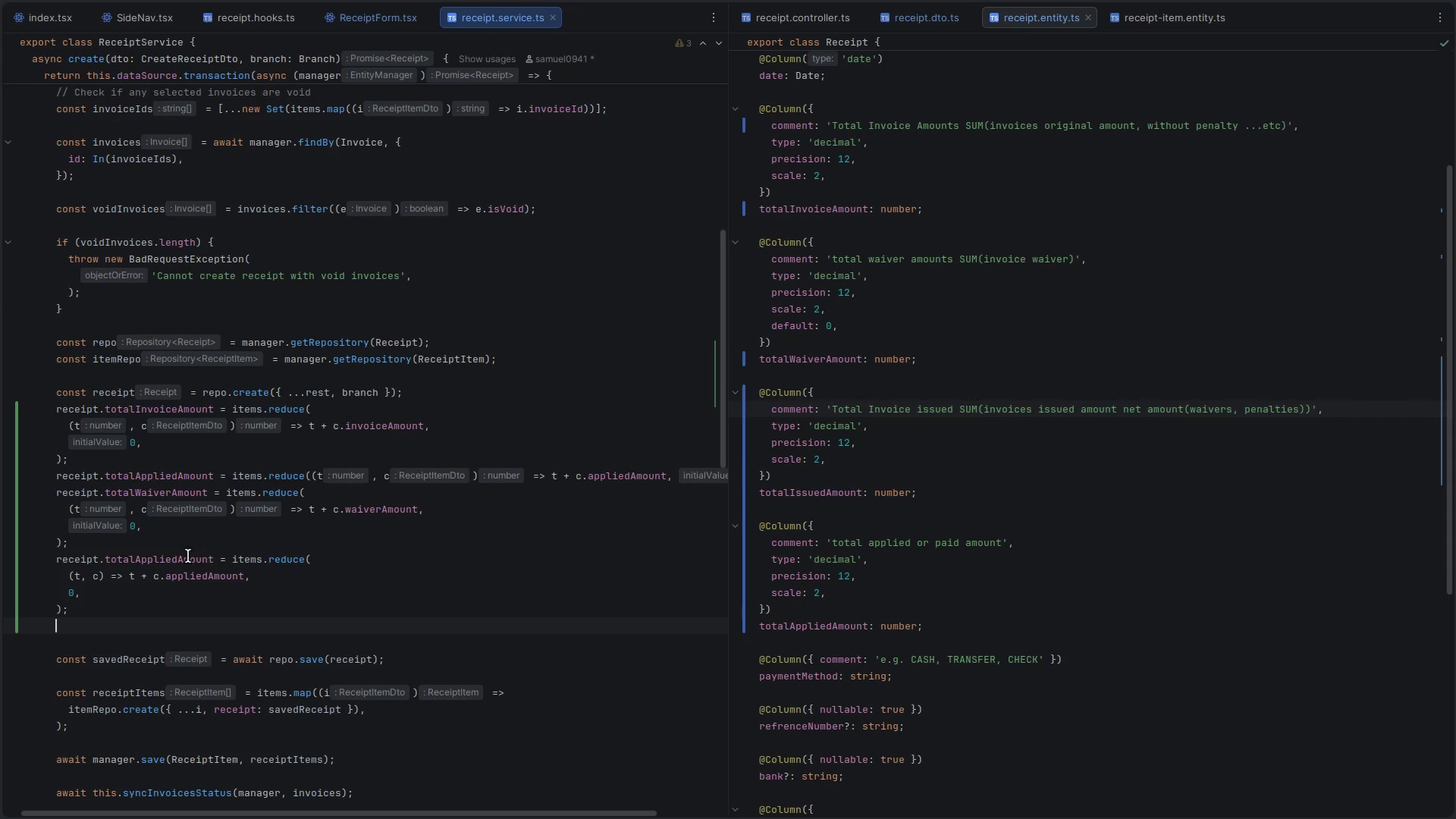 
double_click([187, 556])
 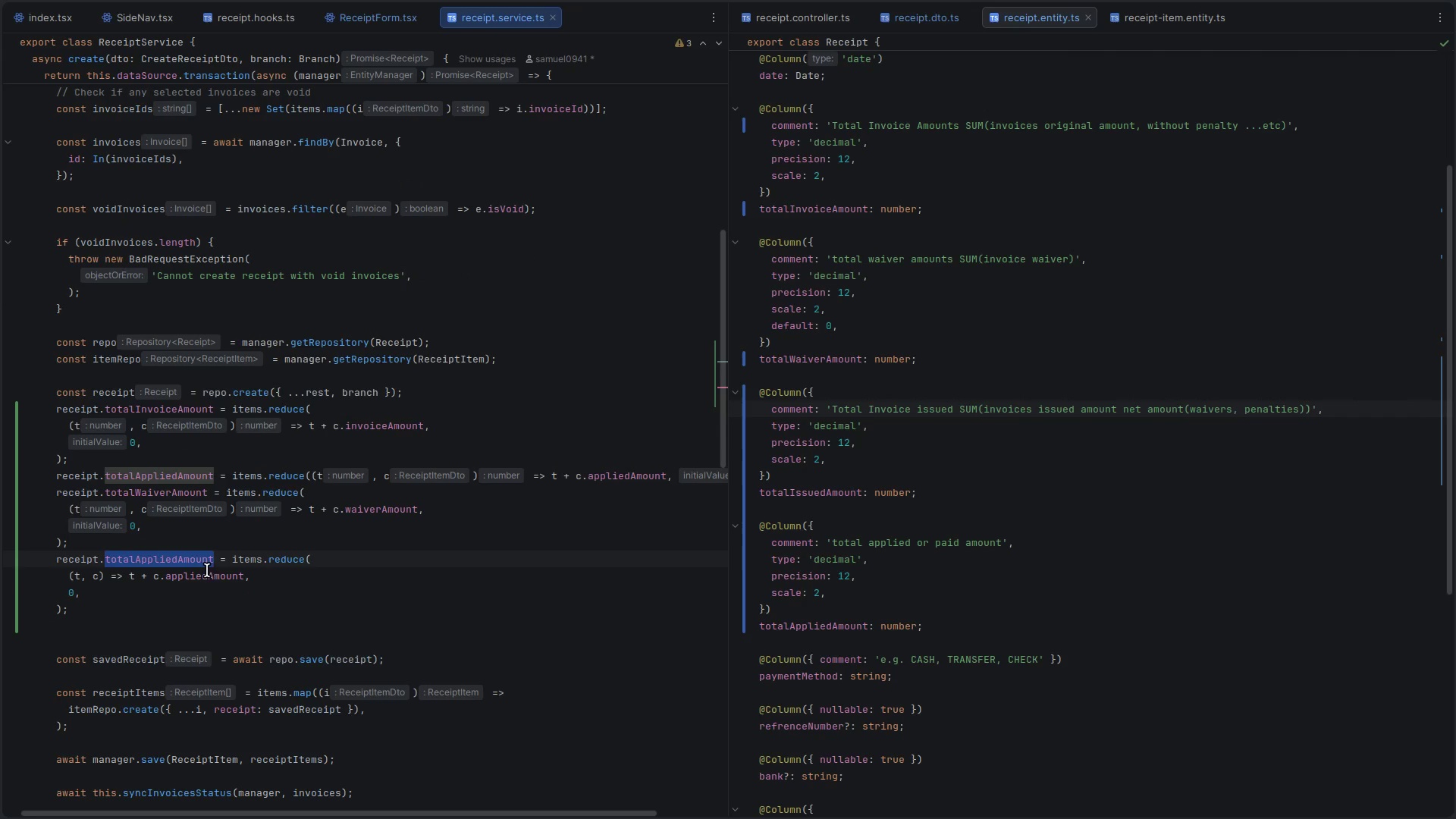 
double_click([209, 573])
 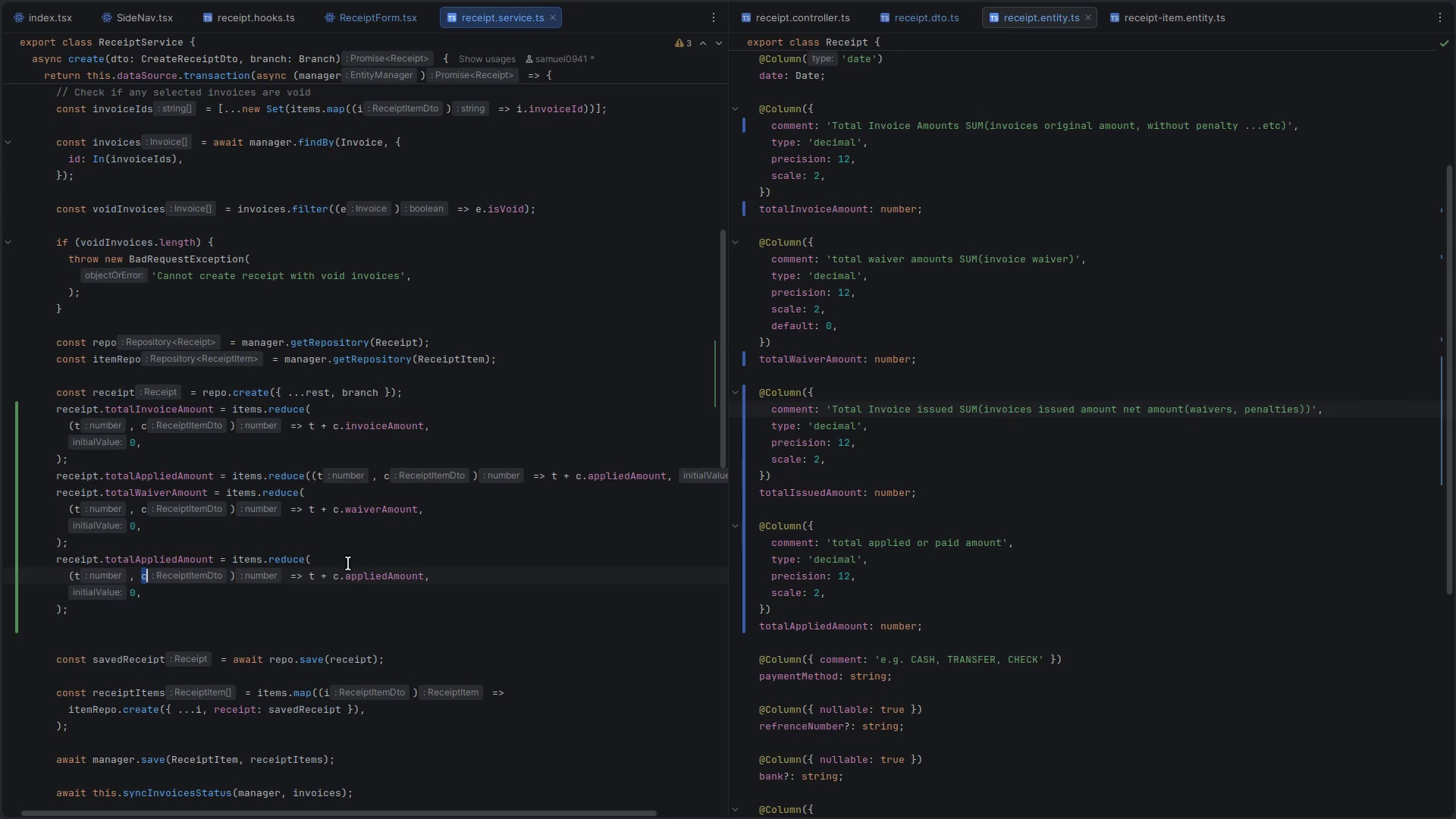 
left_click([366, 579])
 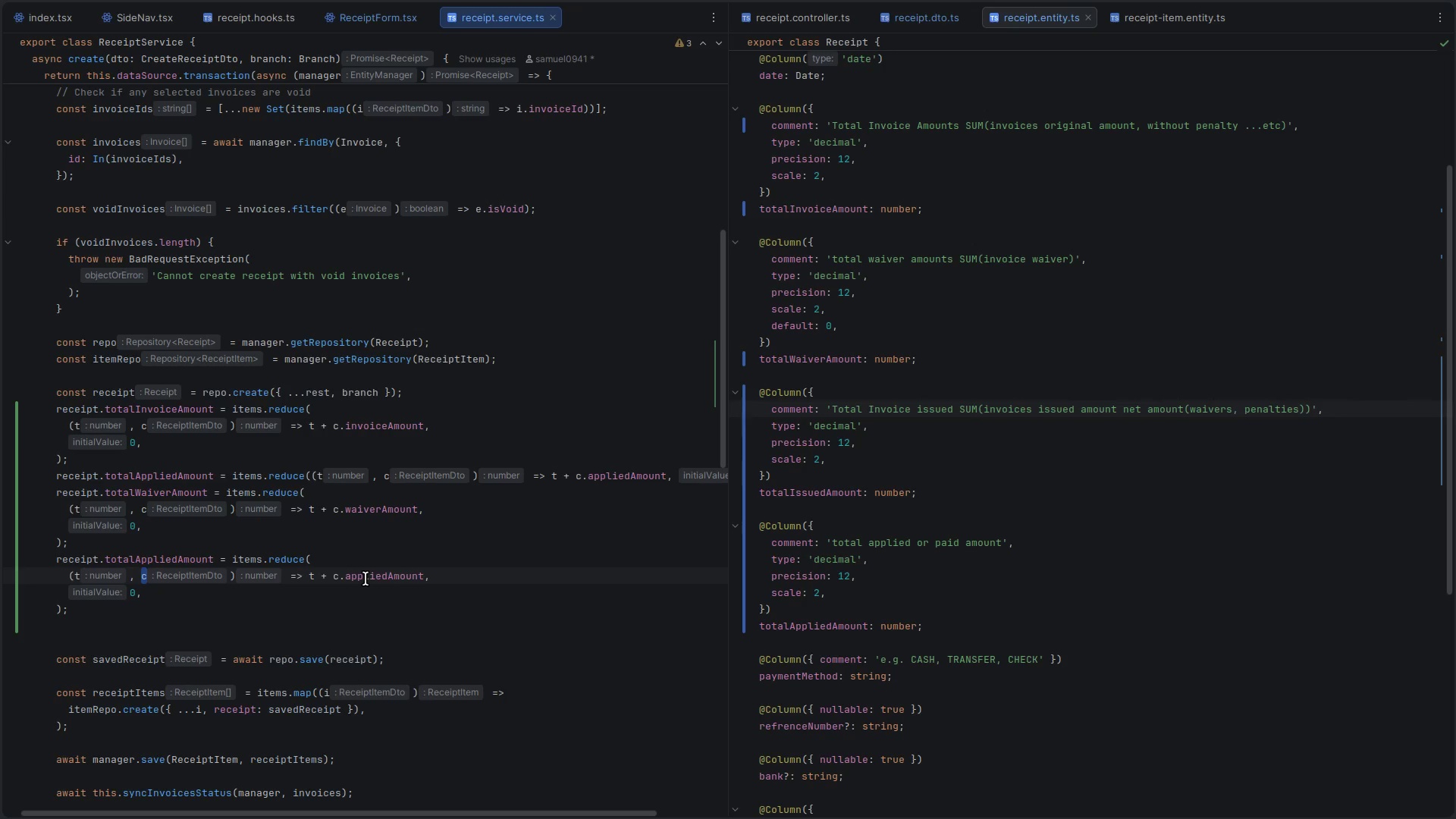 
double_click([366, 579])
 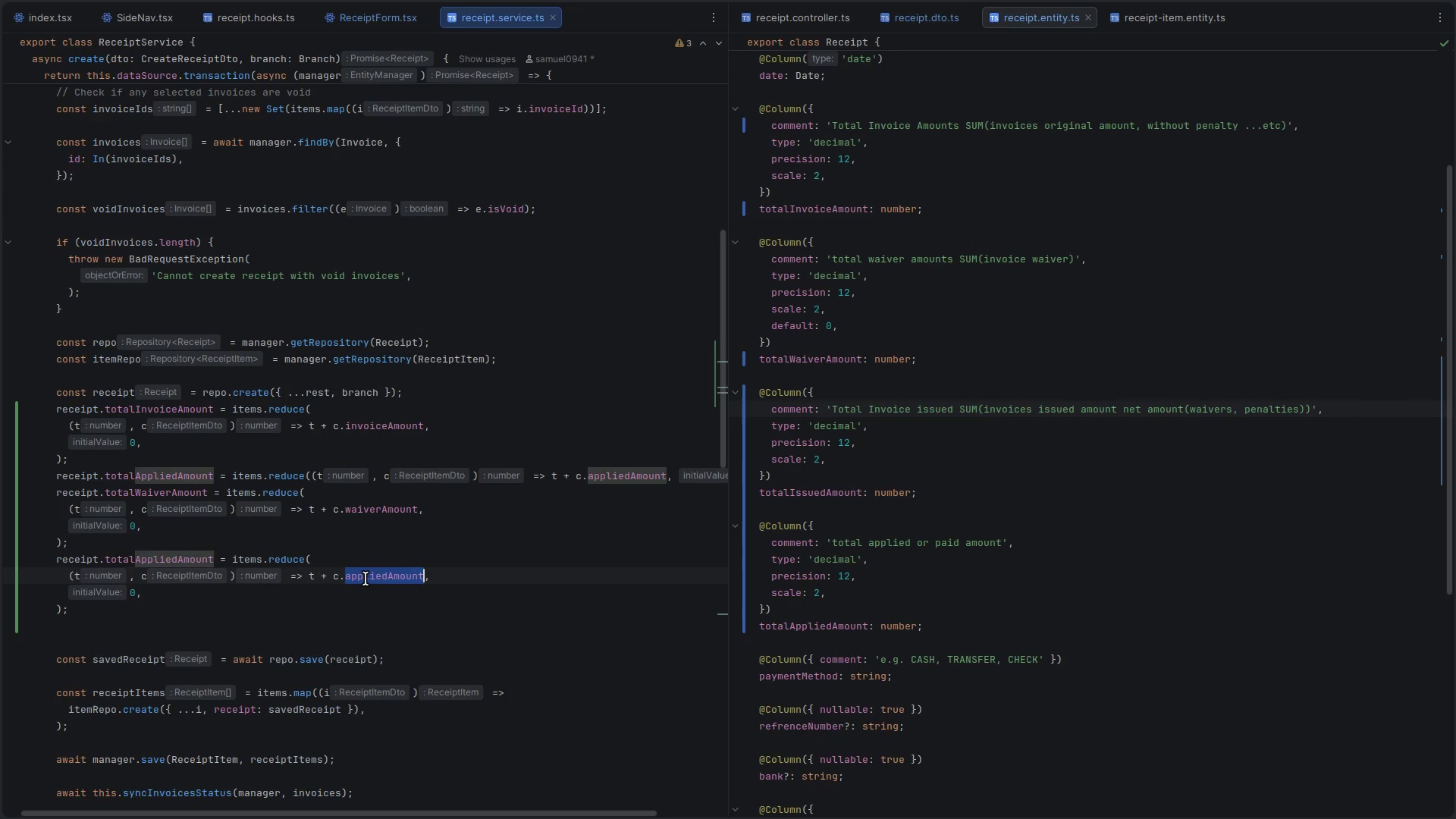 
type(issu)
 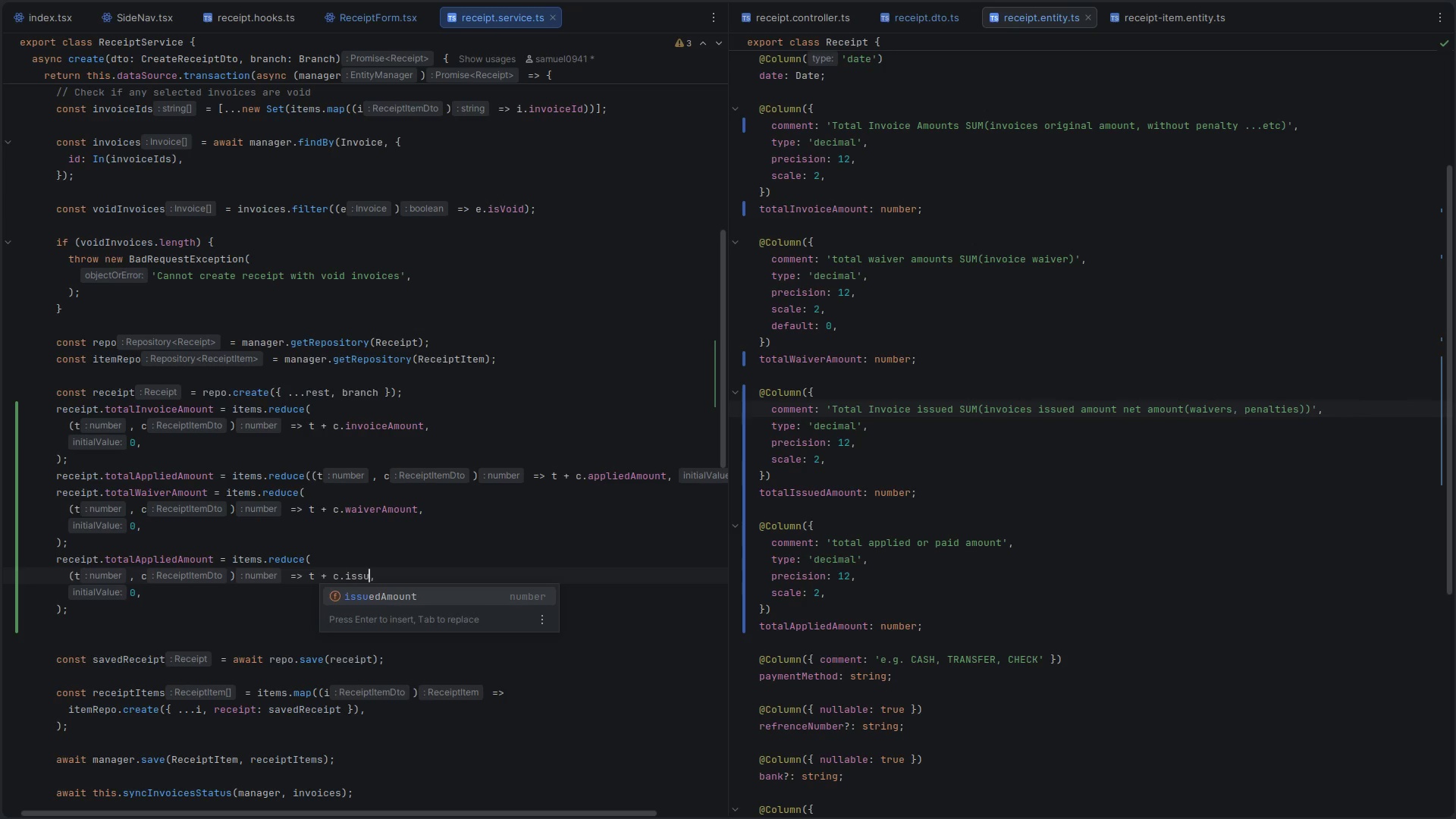 
key(Enter)
 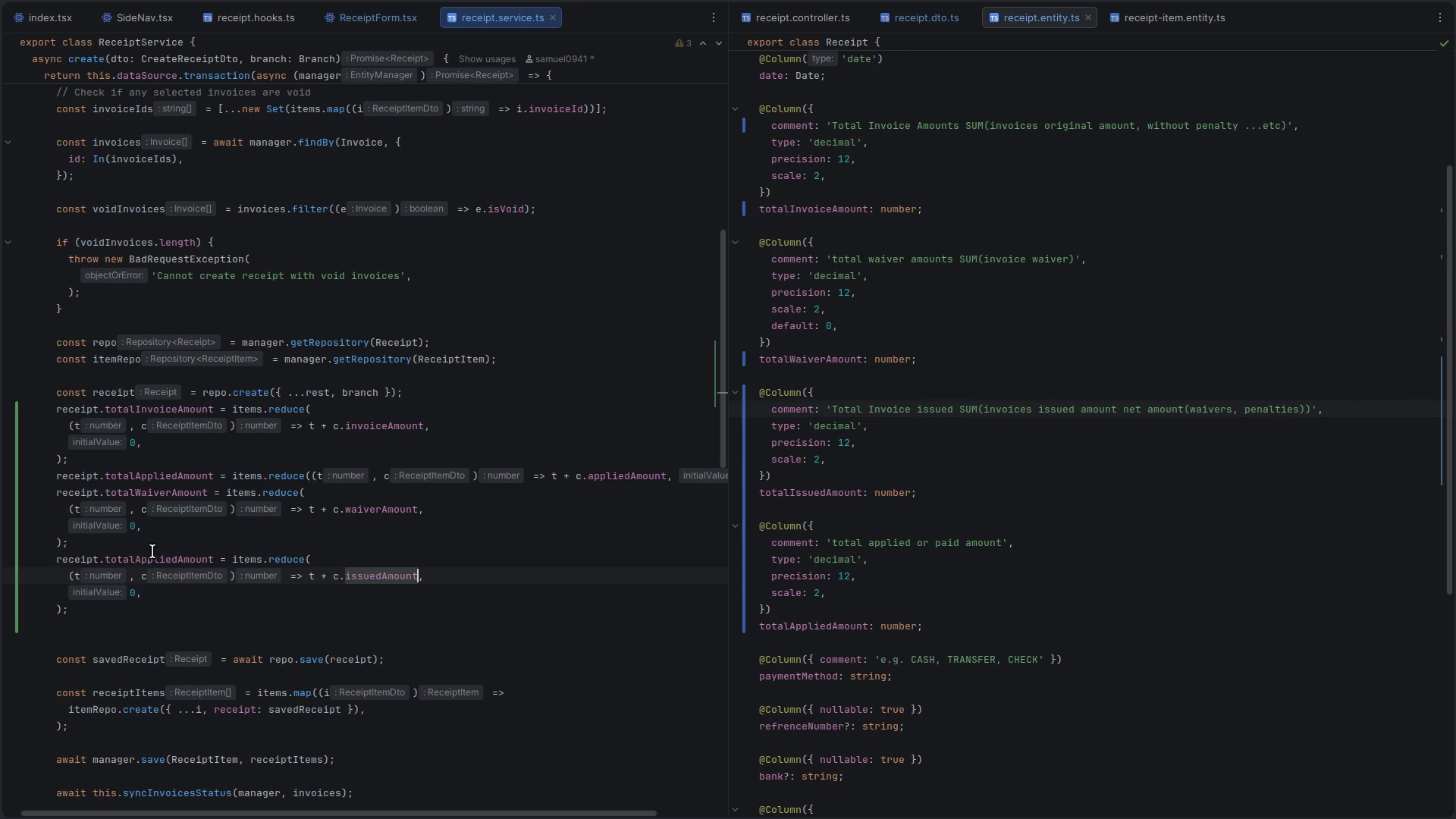 
double_click([136, 558])
 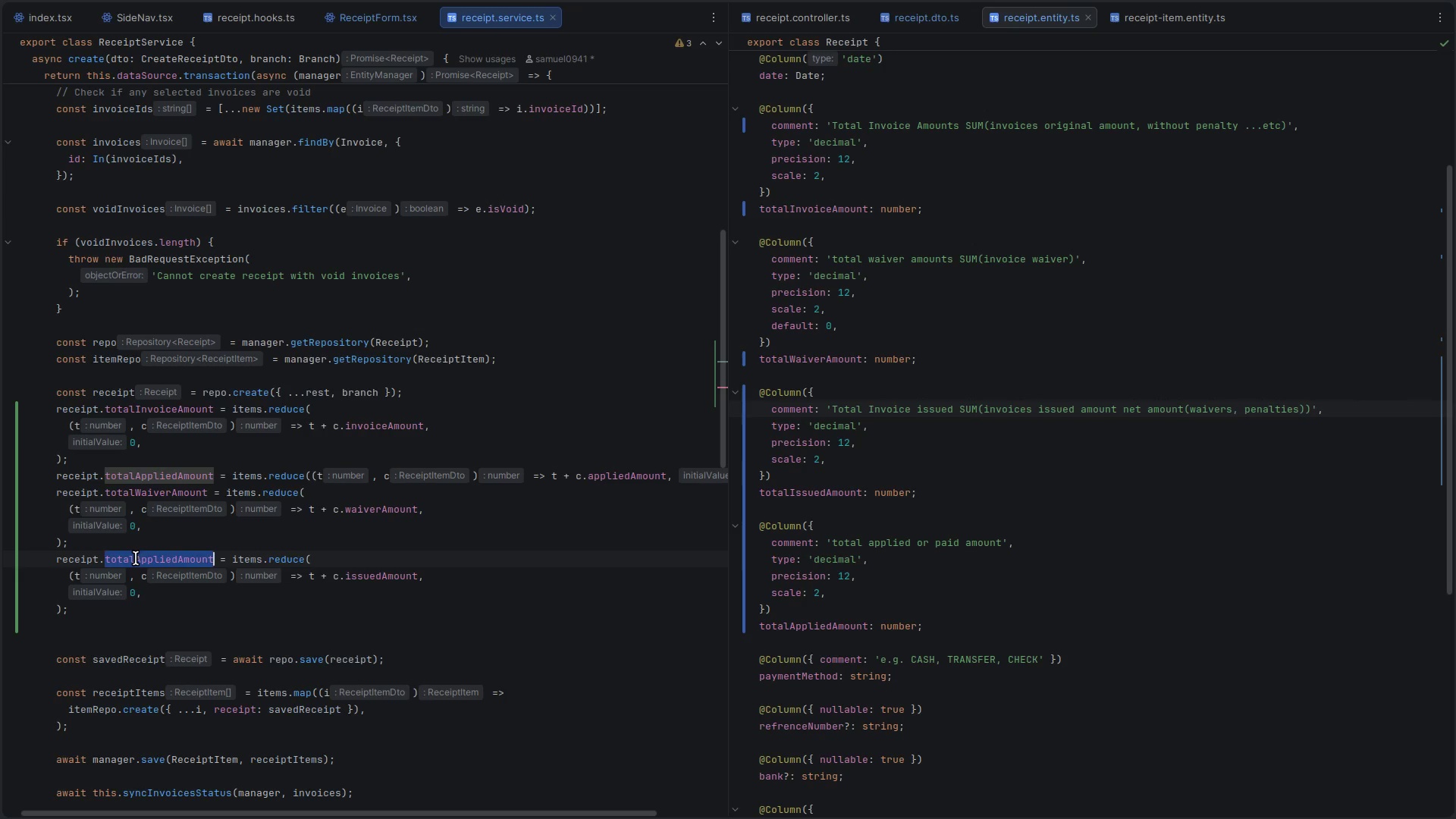 
type(totalis)
 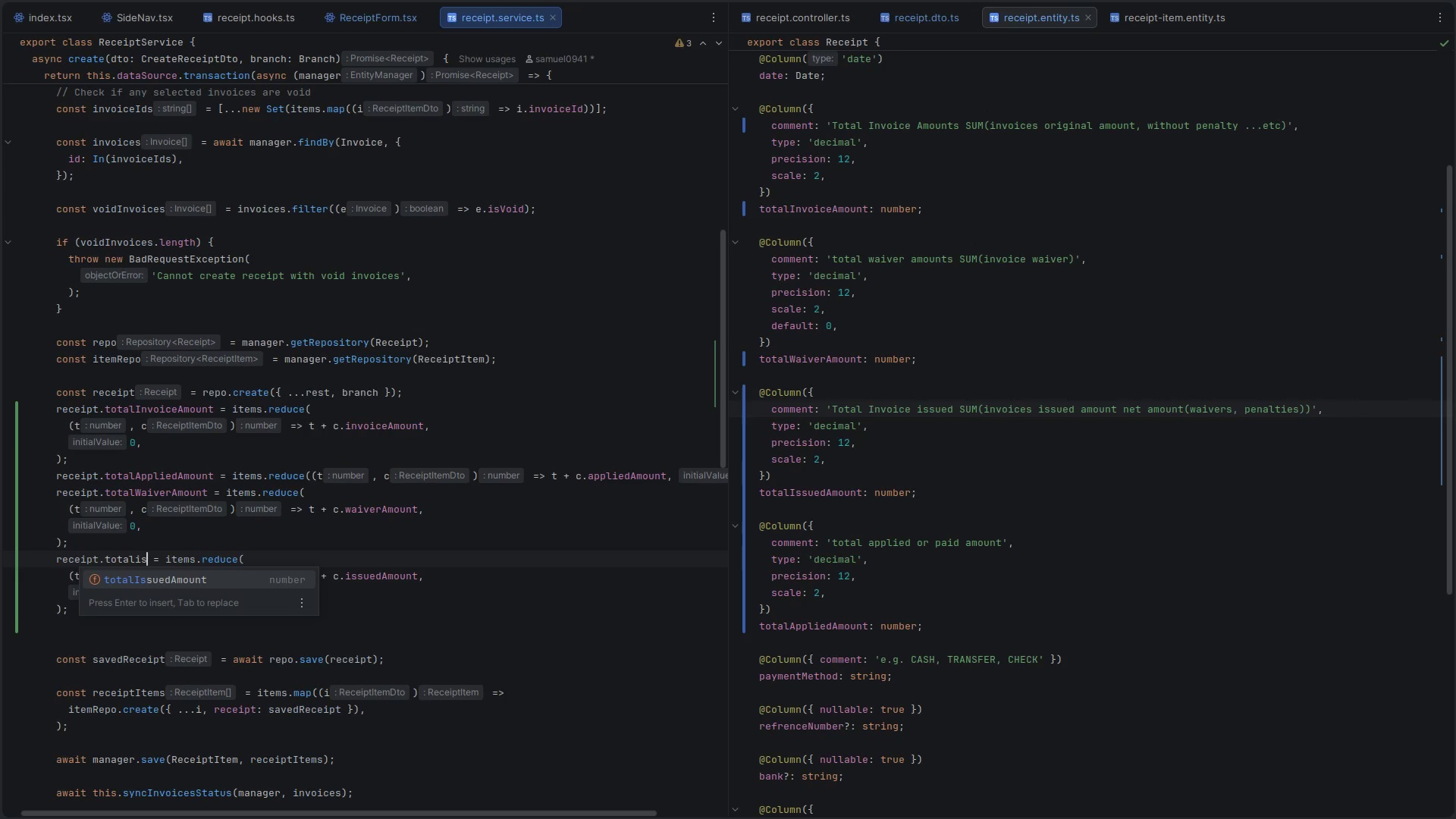 
key(Enter)
 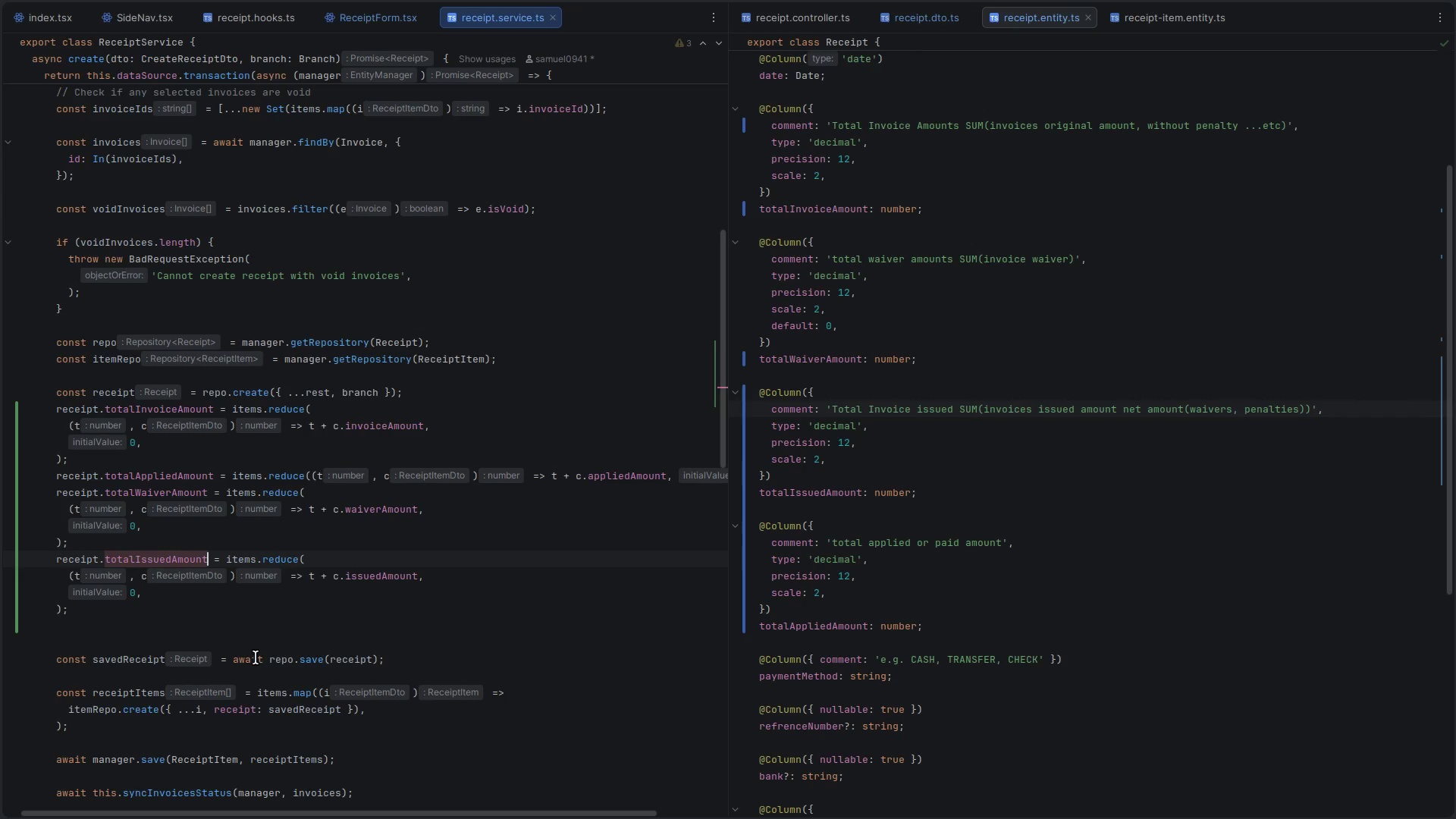 
key(Control+ControlLeft)
 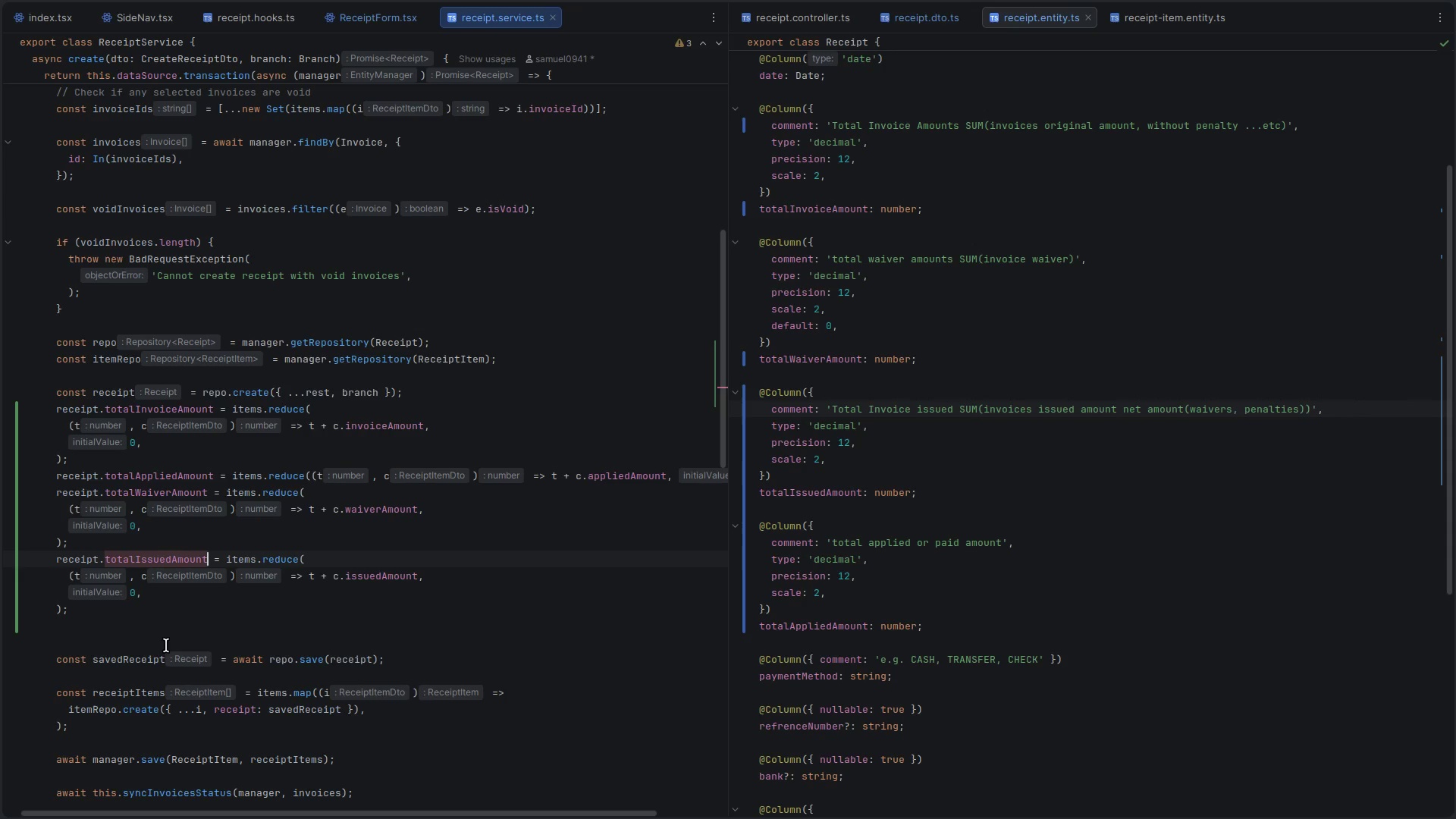 
key(Control+S)
 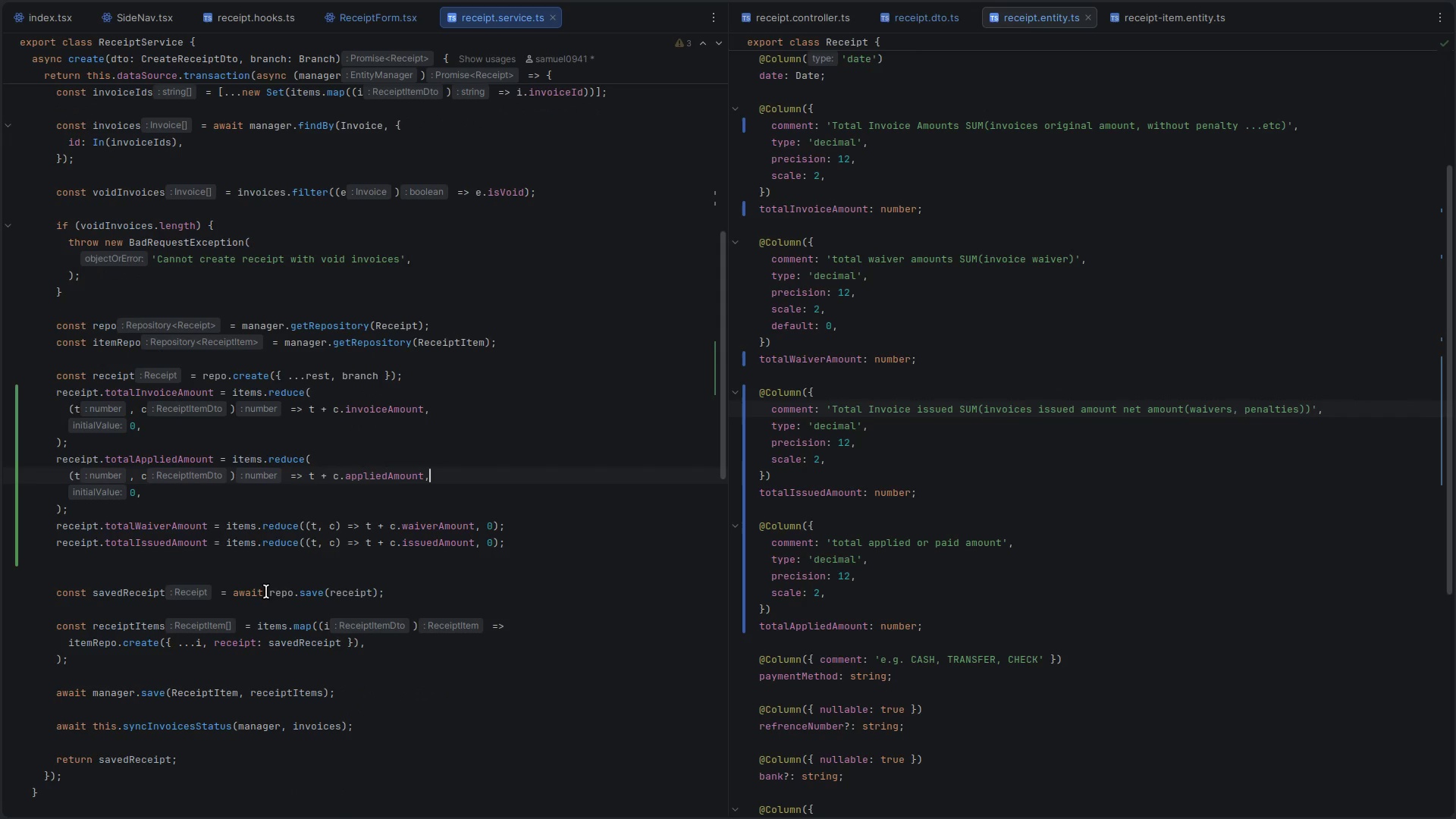 
scroll: coordinate [297, 585], scroll_direction: up, amount: 3.0
 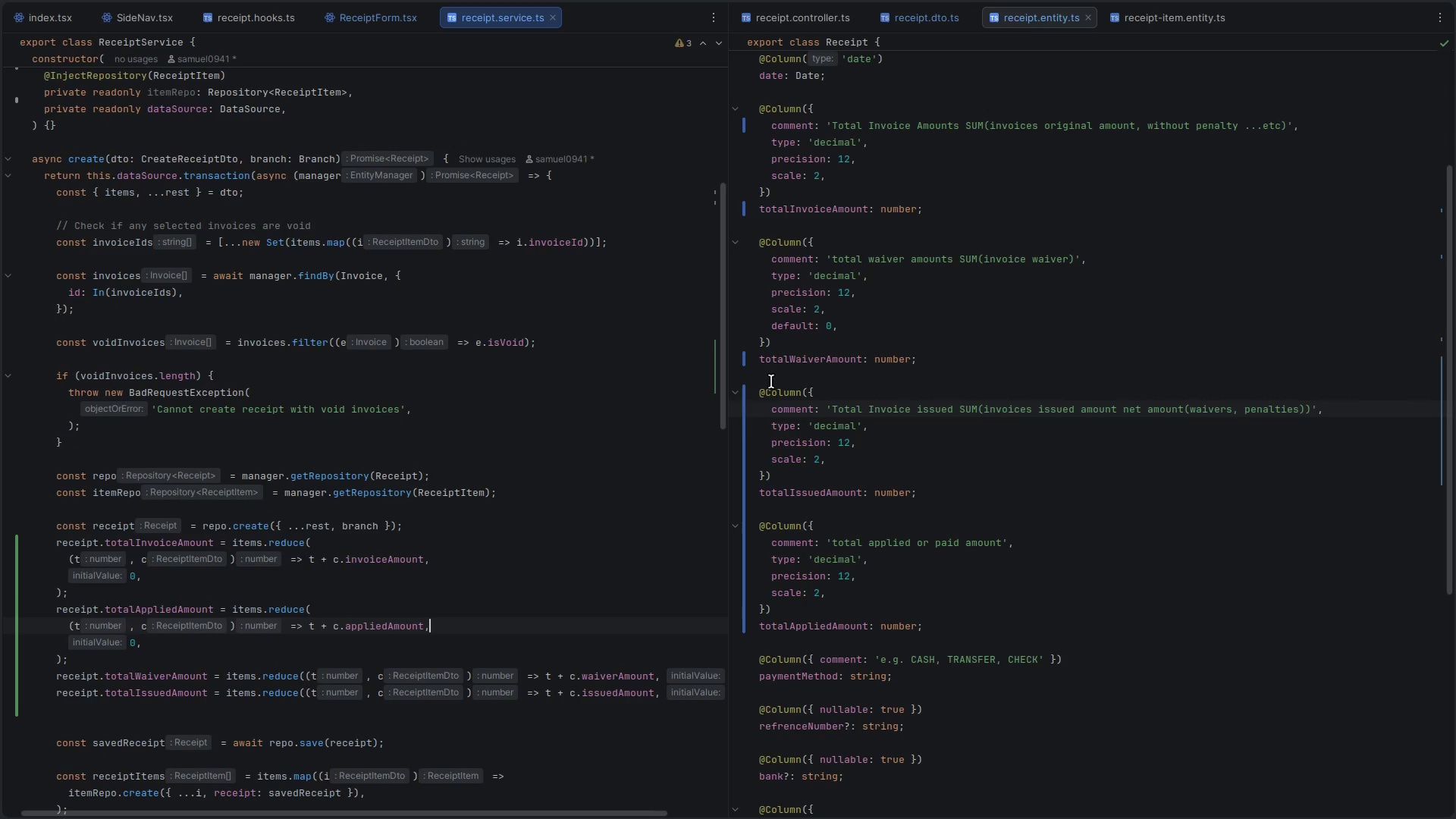 
key(Control+ControlLeft)
 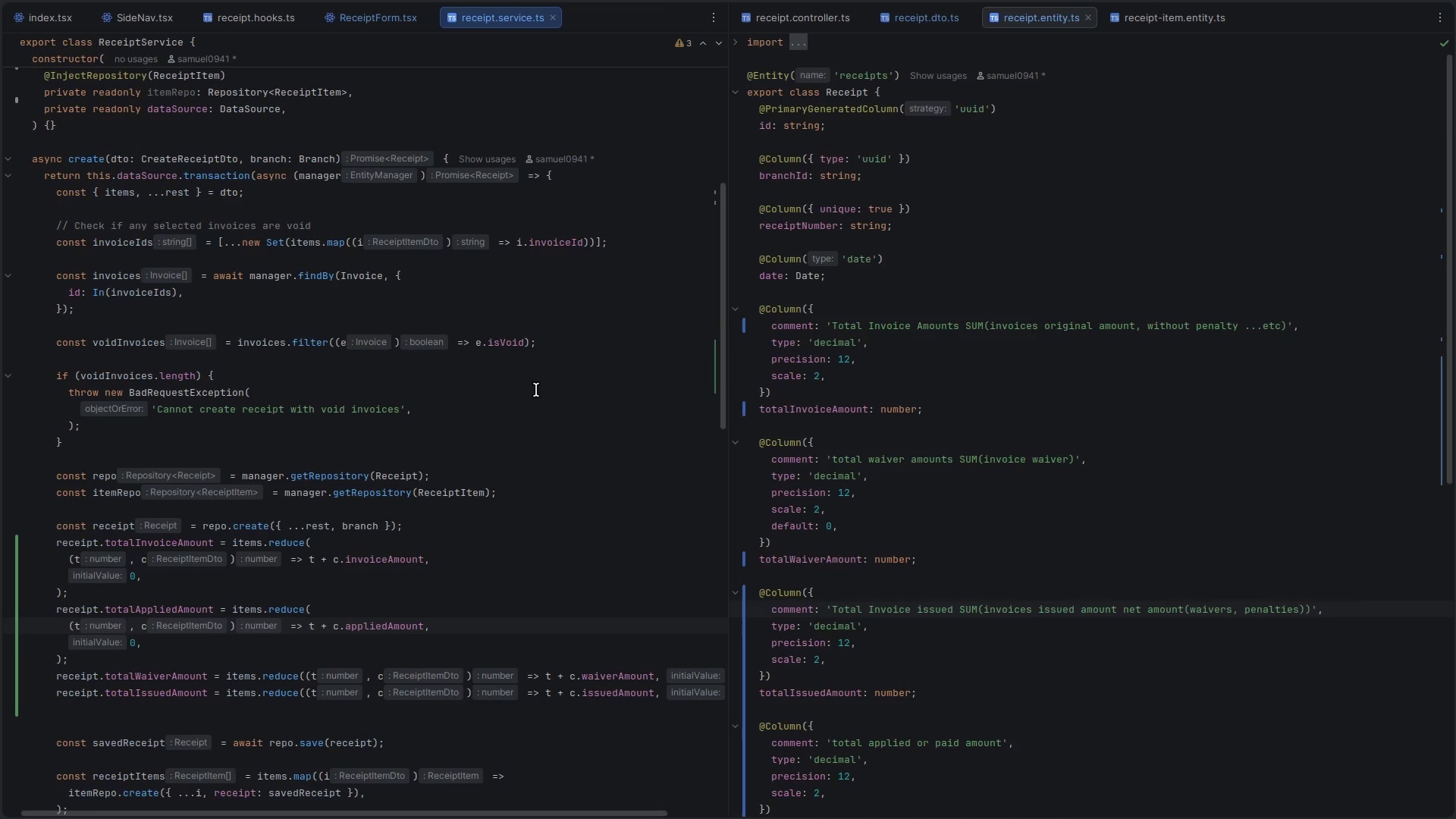 
key(Control+Backquote)
 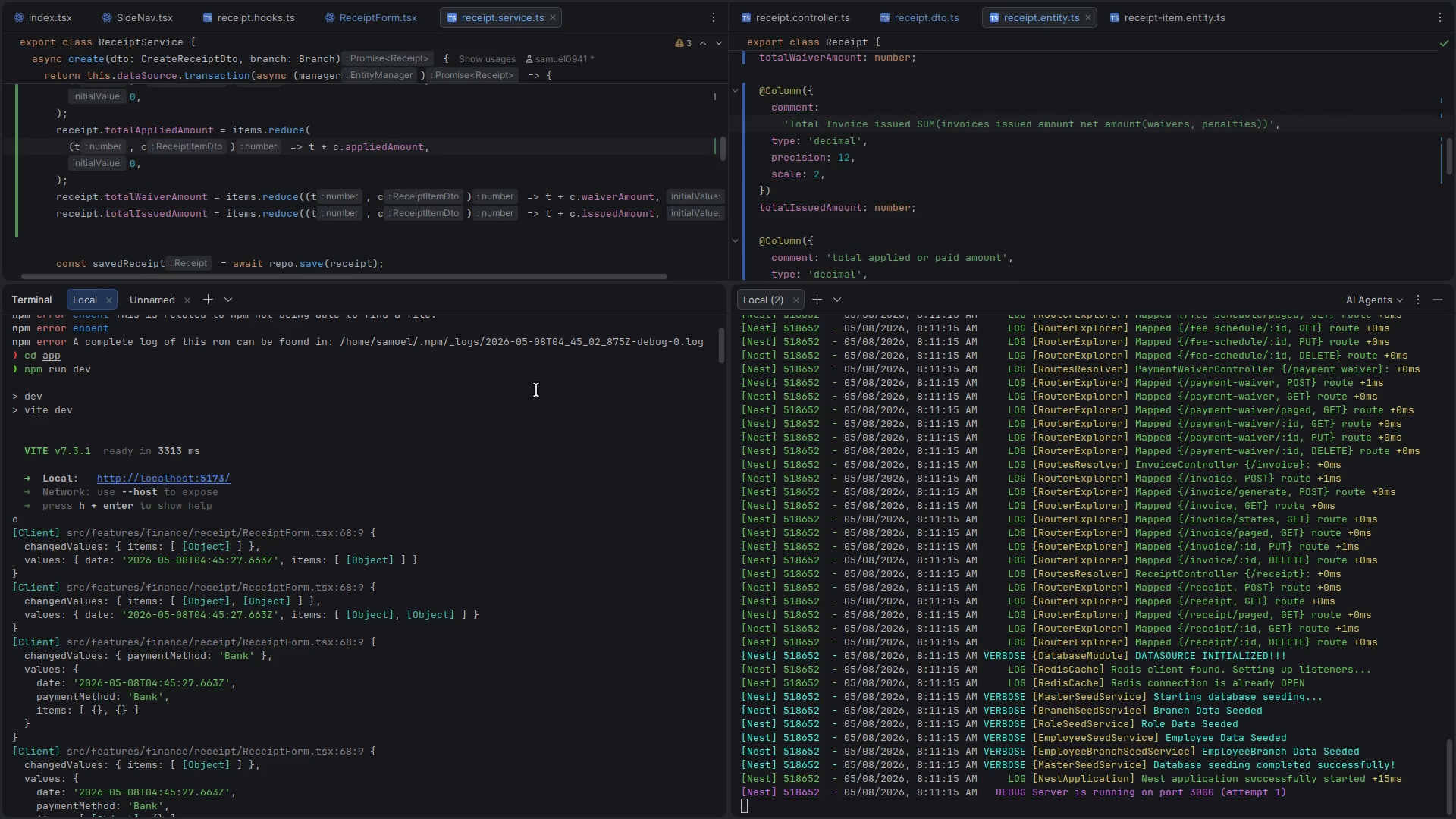 
scroll: coordinate [940, 441], scroll_direction: up, amount: 8.0
 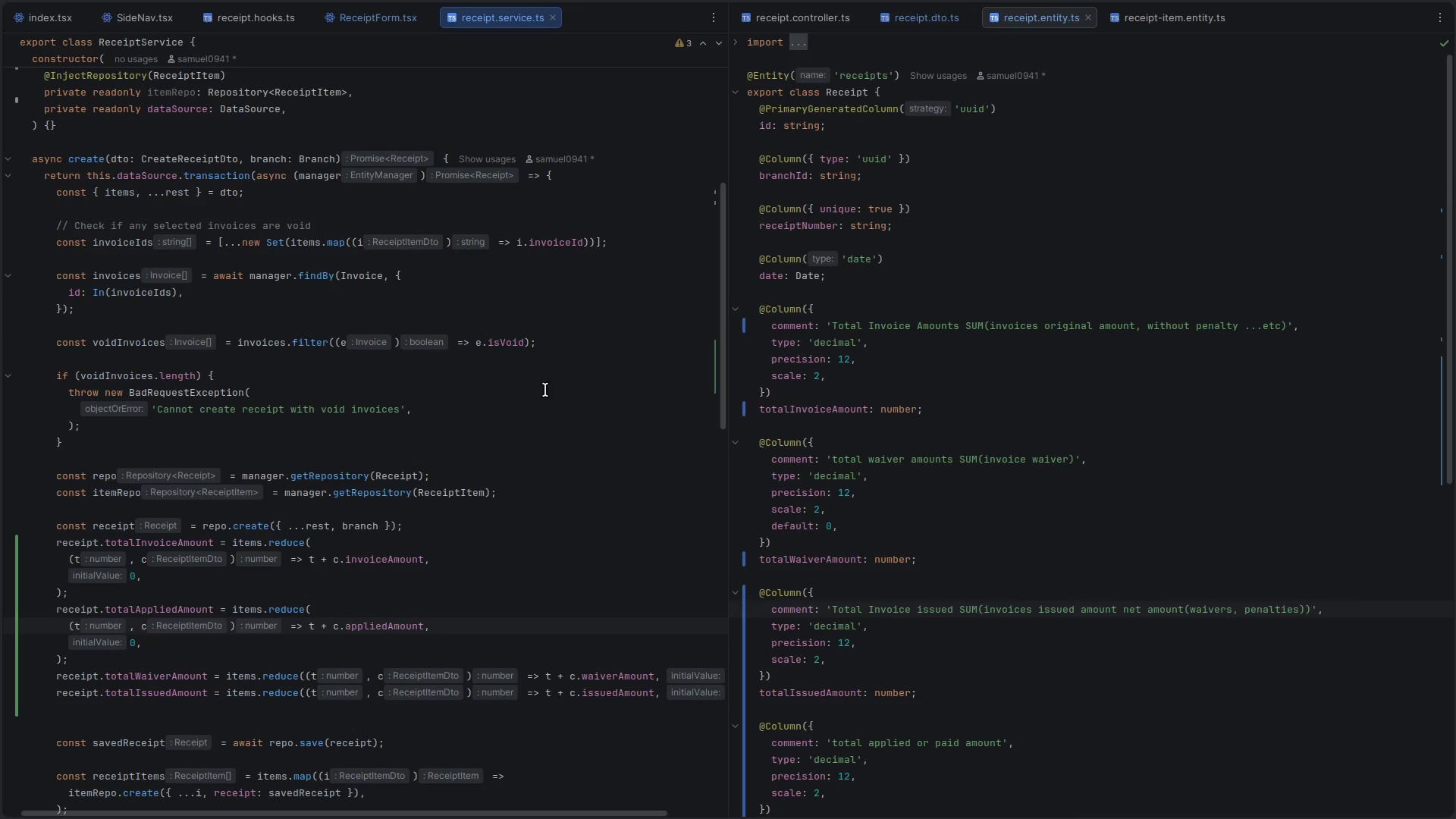 
key(Alt+Control+ArrowLeft)
 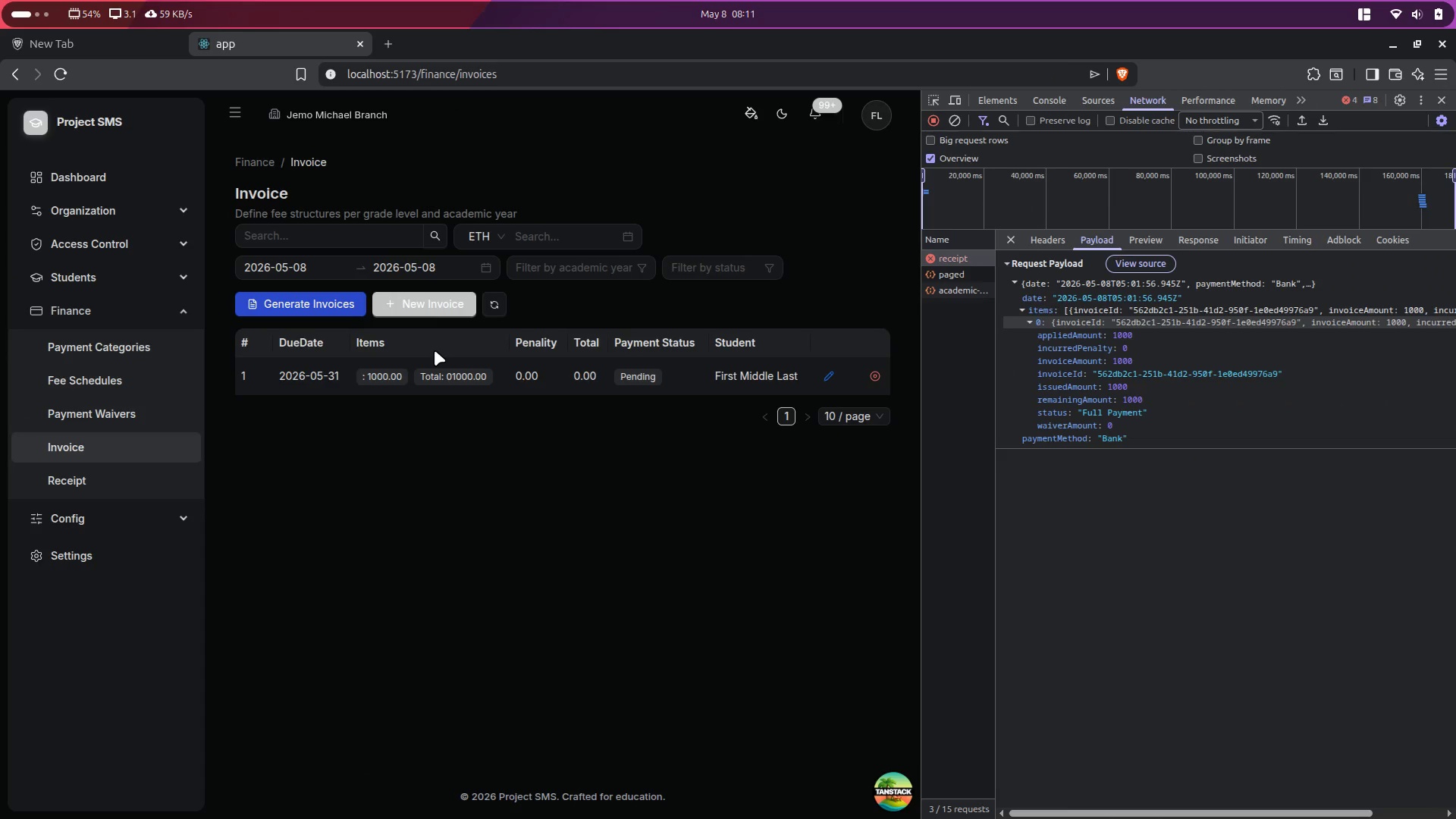 
left_click([161, 481])
 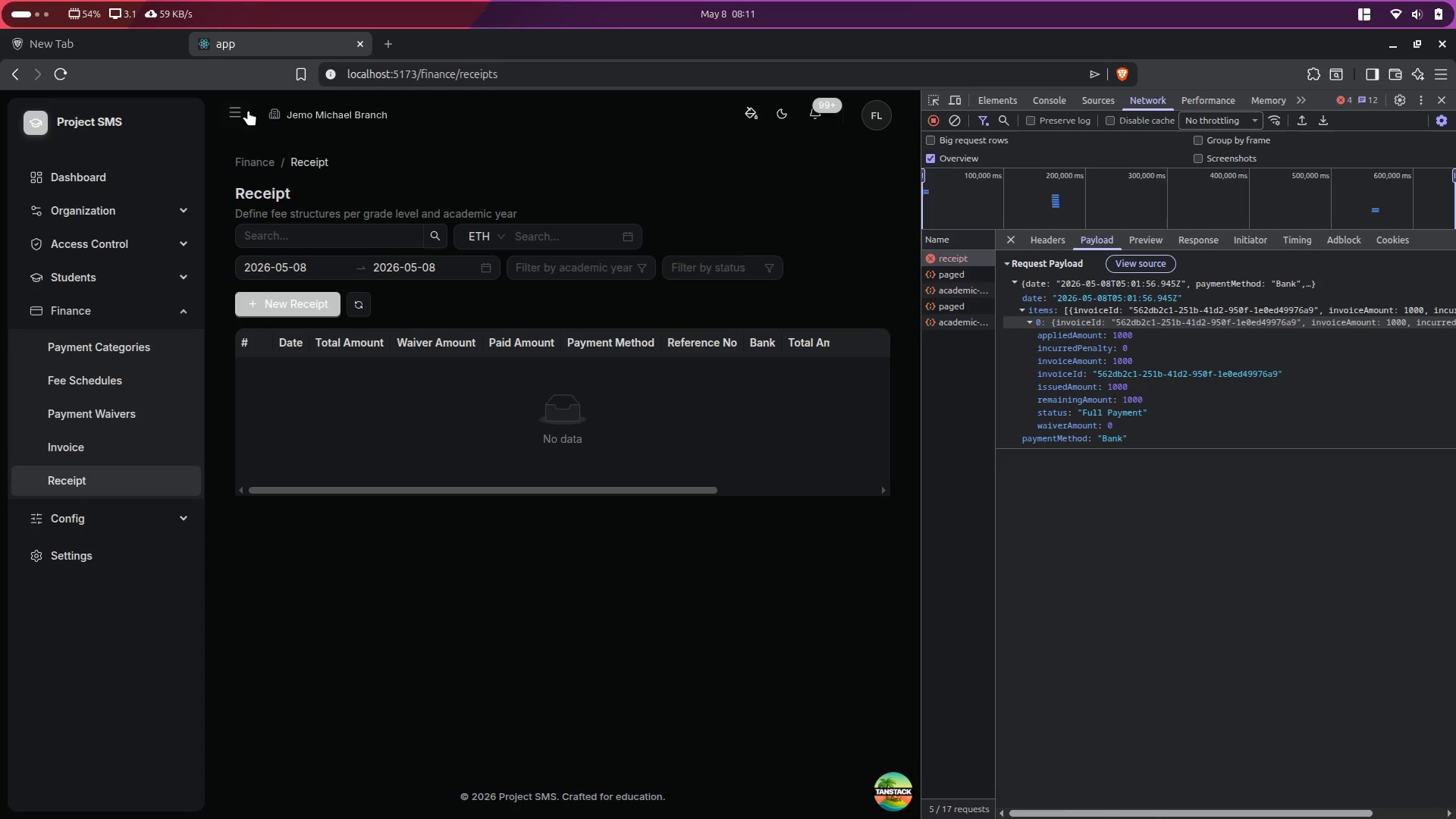 
left_click([247, 110])
 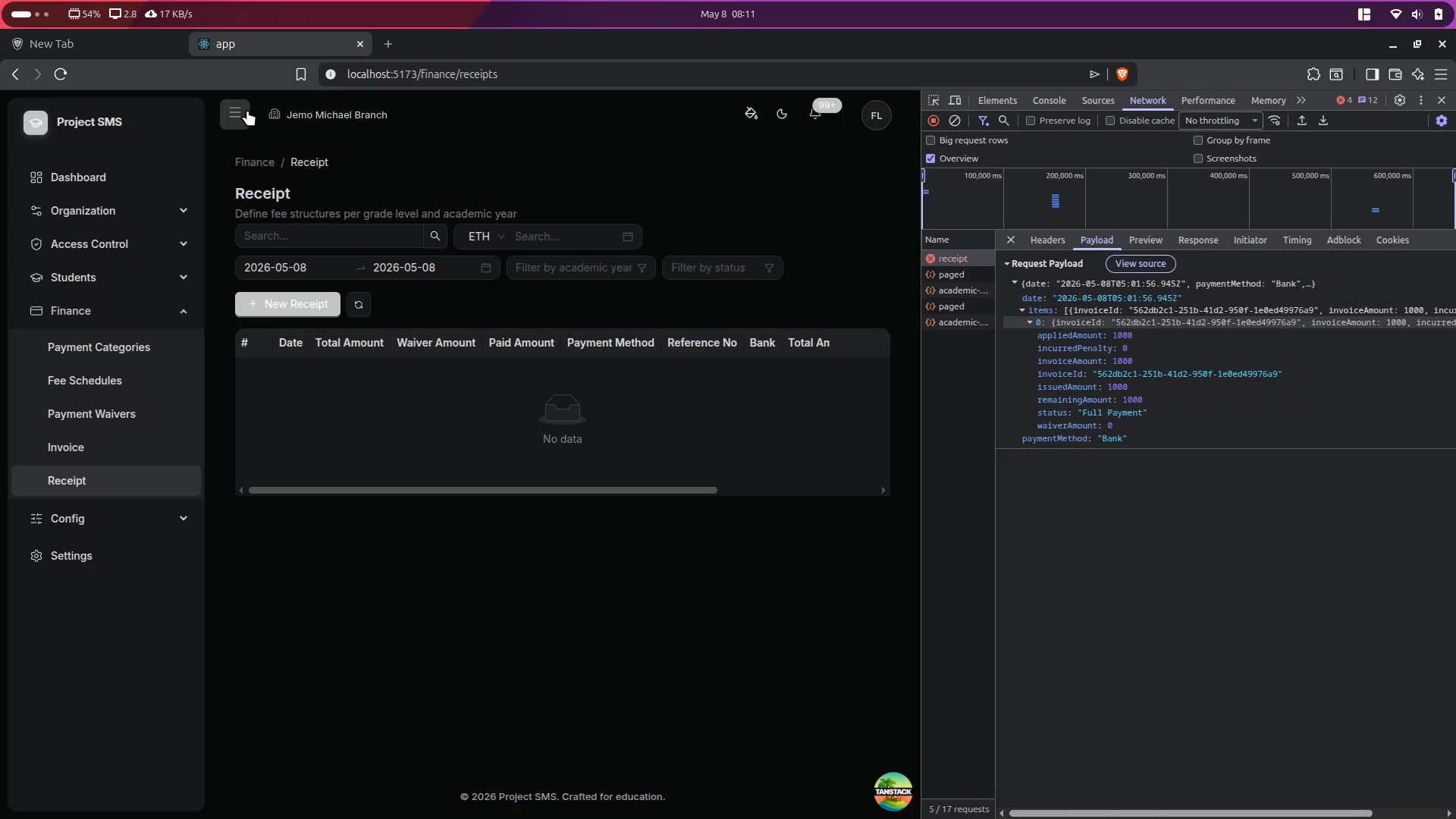 
key(Alt+Control+ArrowRight)
 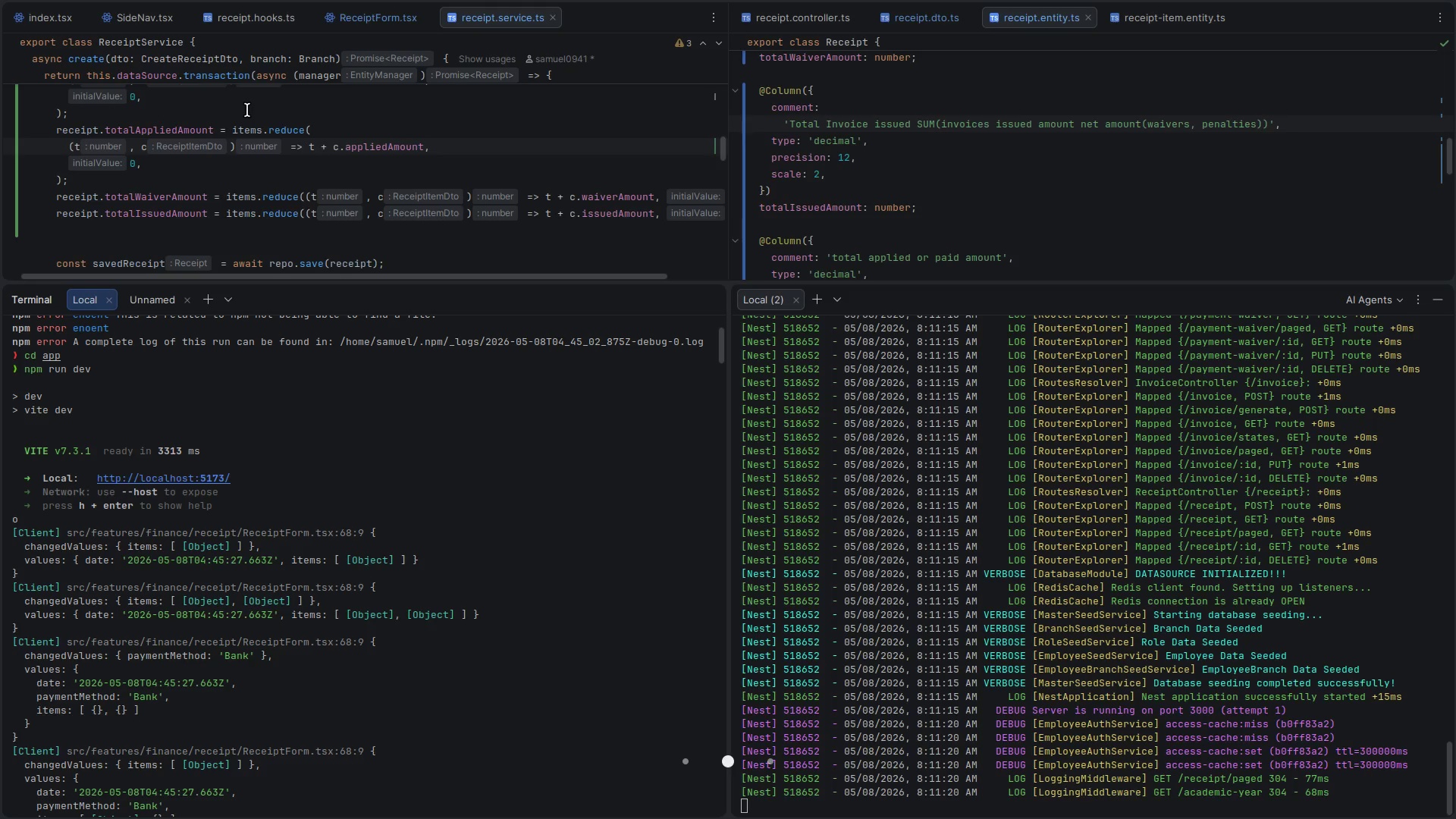 
key(Control+P)
 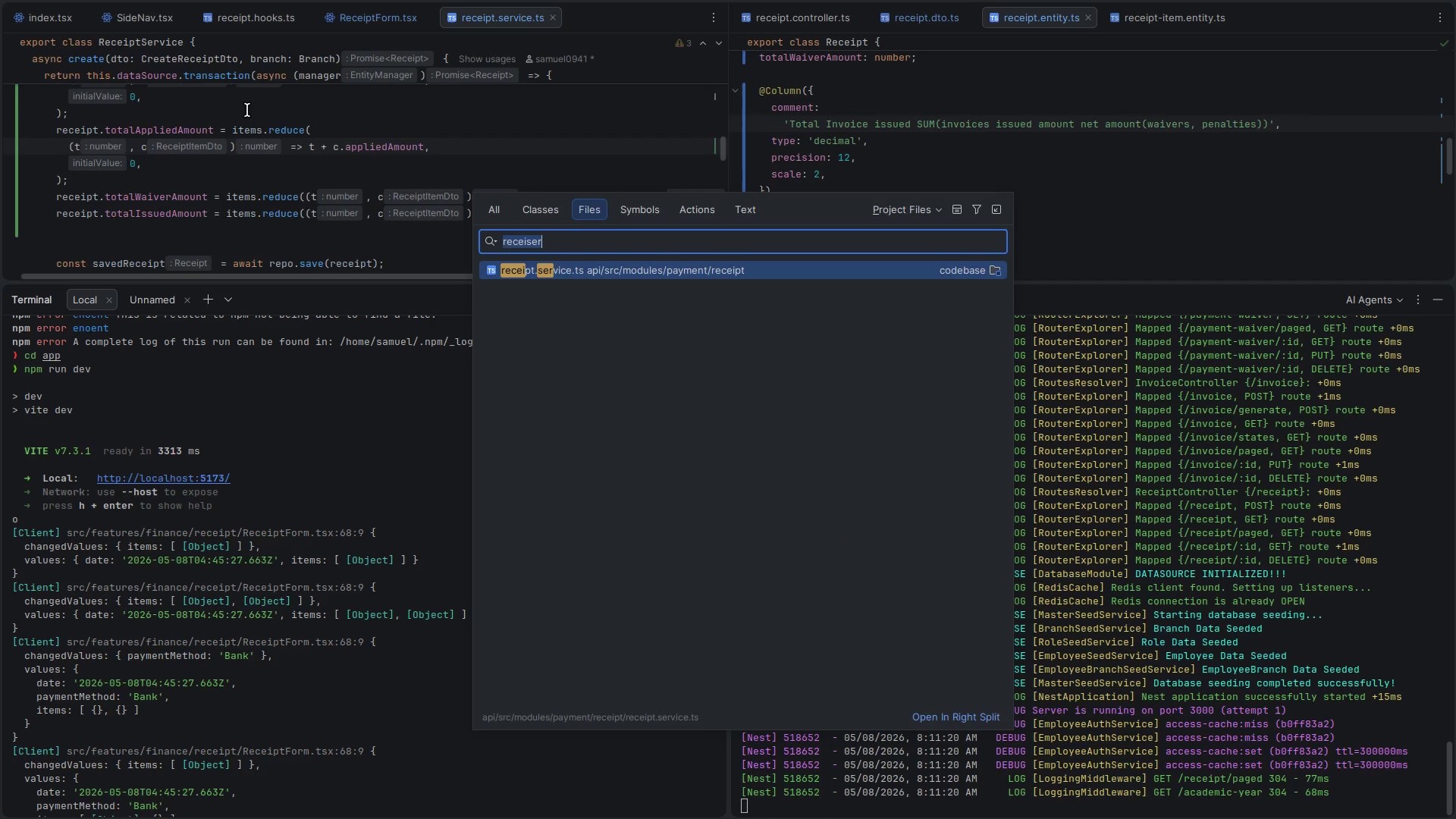 
type(side)
 